 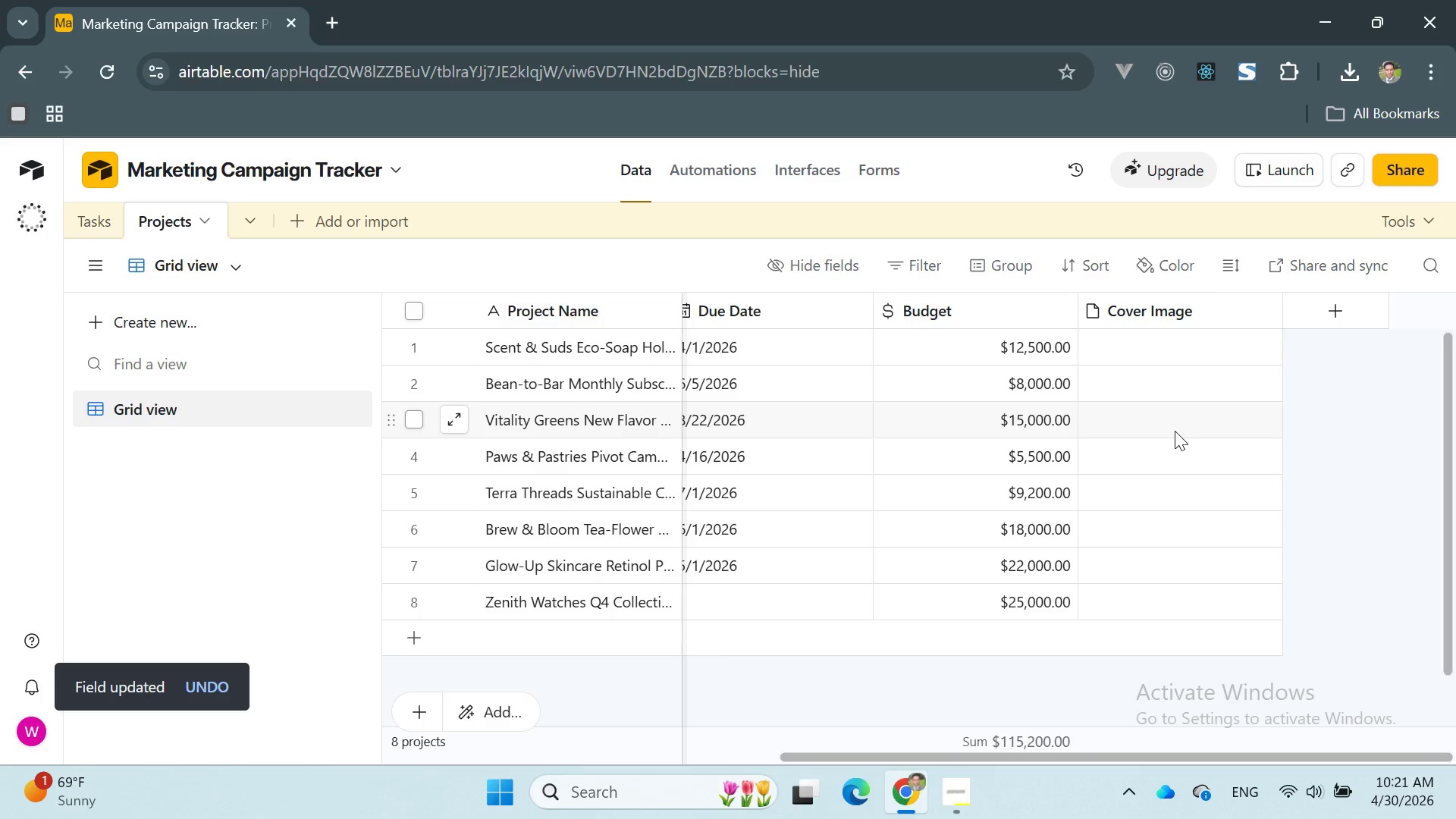 
left_click([96, 230])
 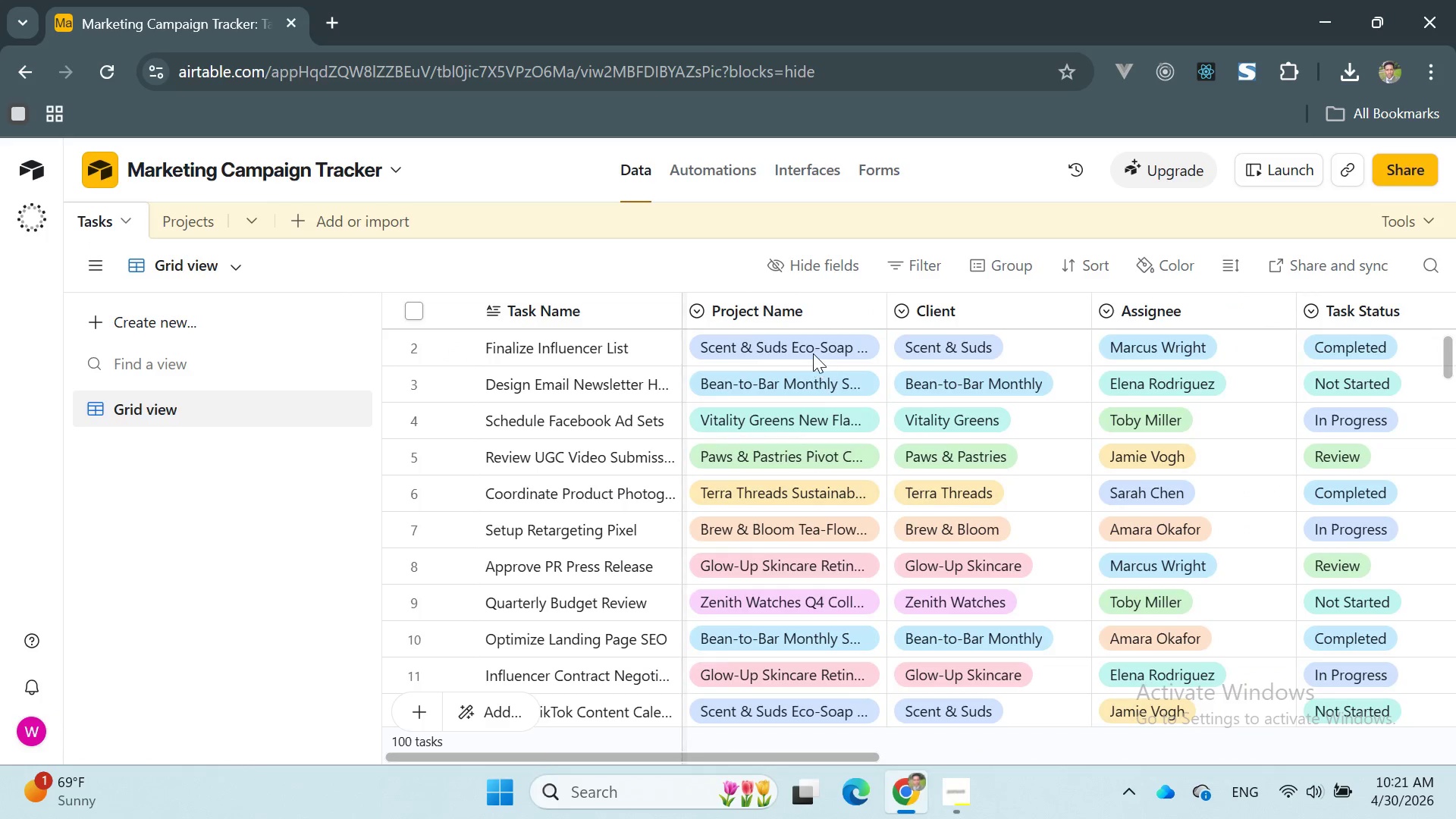 
left_click([861, 309])
 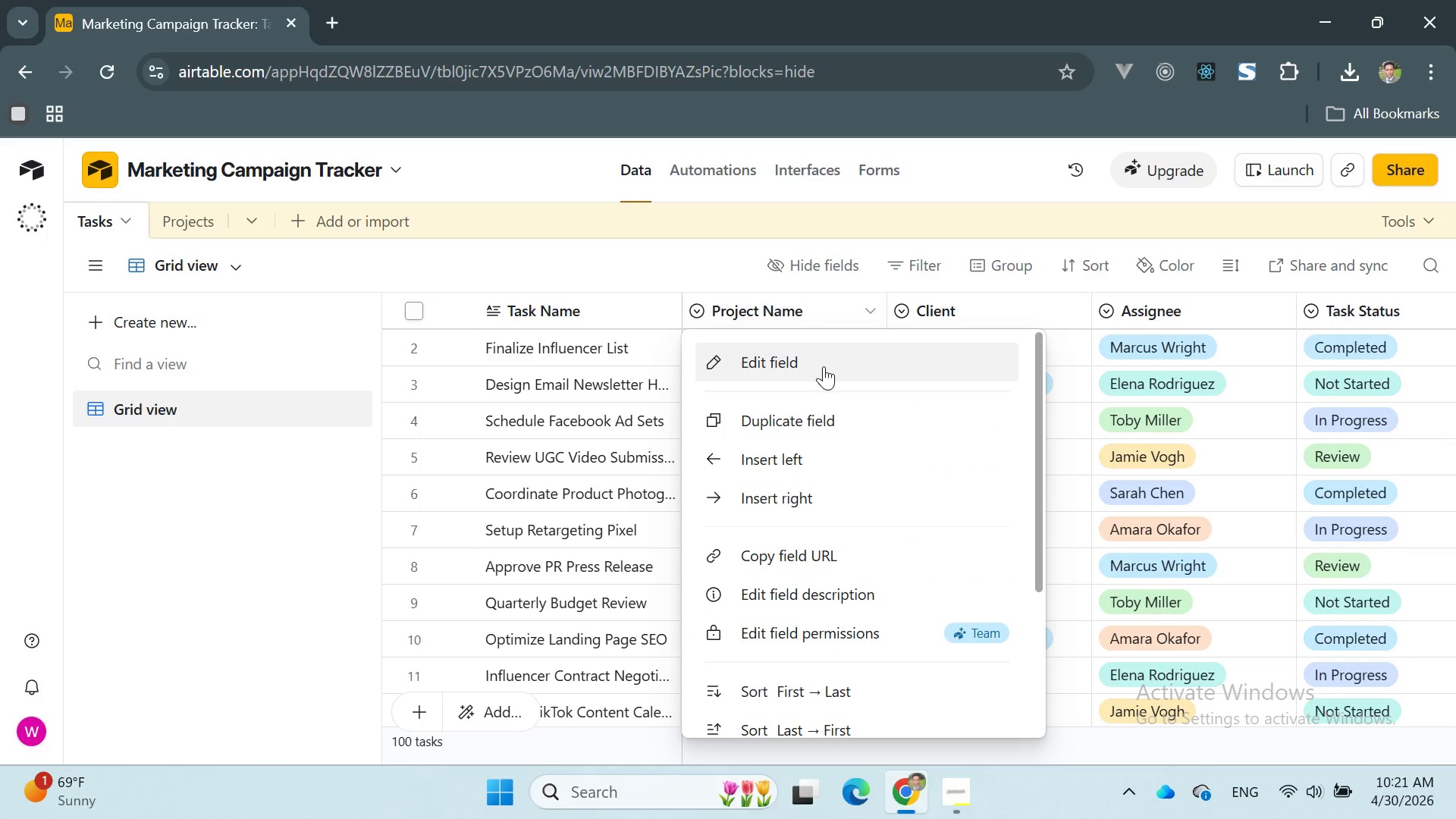 
left_click([817, 370])
 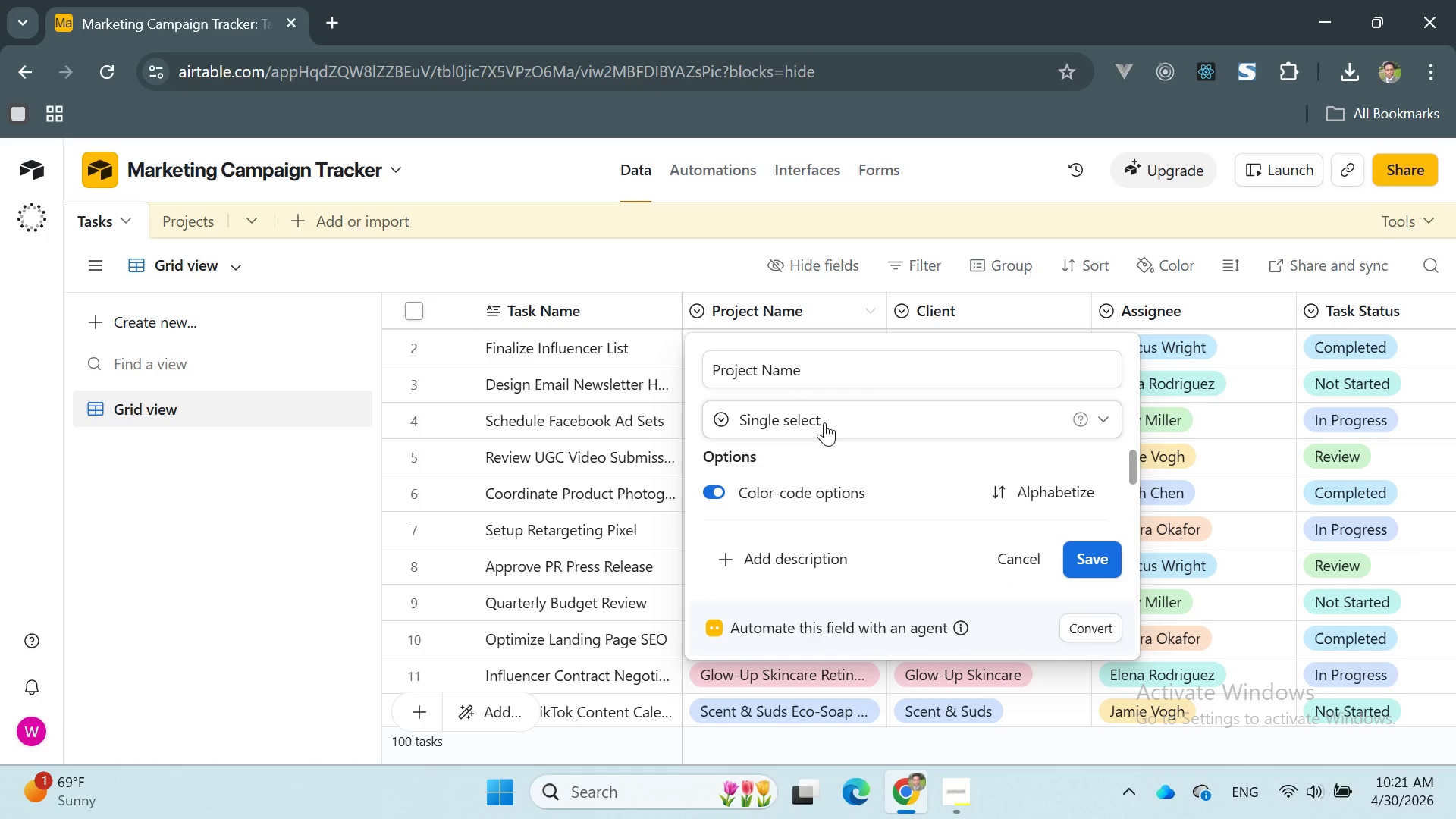 
left_click([824, 418])
 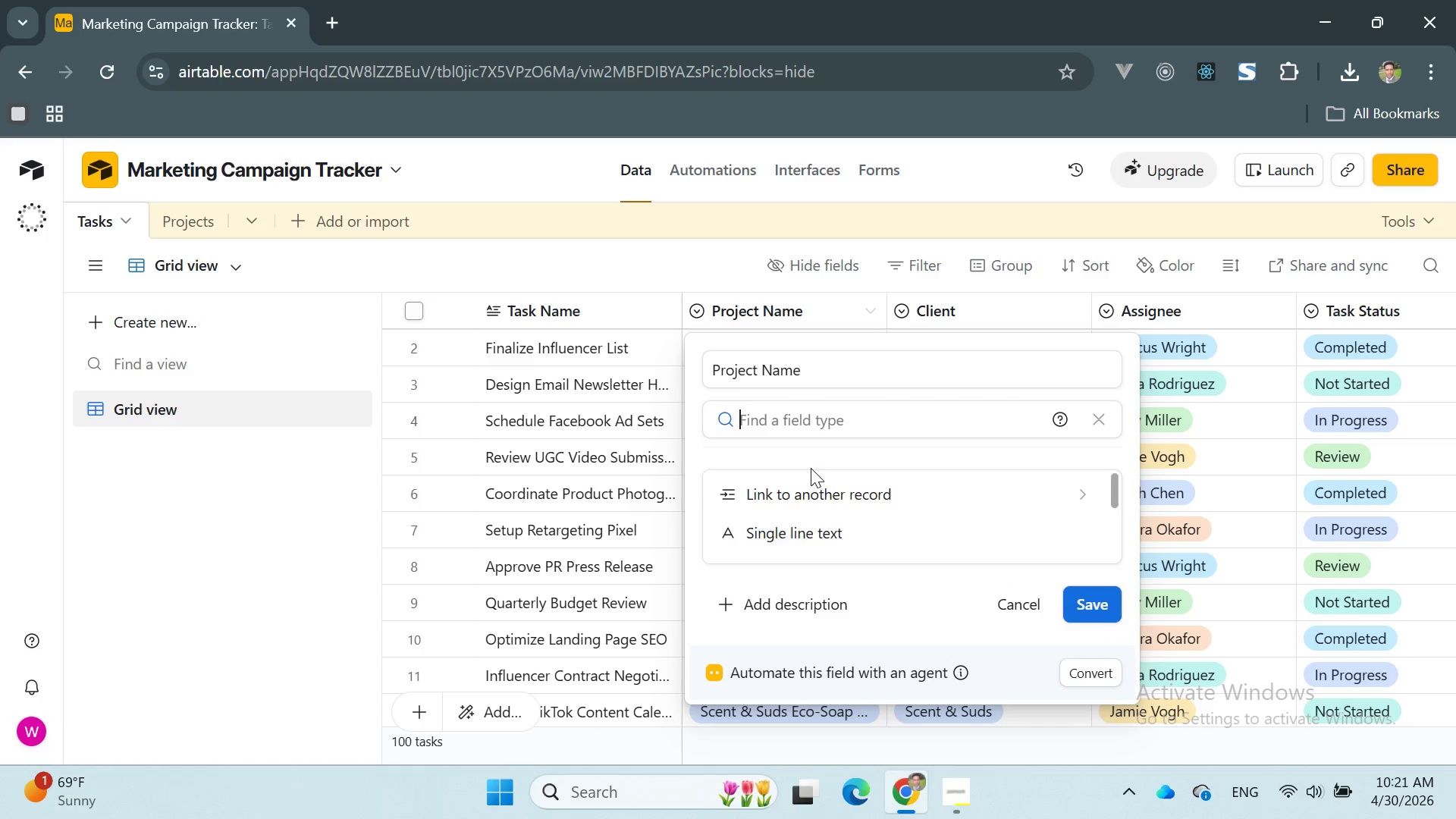 
left_click([807, 498])
 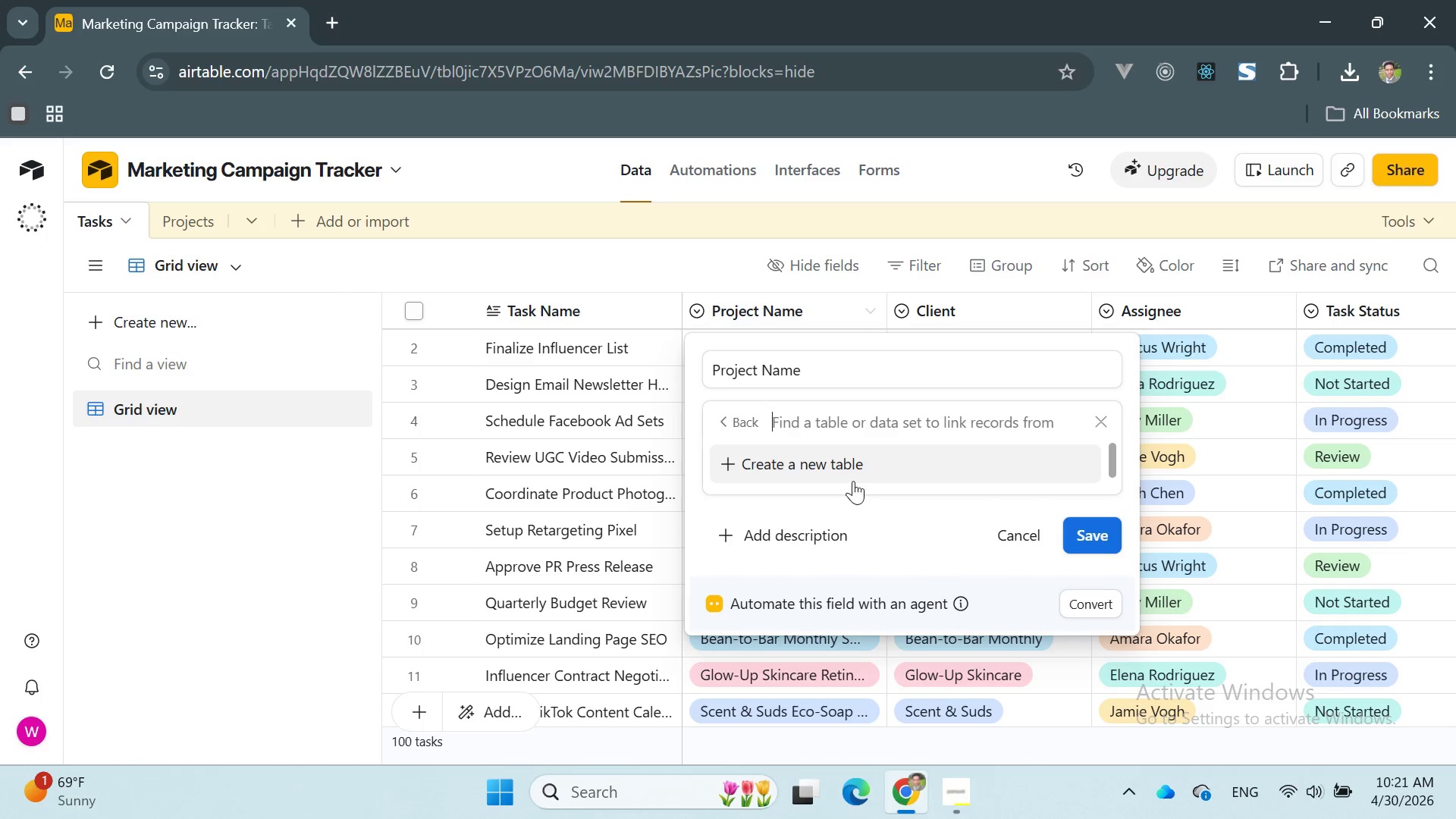 
left_click([850, 459])
 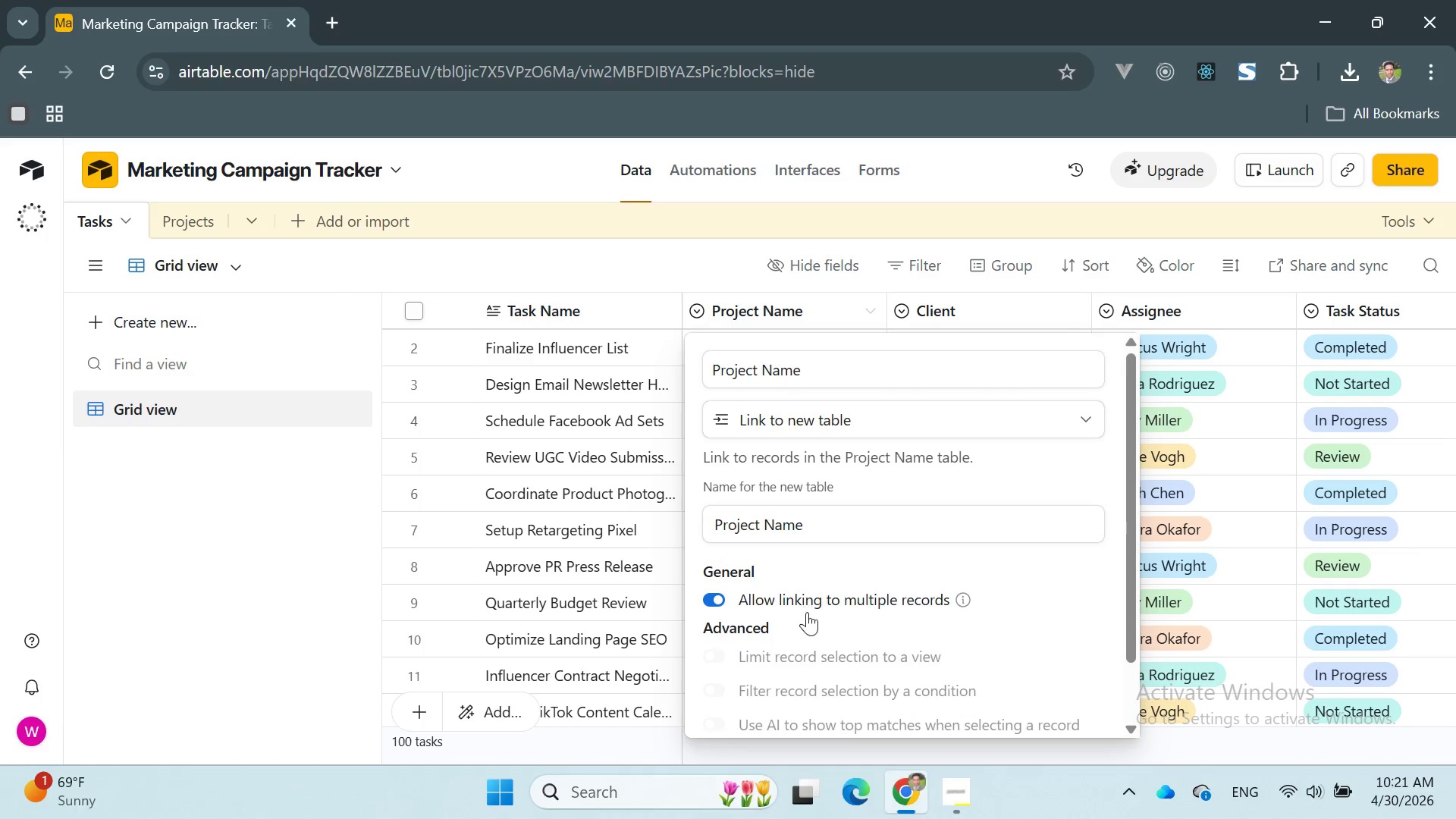 
scroll: coordinate [839, 504], scroll_direction: down, amount: 5.0
 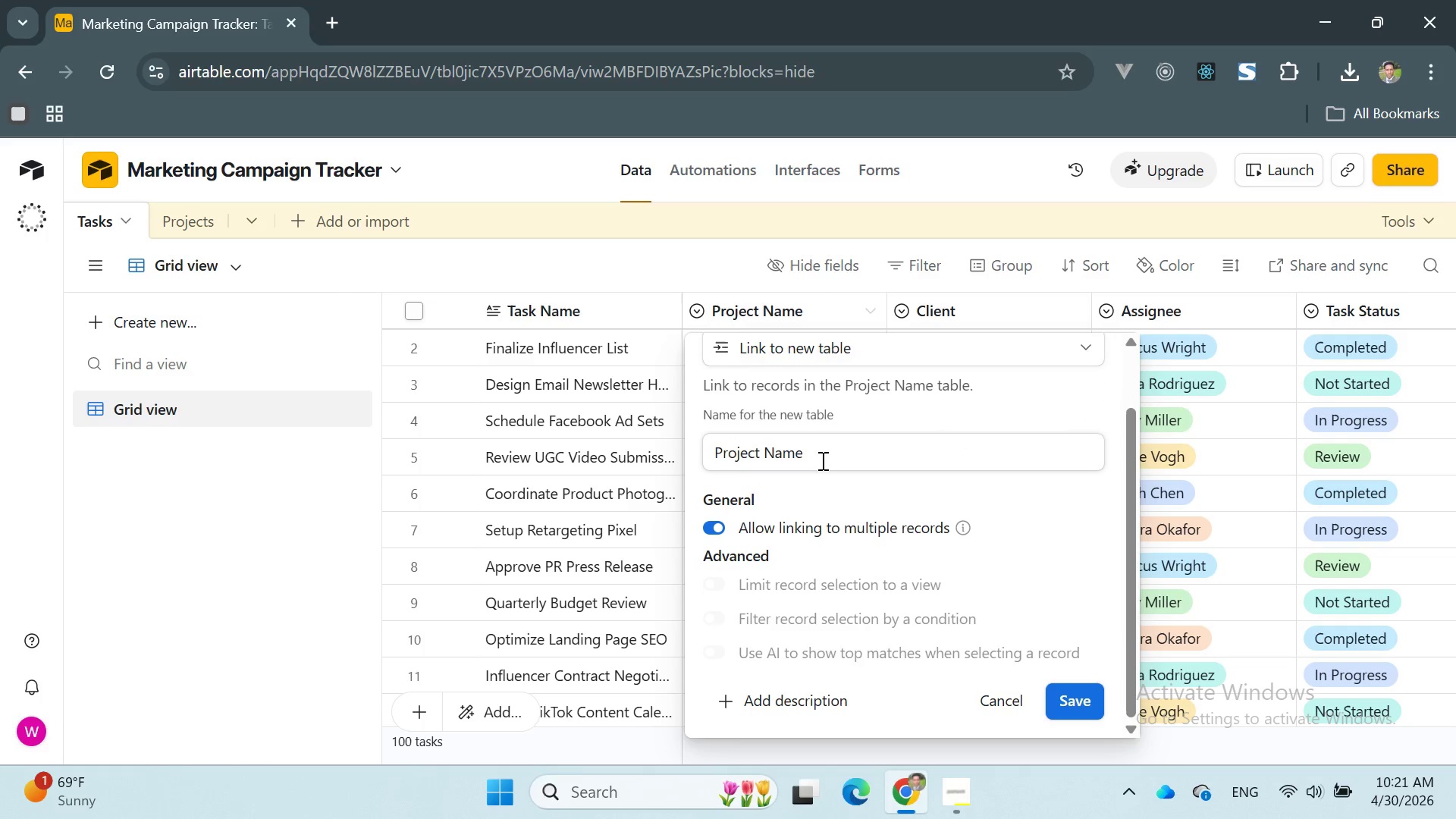 
left_click([821, 455])
 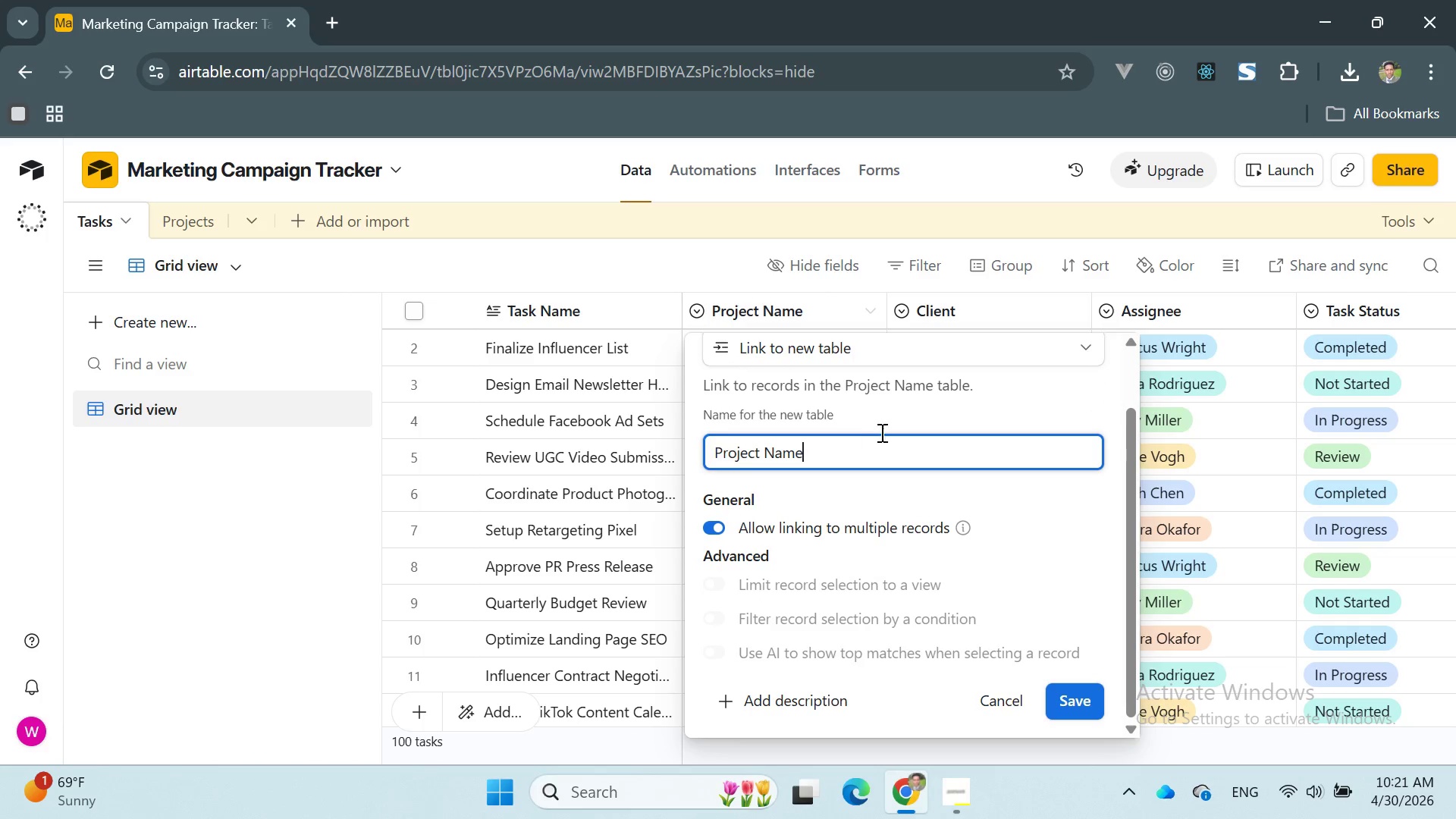 
scroll: coordinate [881, 432], scroll_direction: up, amount: 3.0
 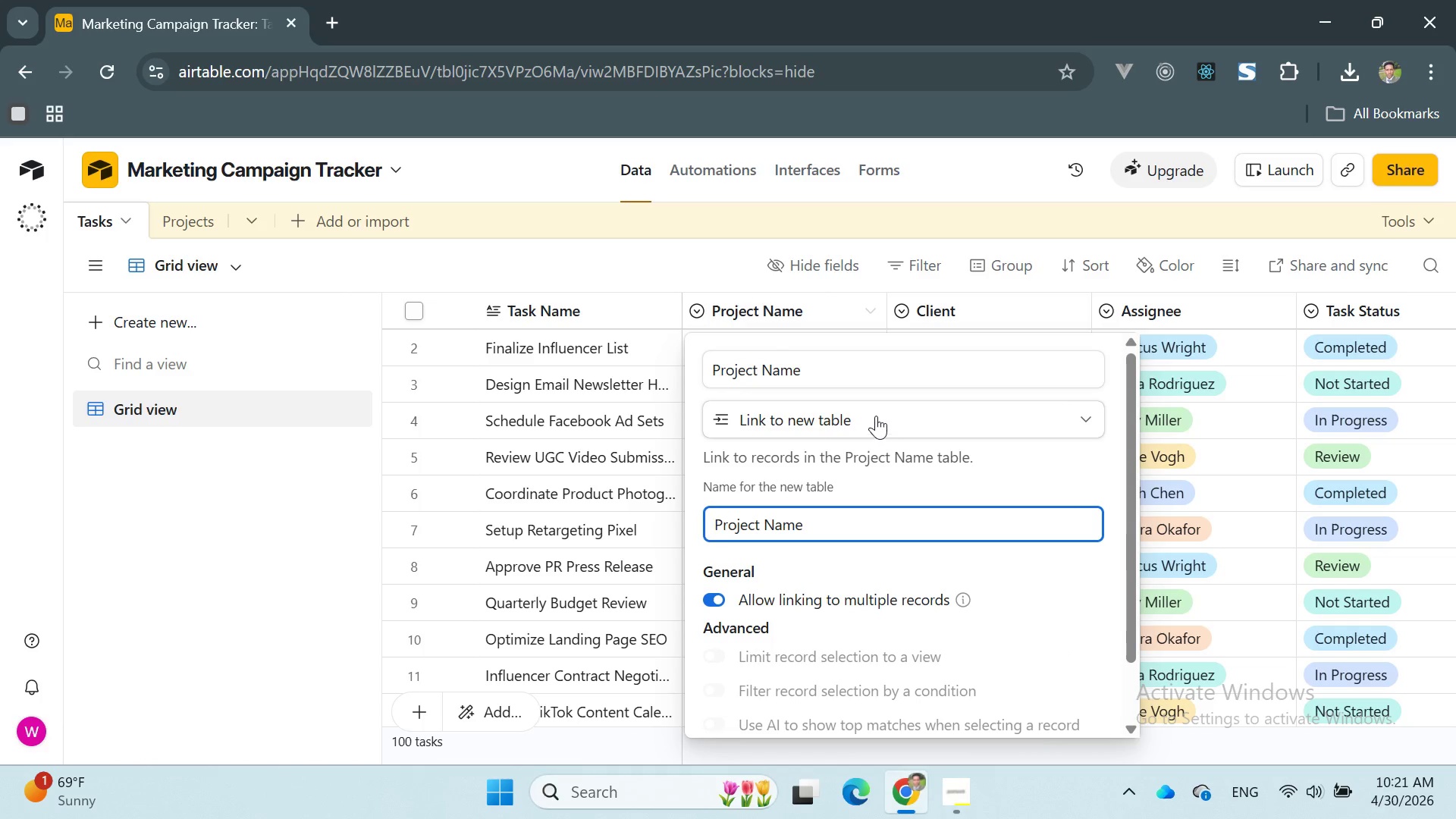 
left_click([876, 416])
 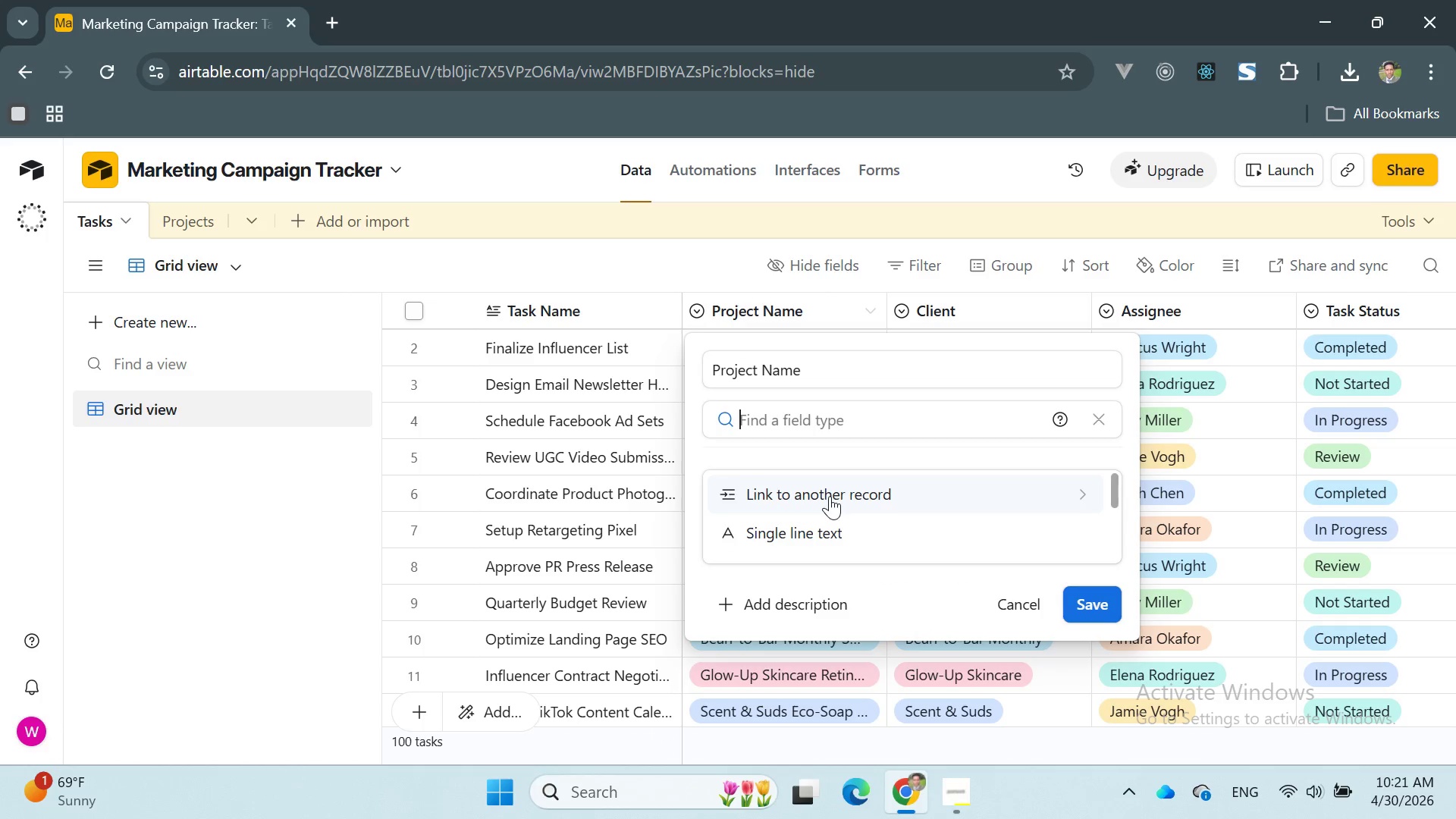 
left_click([828, 492])
 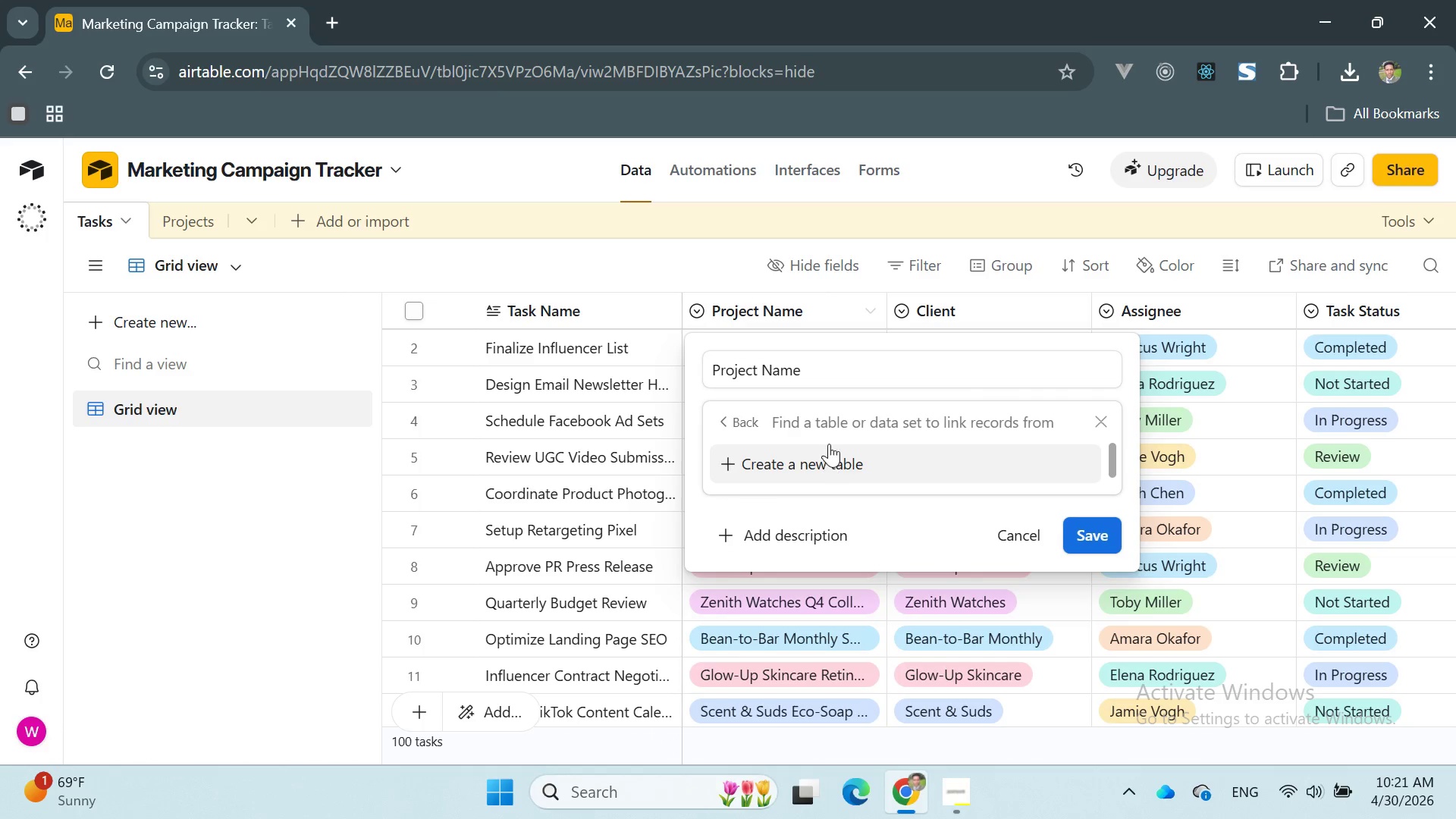 
scroll: coordinate [834, 457], scroll_direction: down, amount: 4.0
 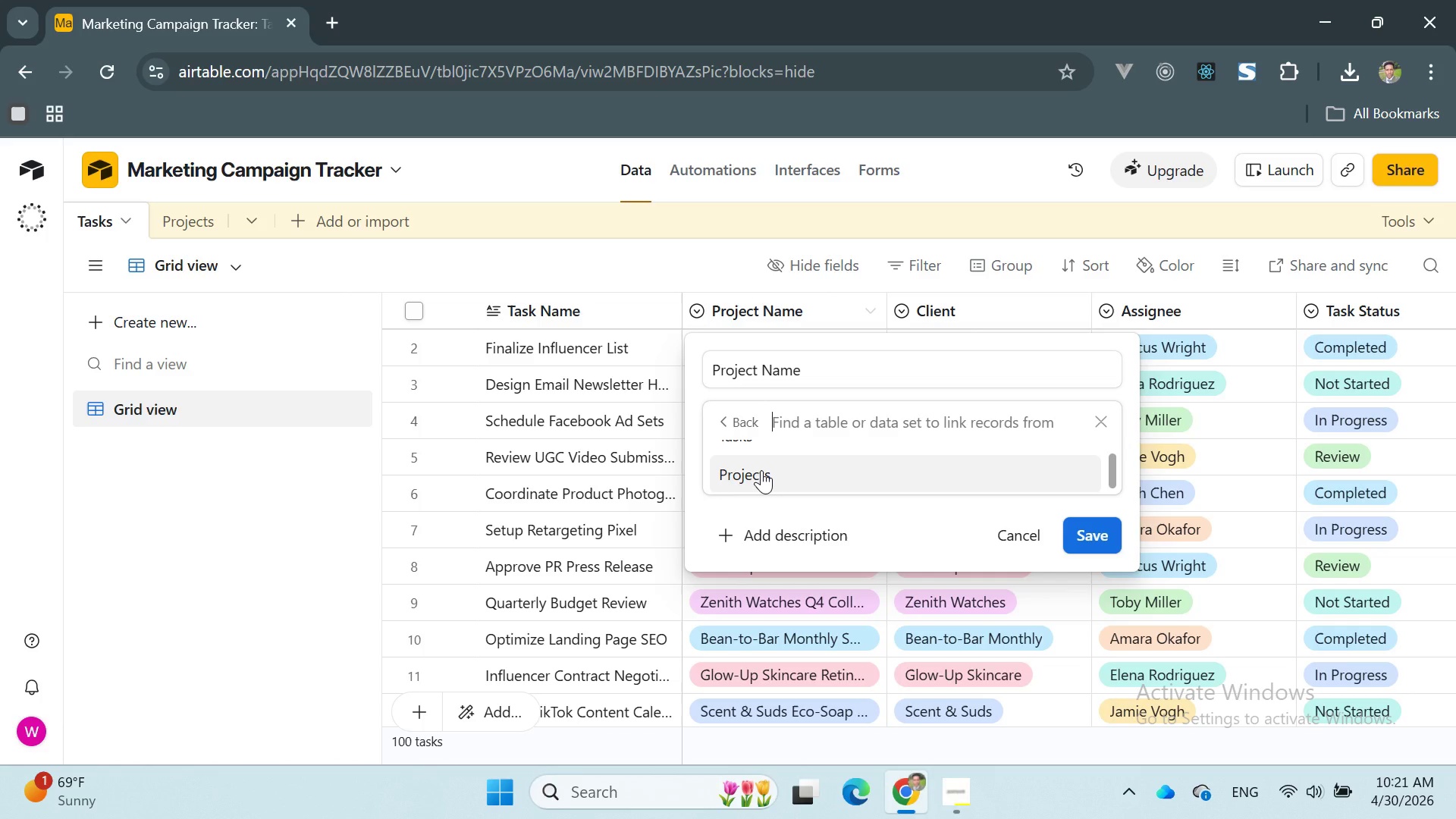 
left_click([761, 470])
 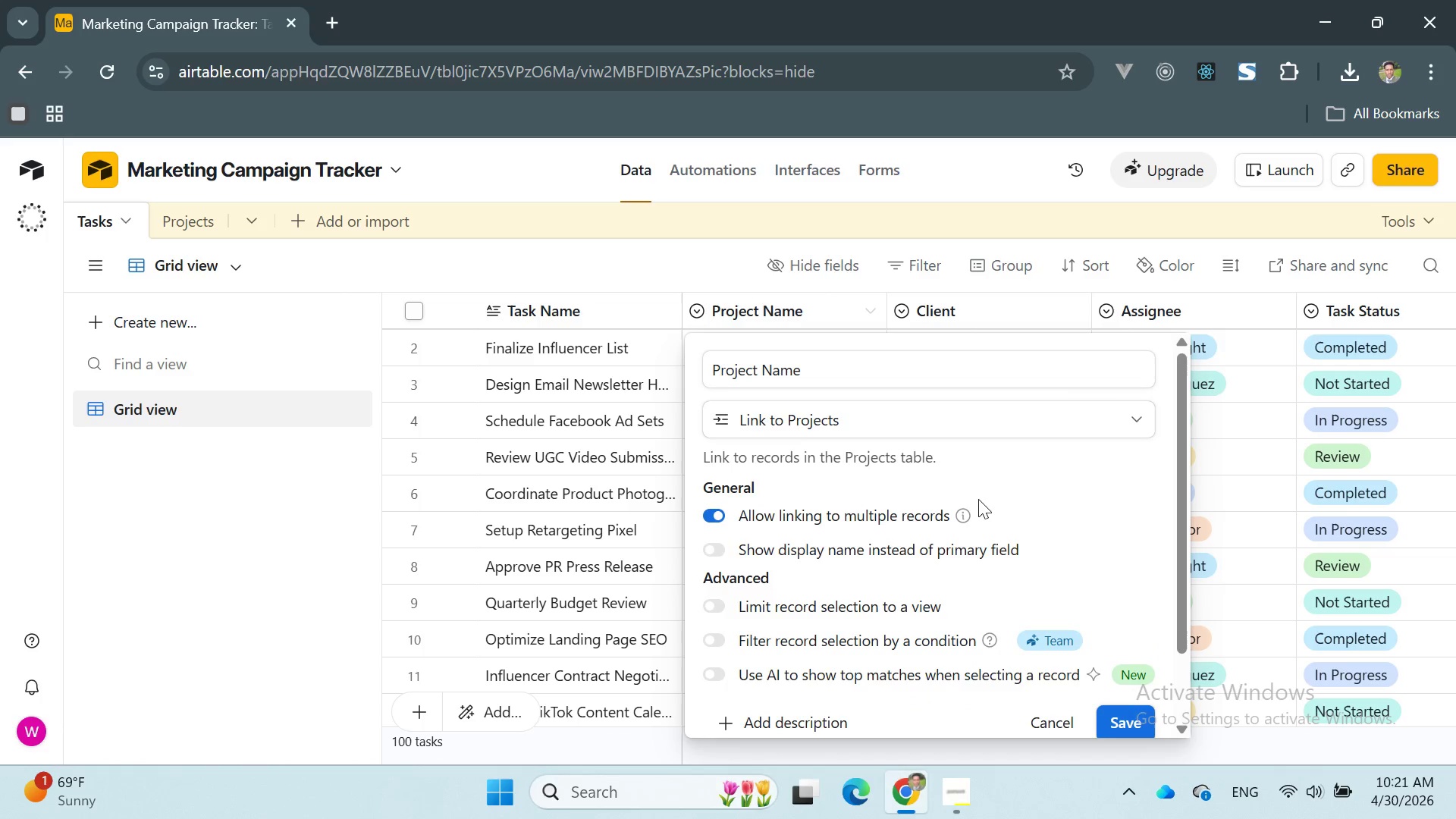 
scroll: coordinate [1087, 529], scroll_direction: down, amount: 9.0
 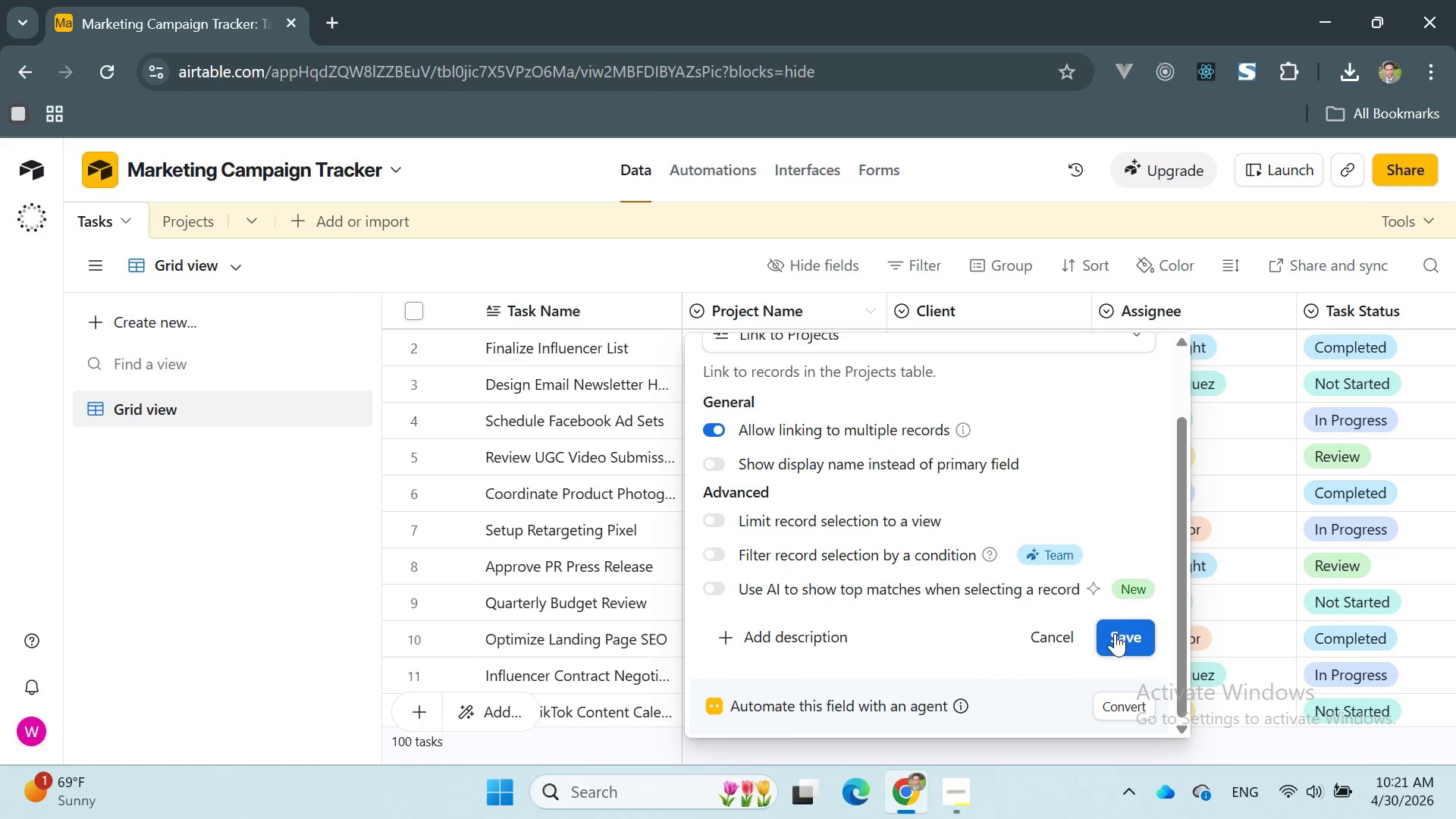 
left_click([1116, 637])
 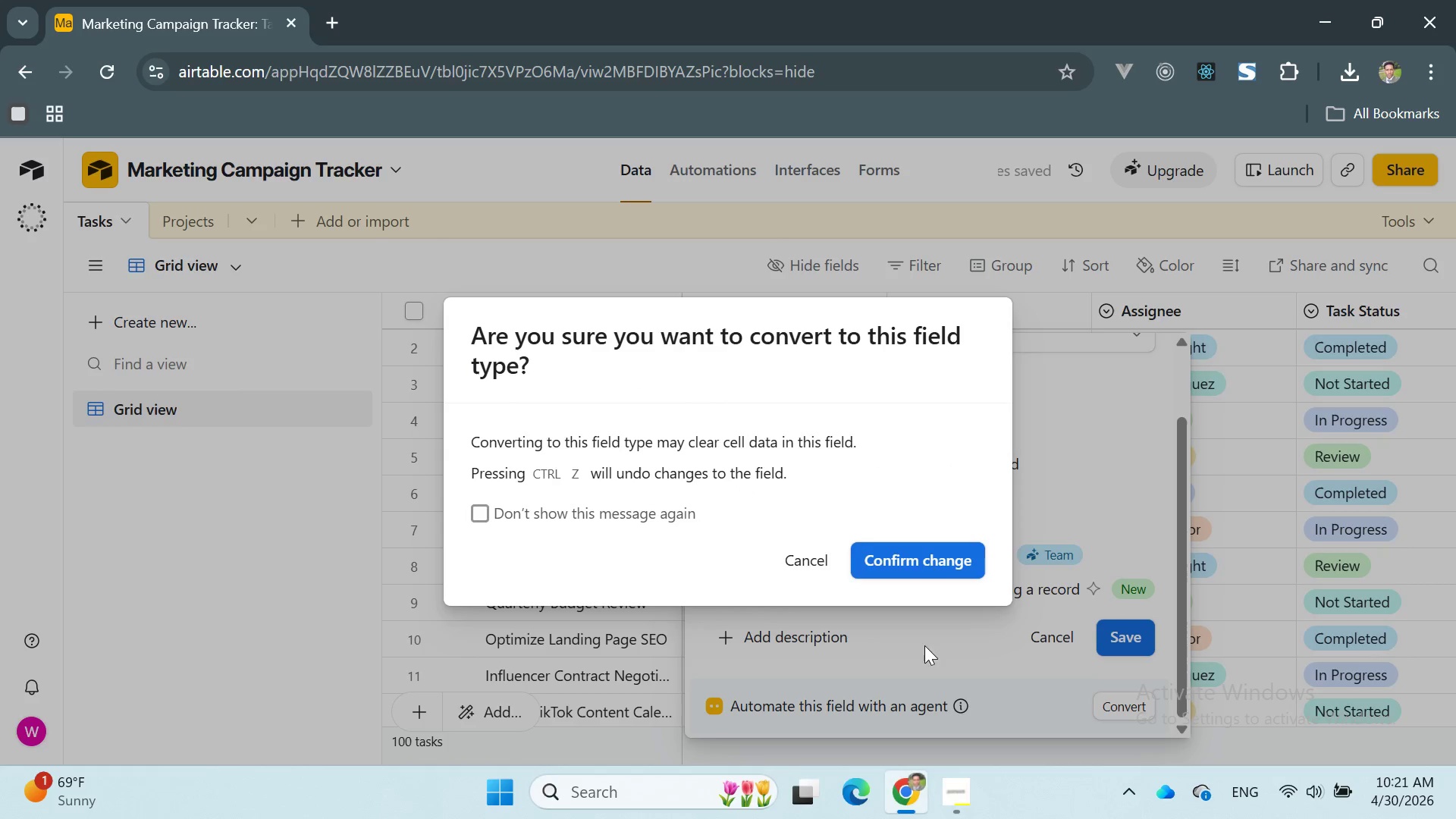 
left_click([907, 563])
 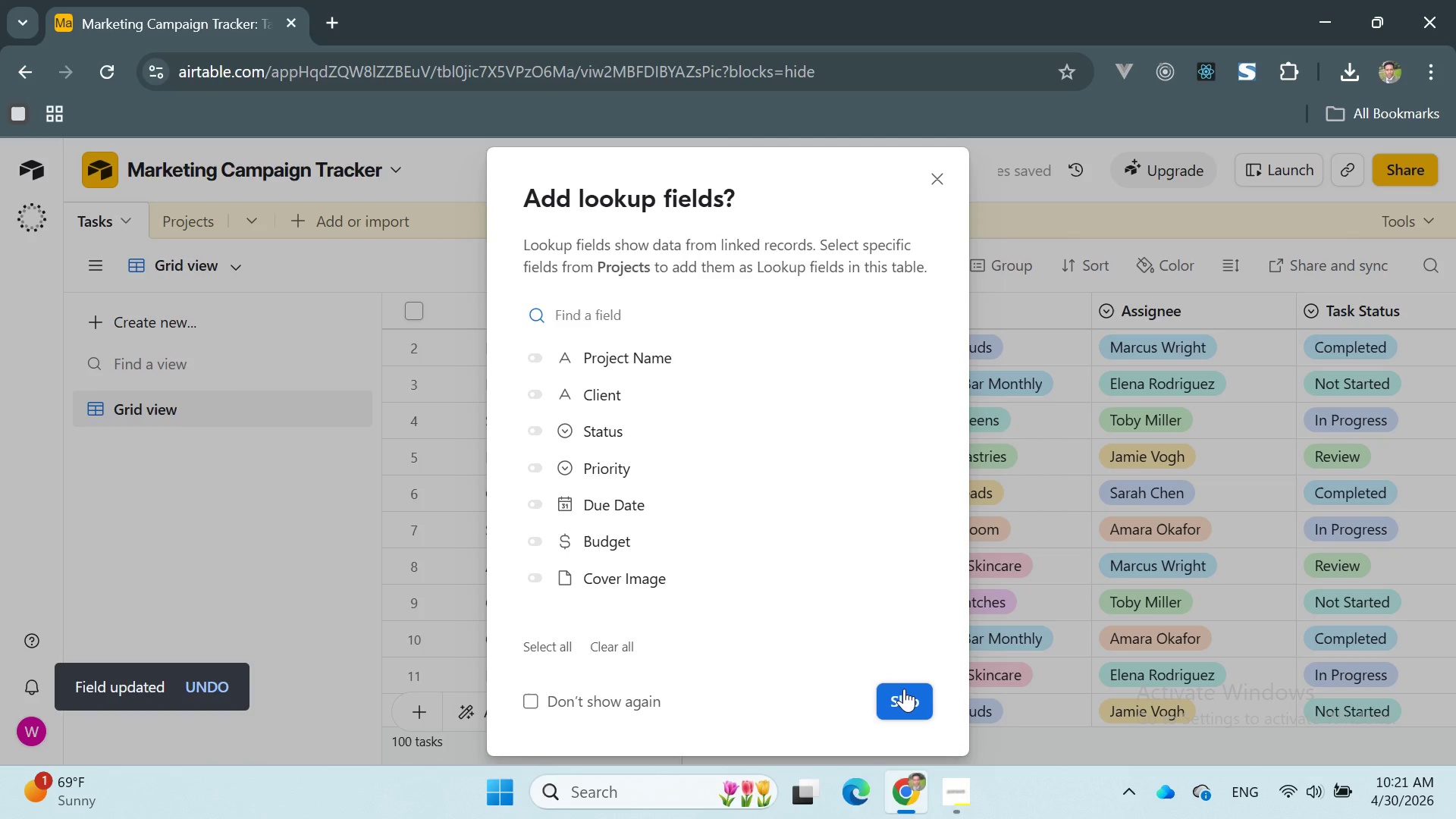 
wait(5.88)
 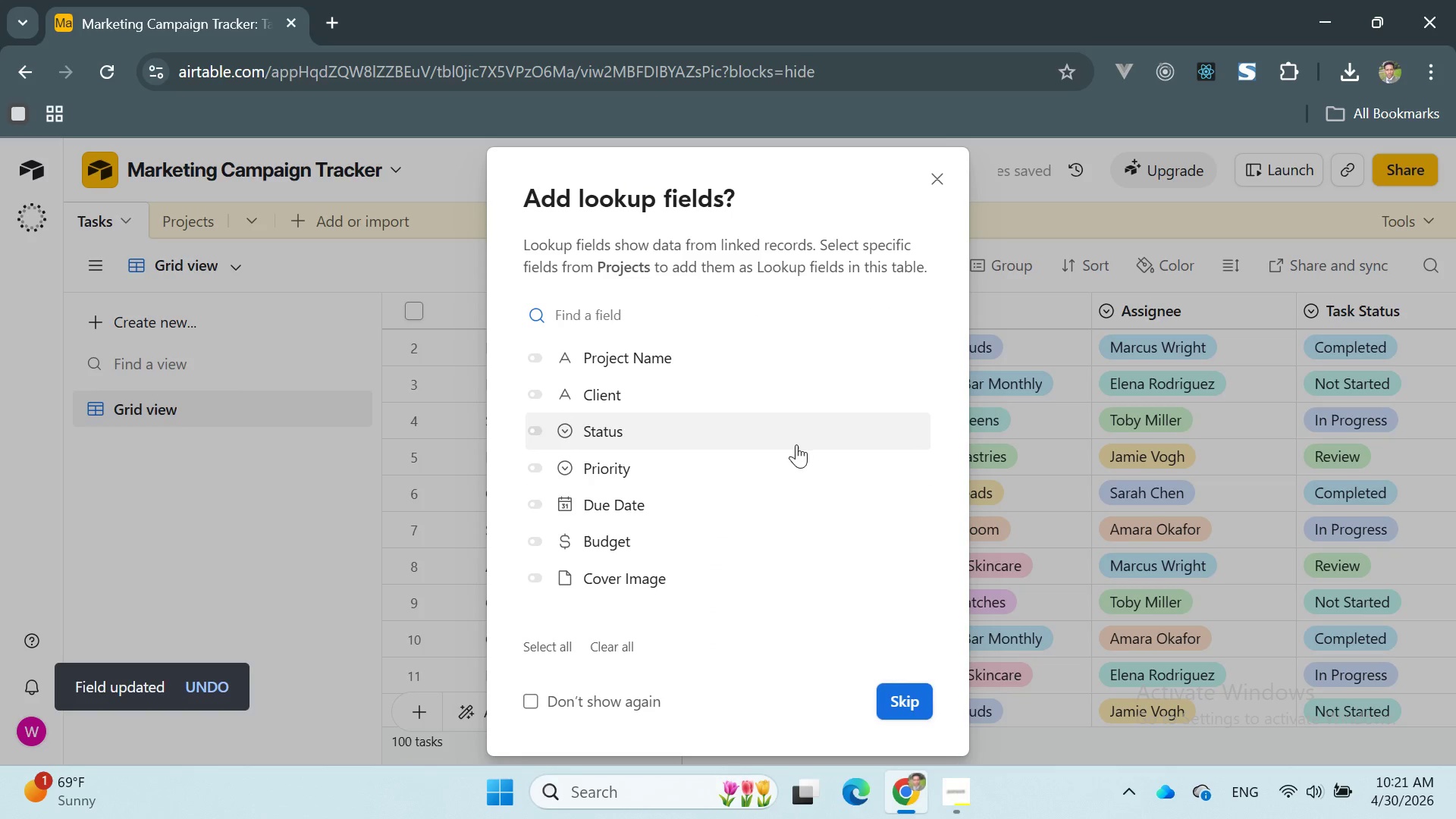 
left_click([904, 689])
 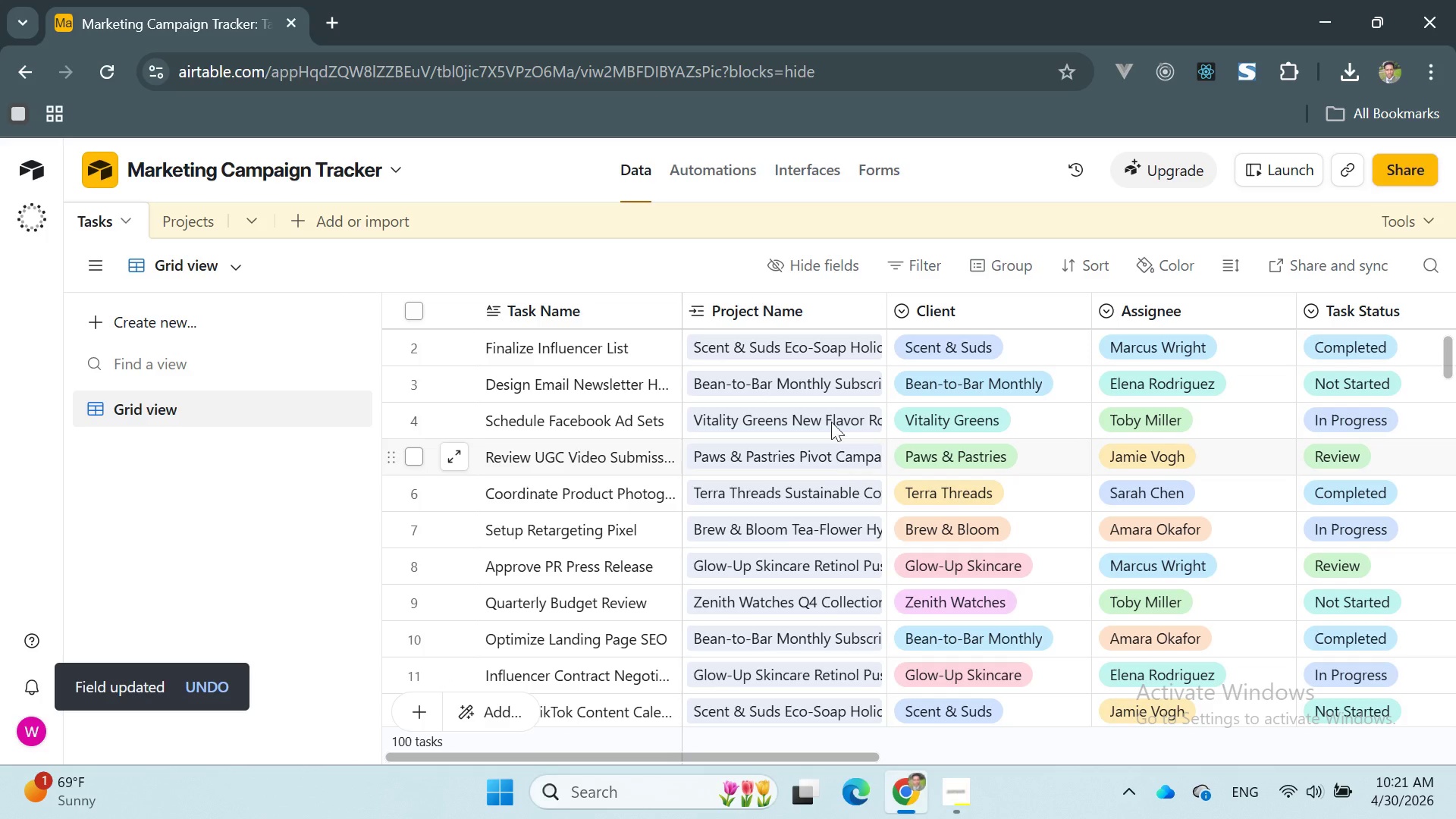 
scroll: coordinate [775, 517], scroll_direction: up, amount: 48.0
 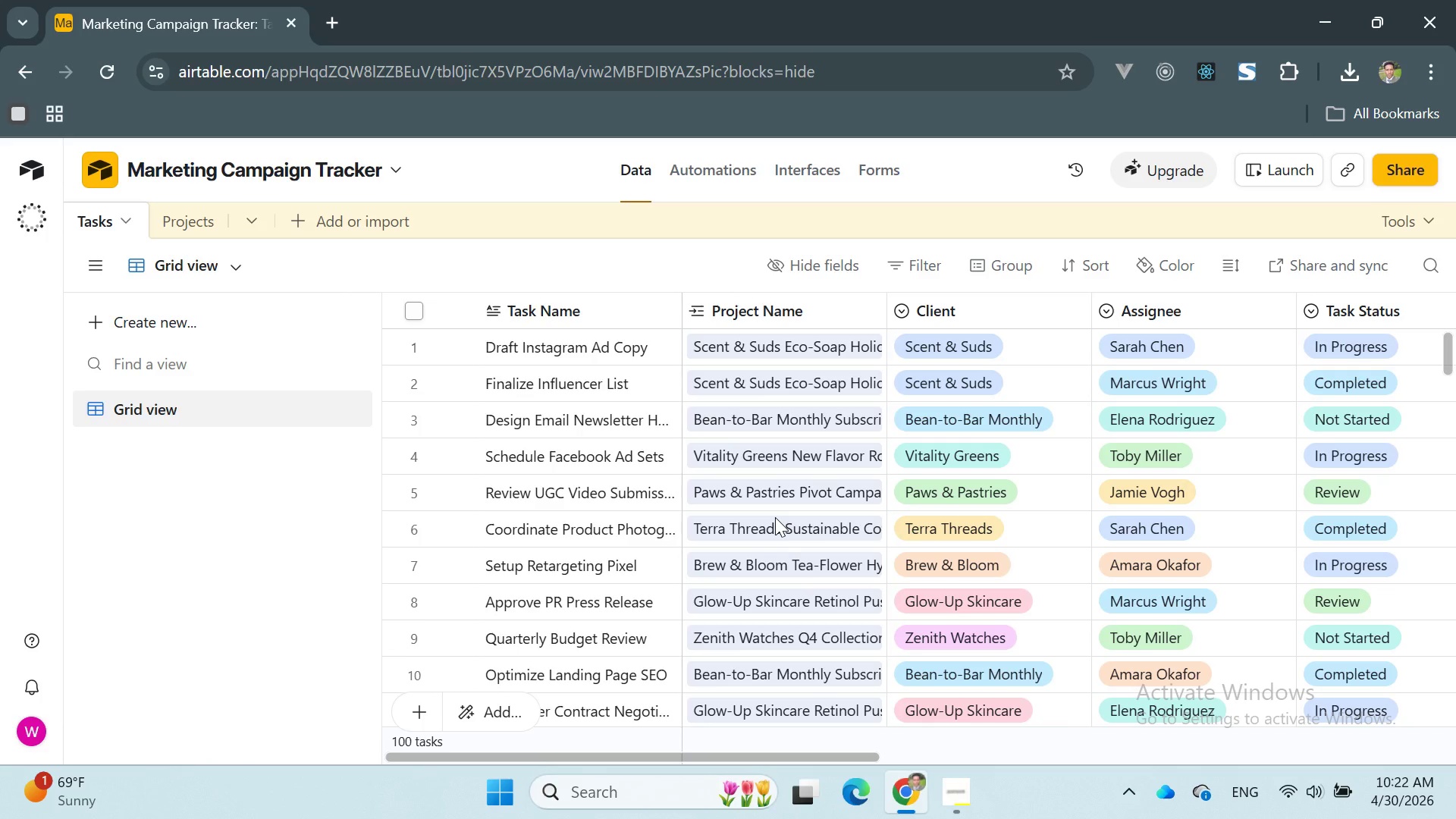 
wait(12.51)
 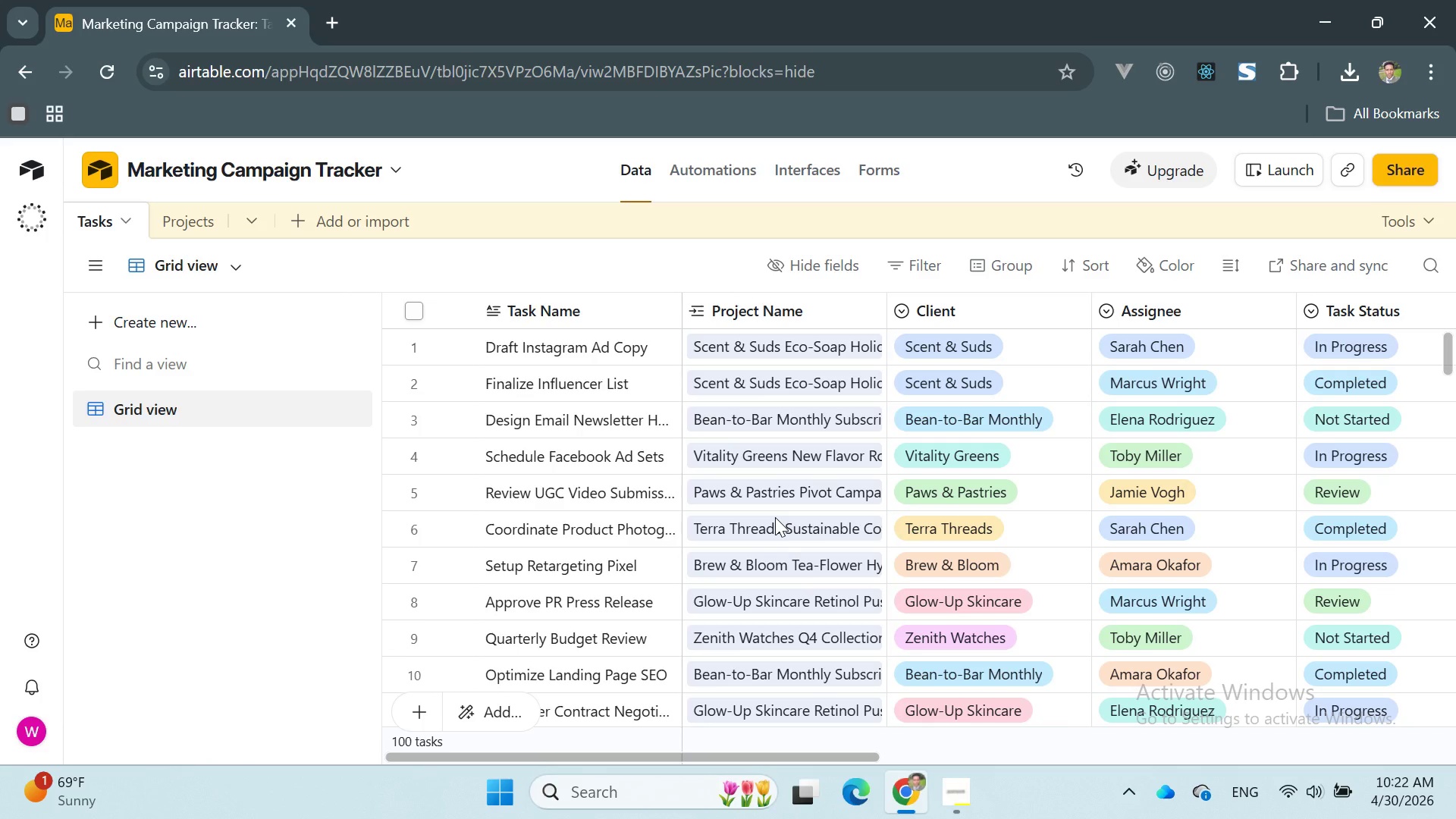 
left_click([179, 224])
 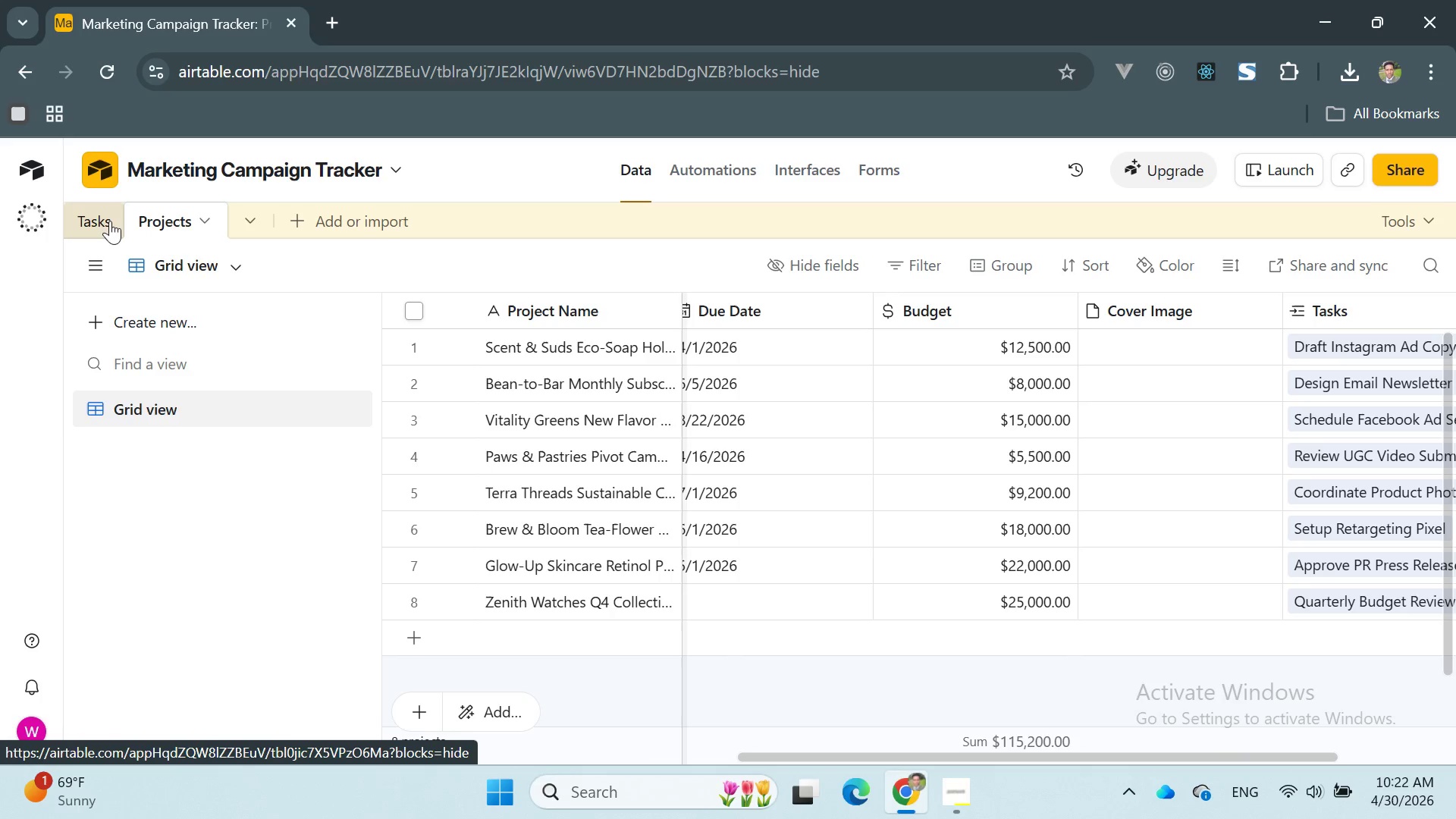 
left_click([106, 219])
 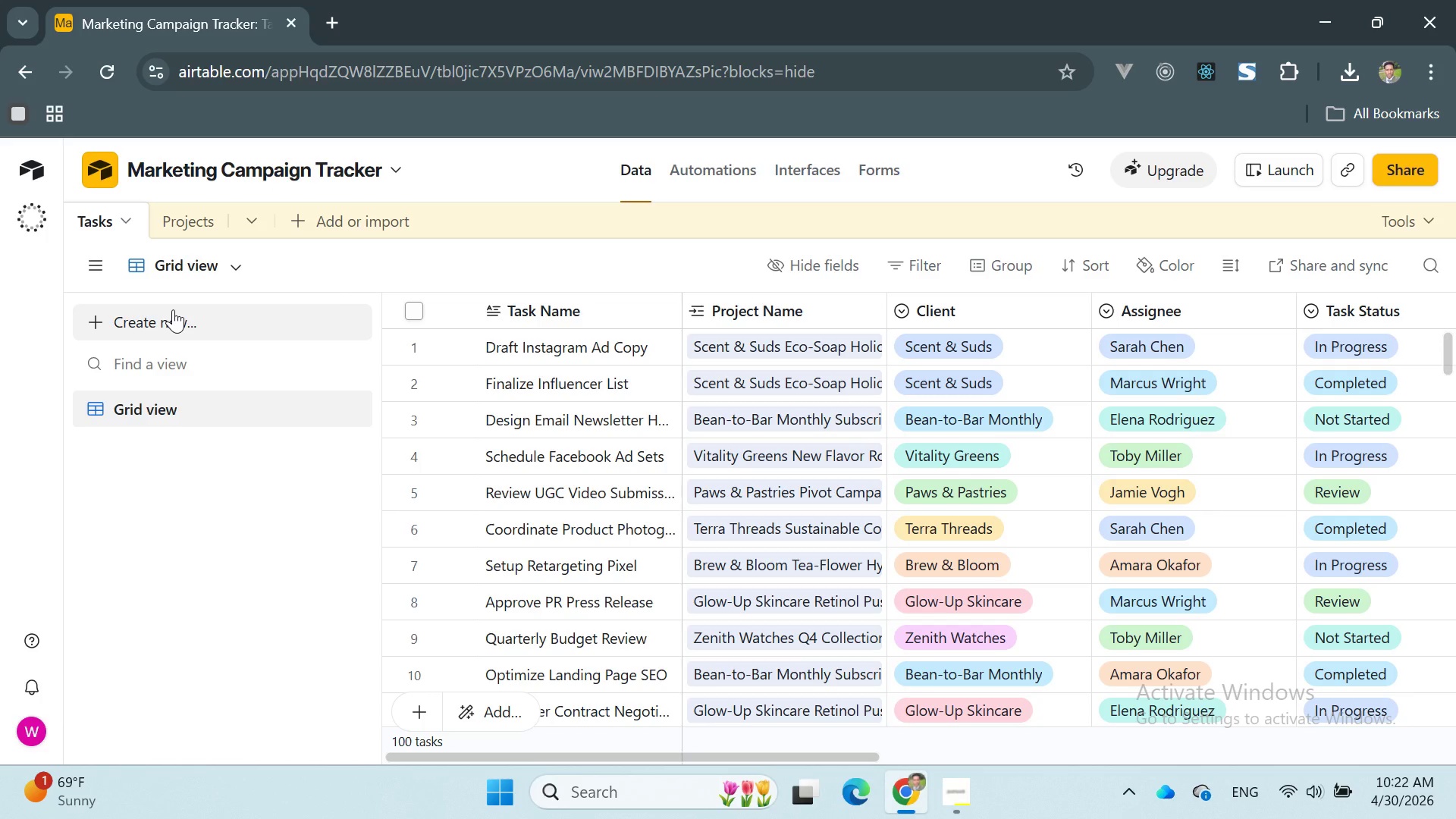 
wait(18.69)
 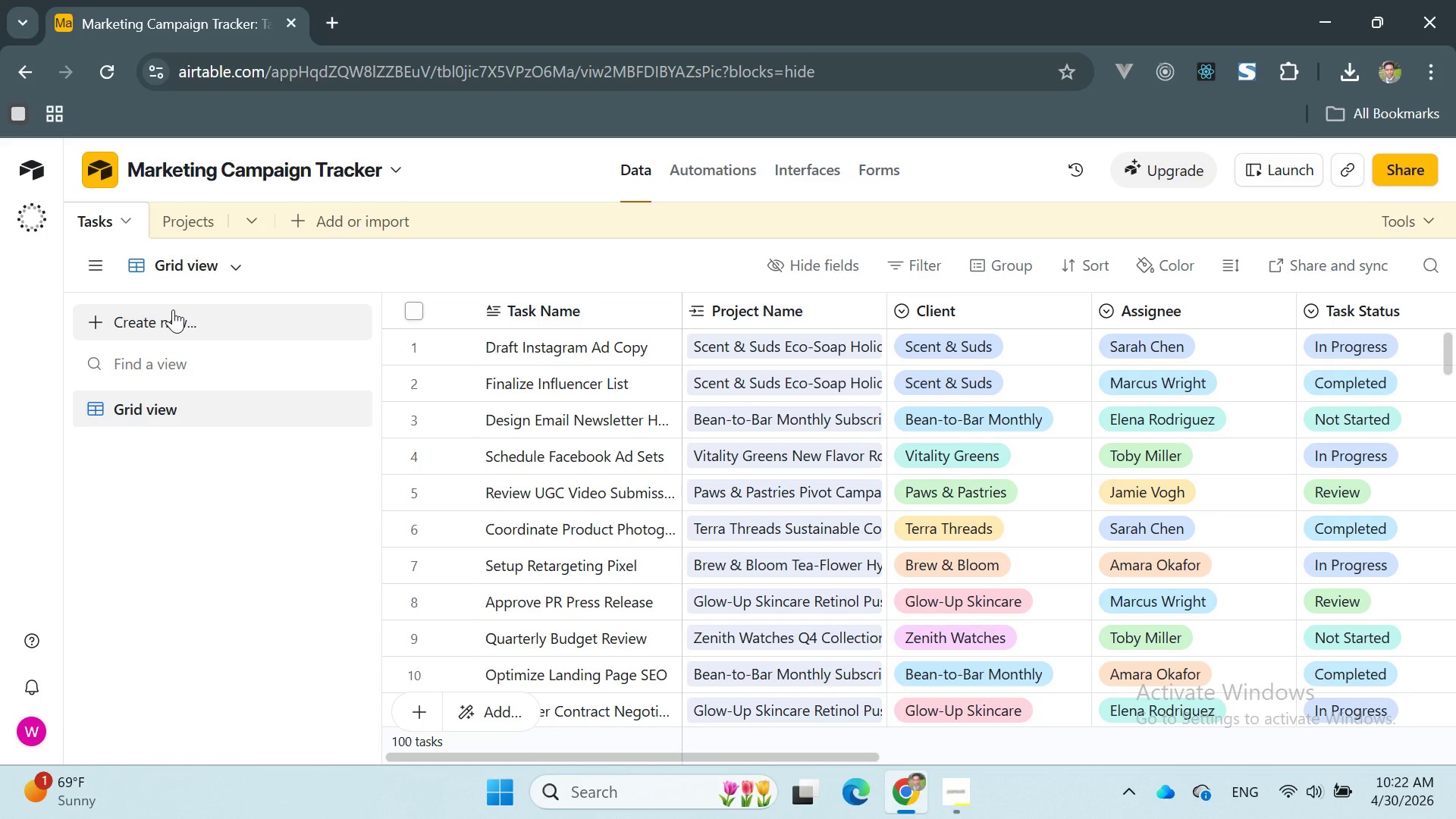 
left_click([173, 318])
 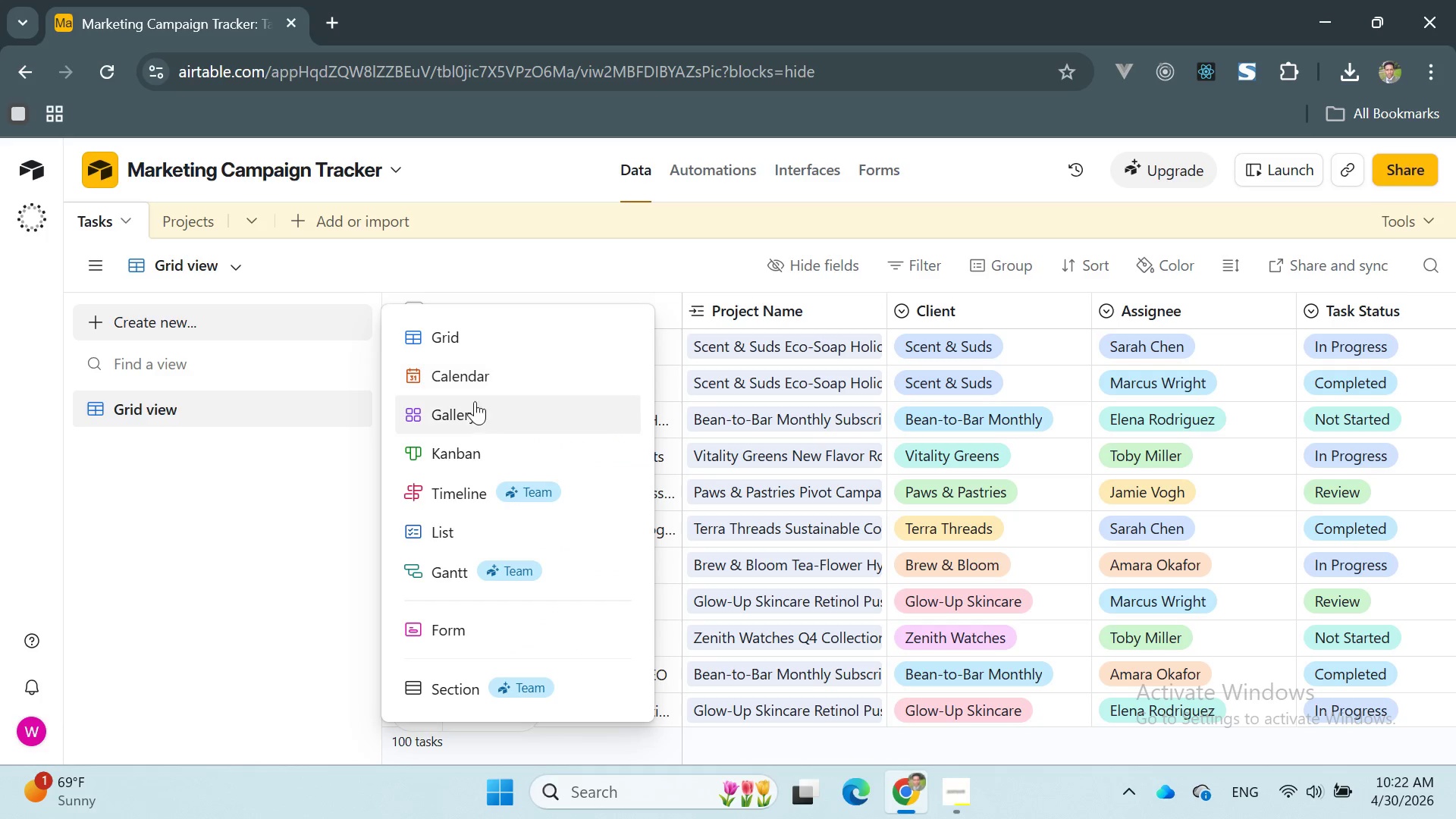 
left_click([465, 447])
 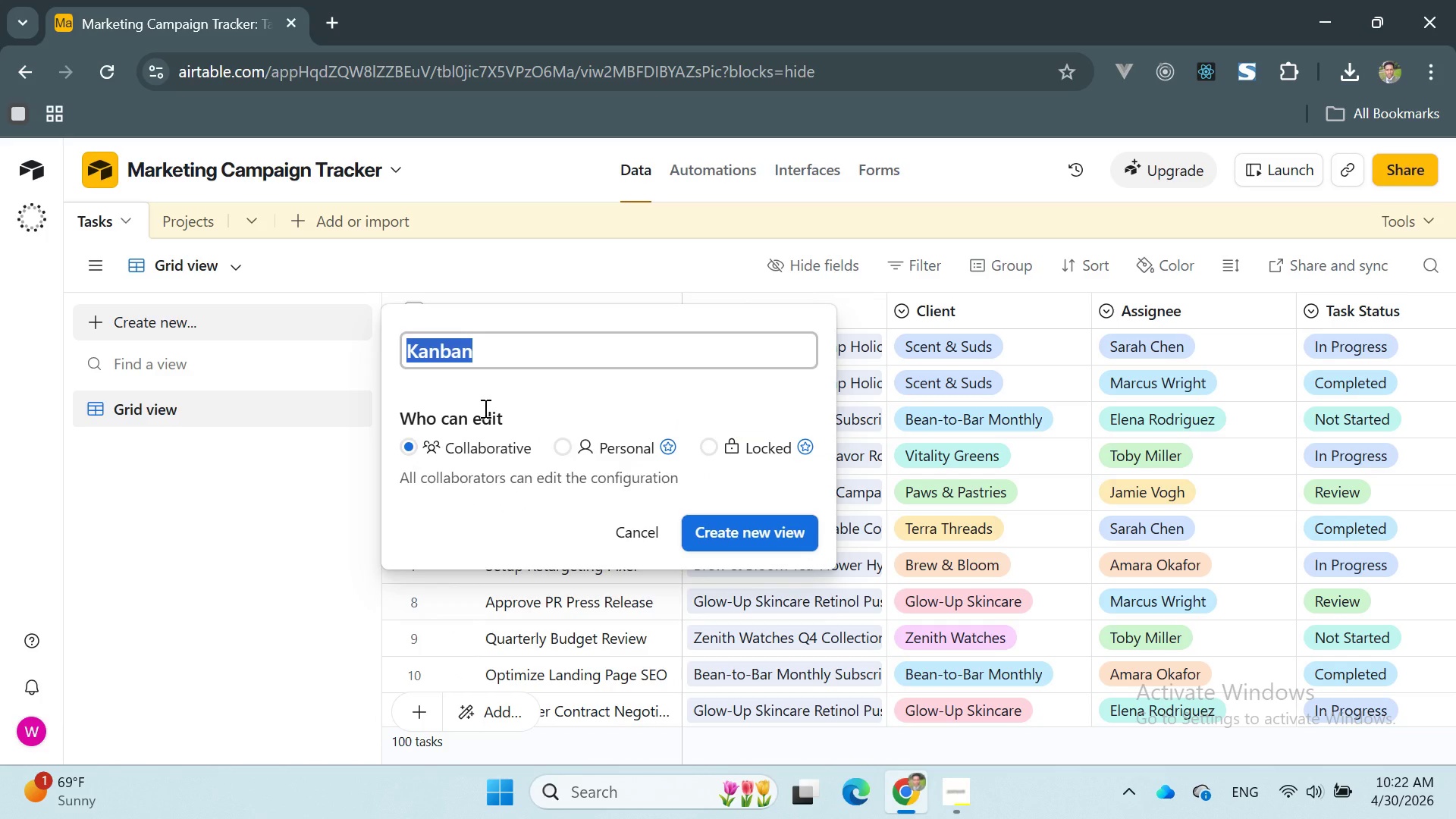 
key(ArrowRight)
 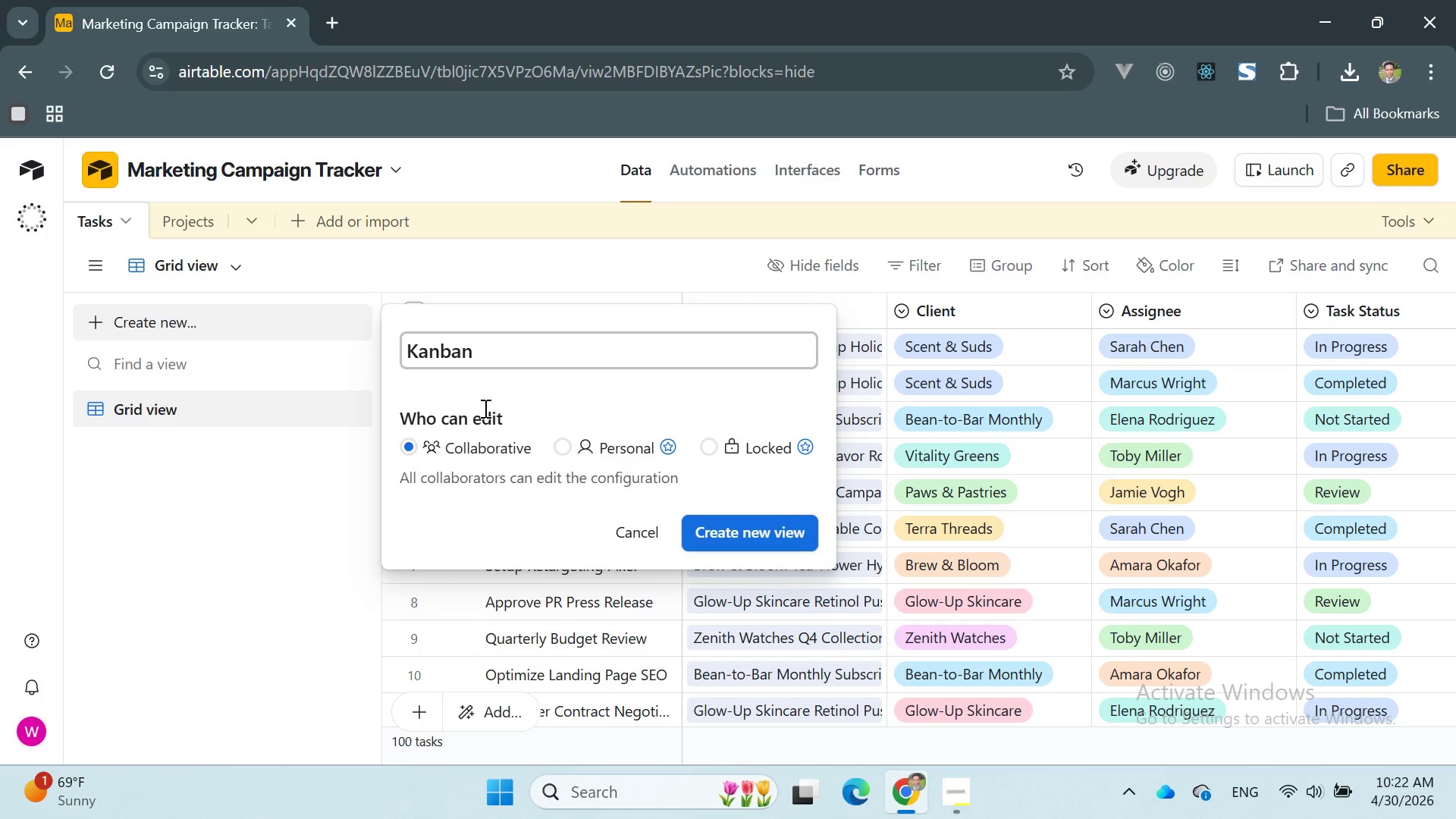 
type( View)
 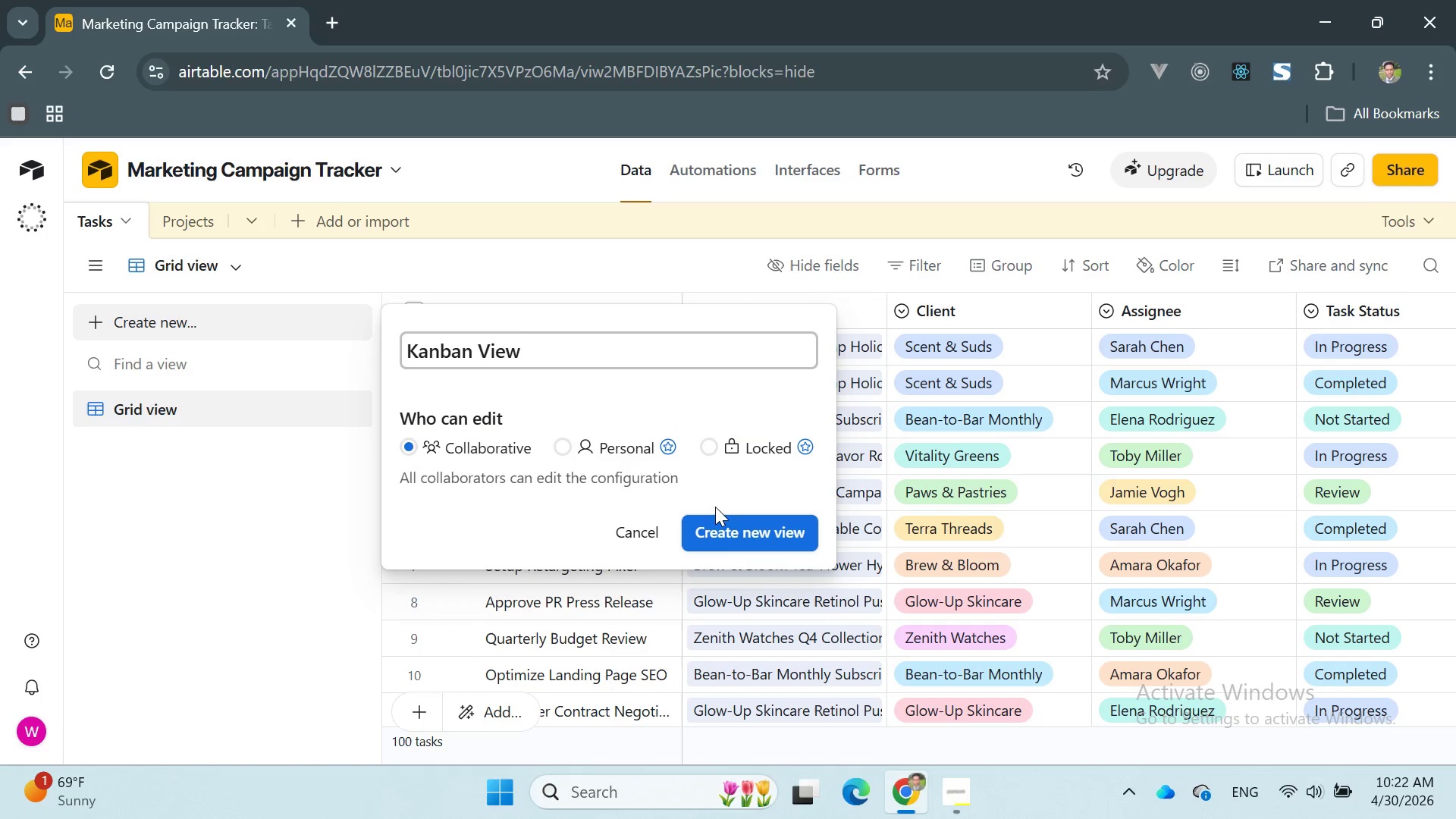 
left_click([722, 531])
 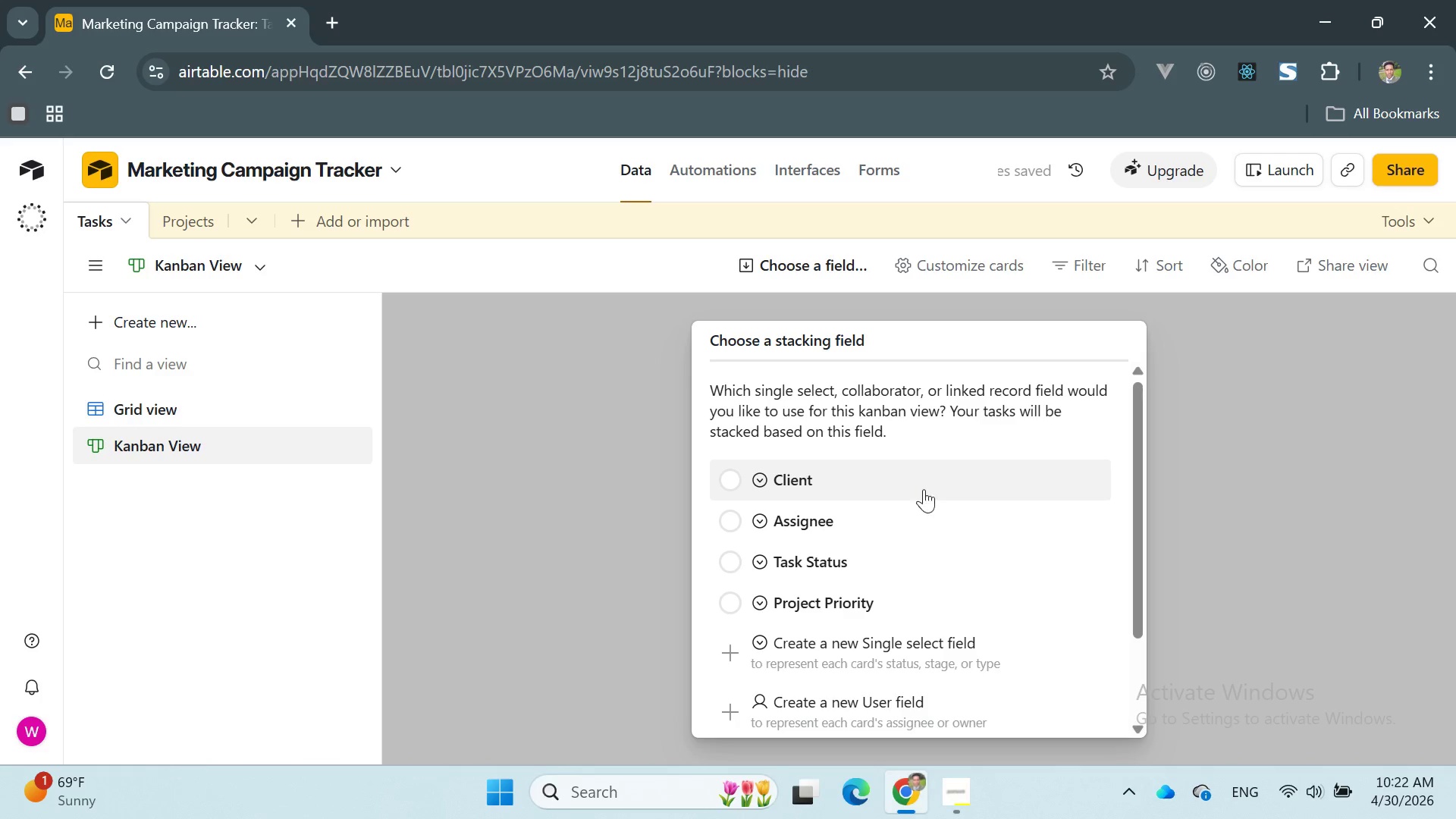 
scroll: coordinate [908, 448], scroll_direction: down, amount: 10.0
 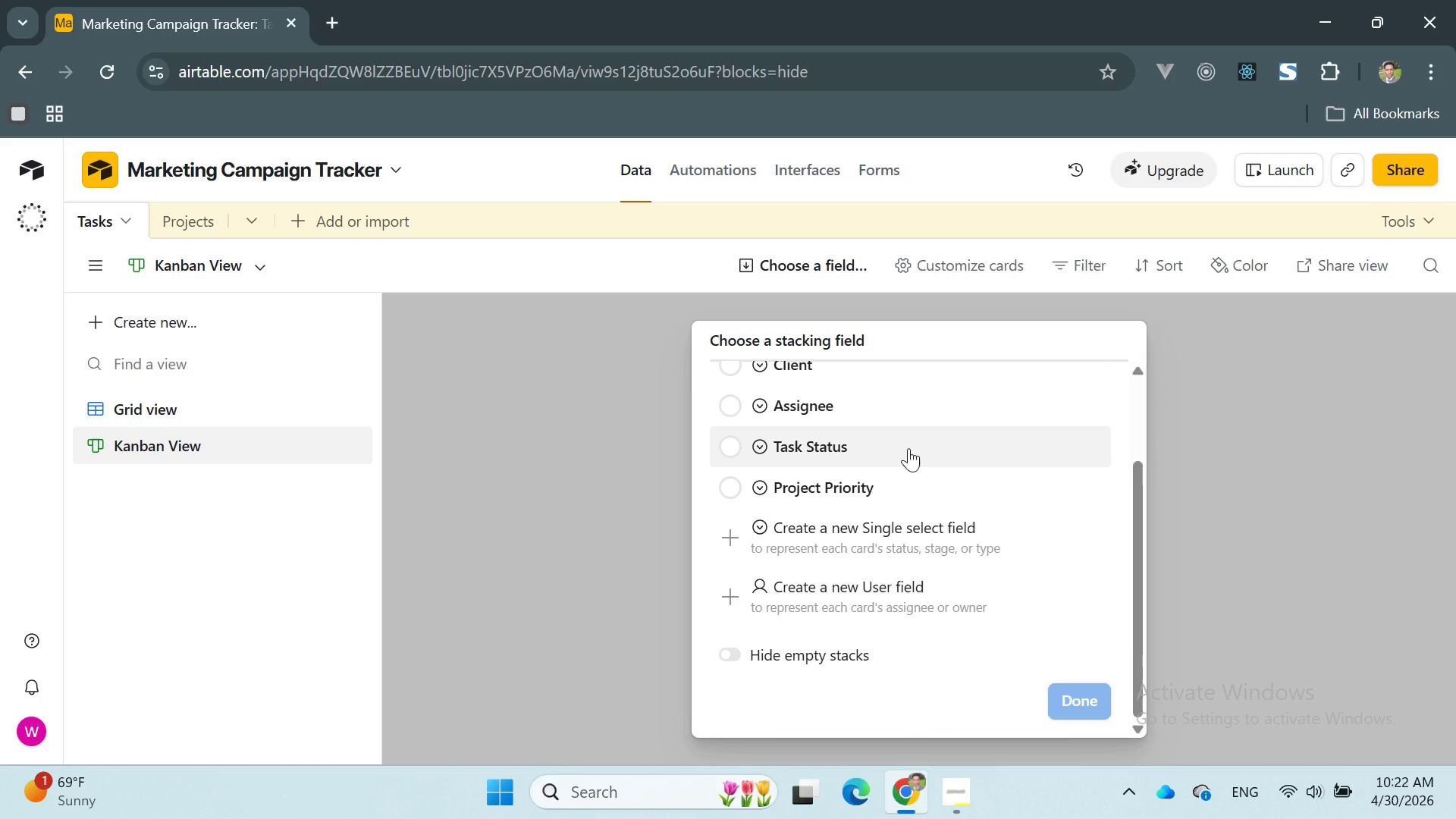 
scroll: coordinate [908, 448], scroll_direction: up, amount: 4.0
 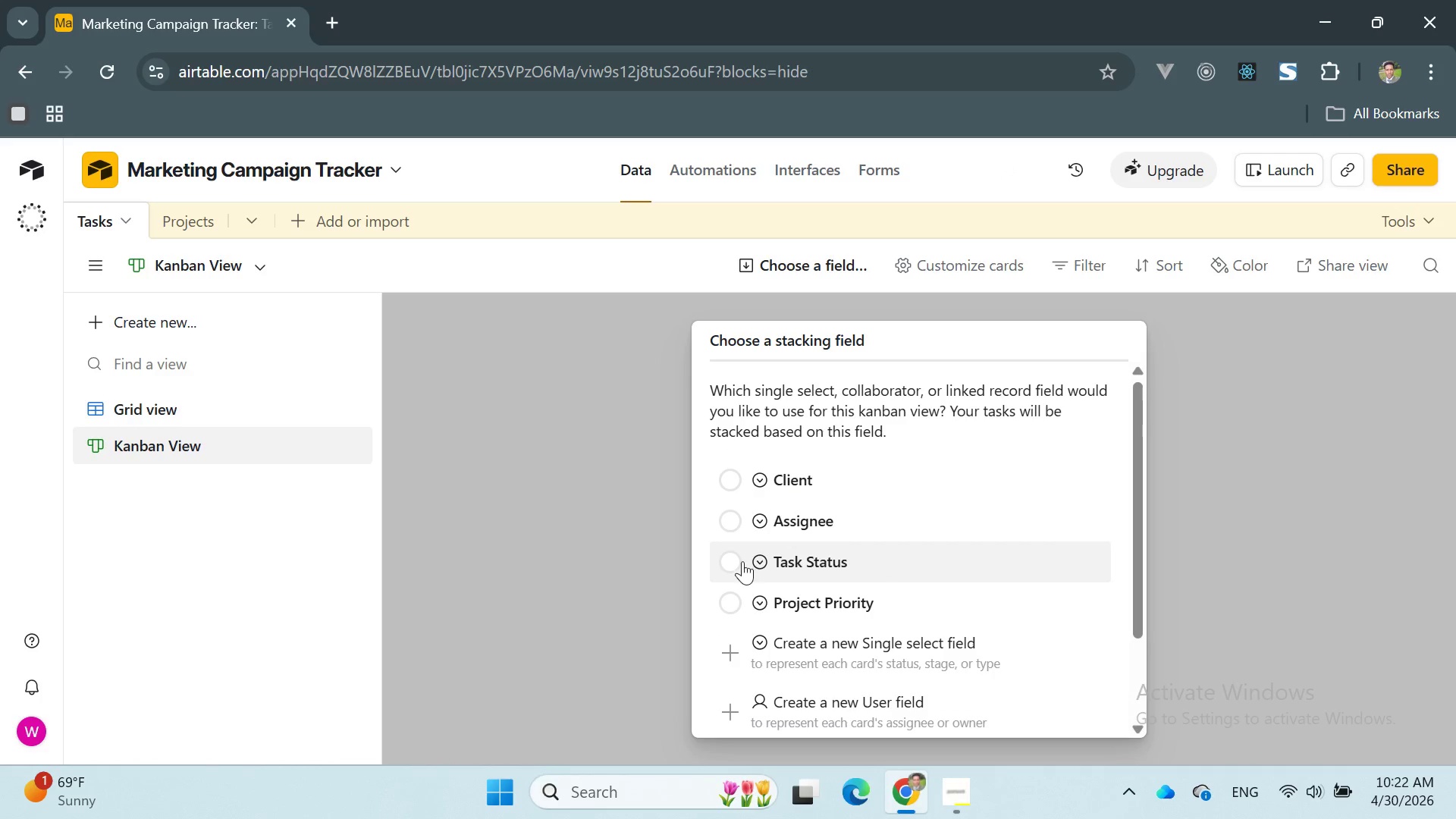 
left_click([736, 562])
 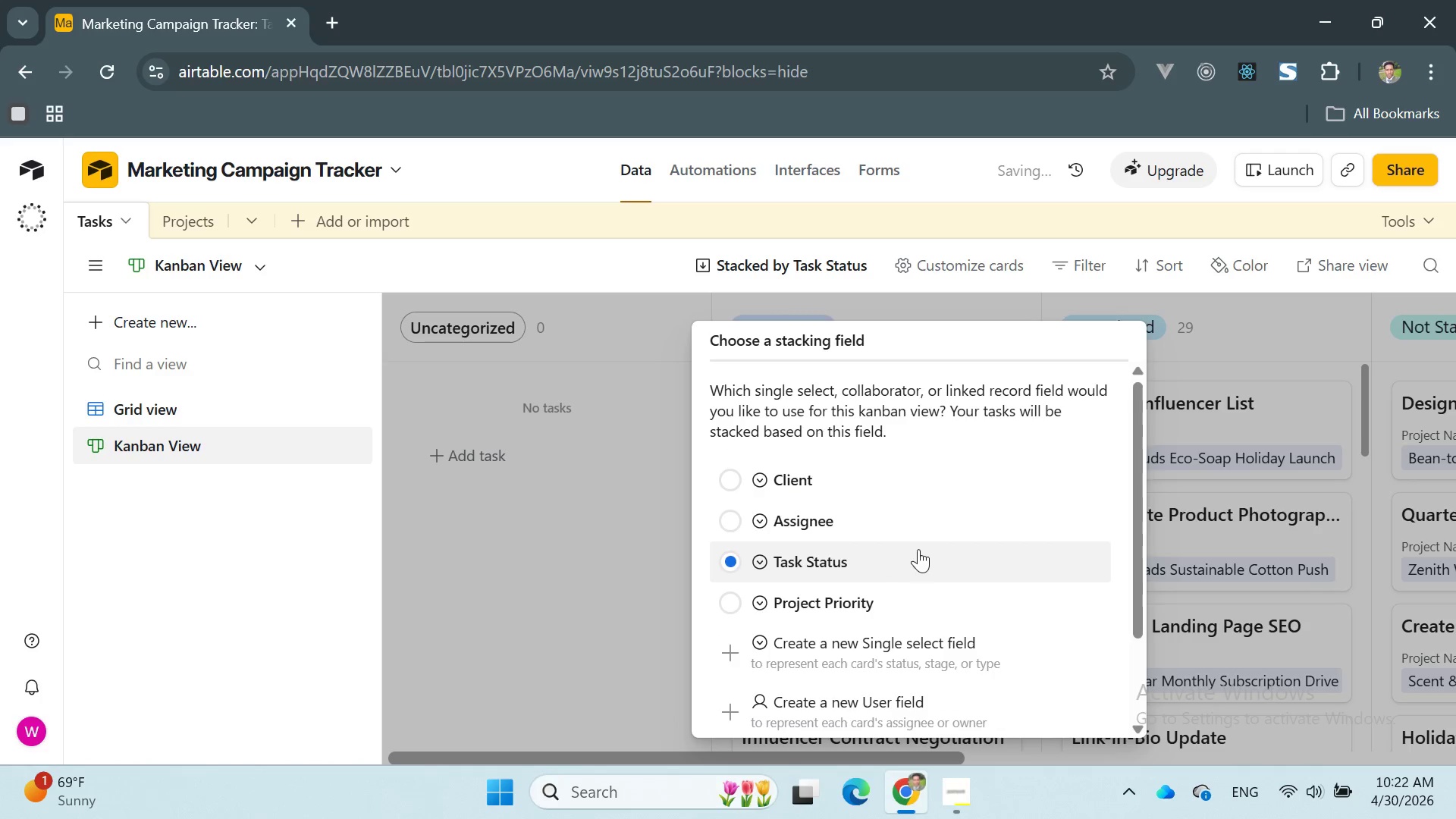 
scroll: coordinate [996, 562], scroll_direction: down, amount: 4.0
 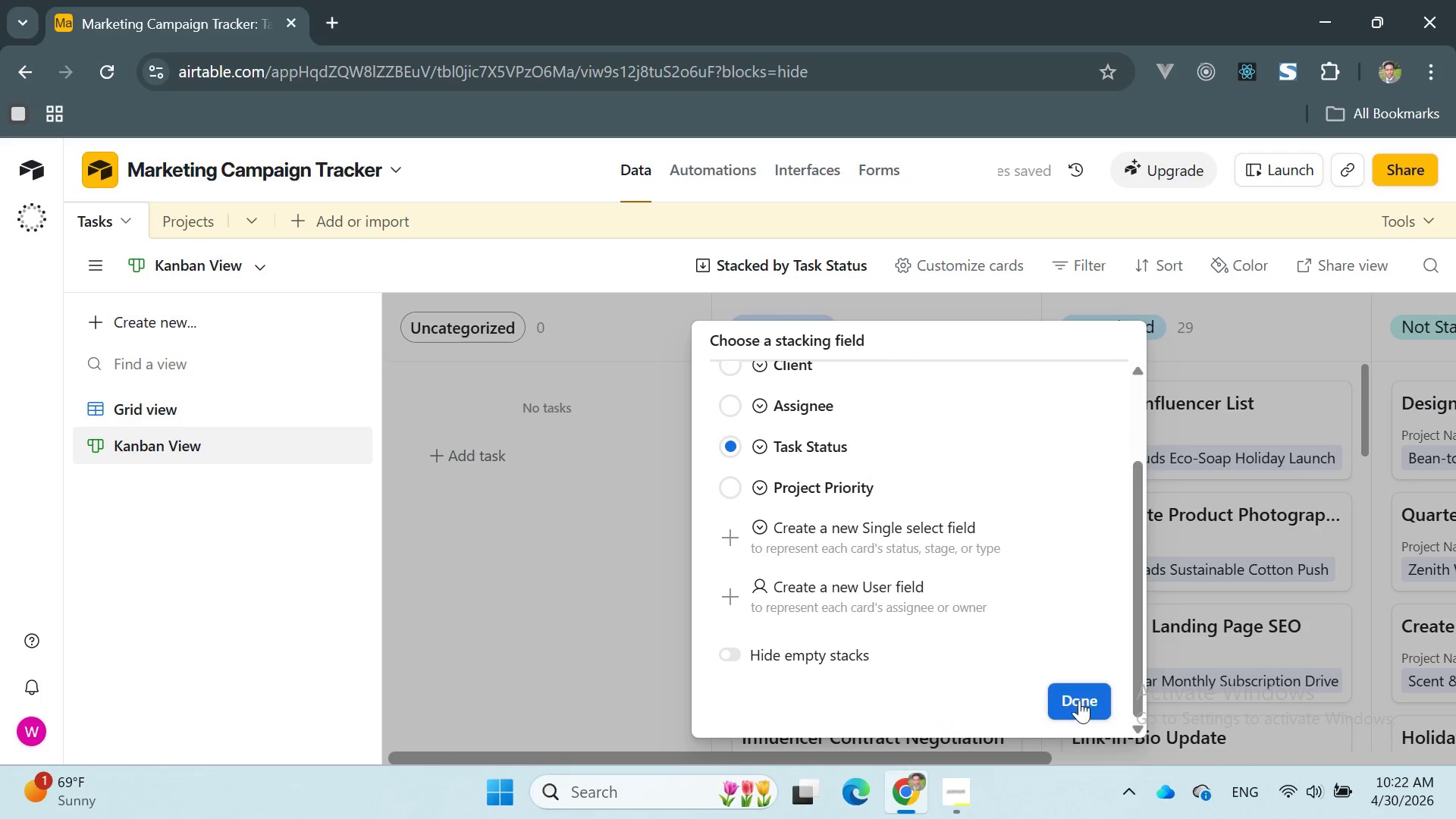 
left_click([1073, 693])
 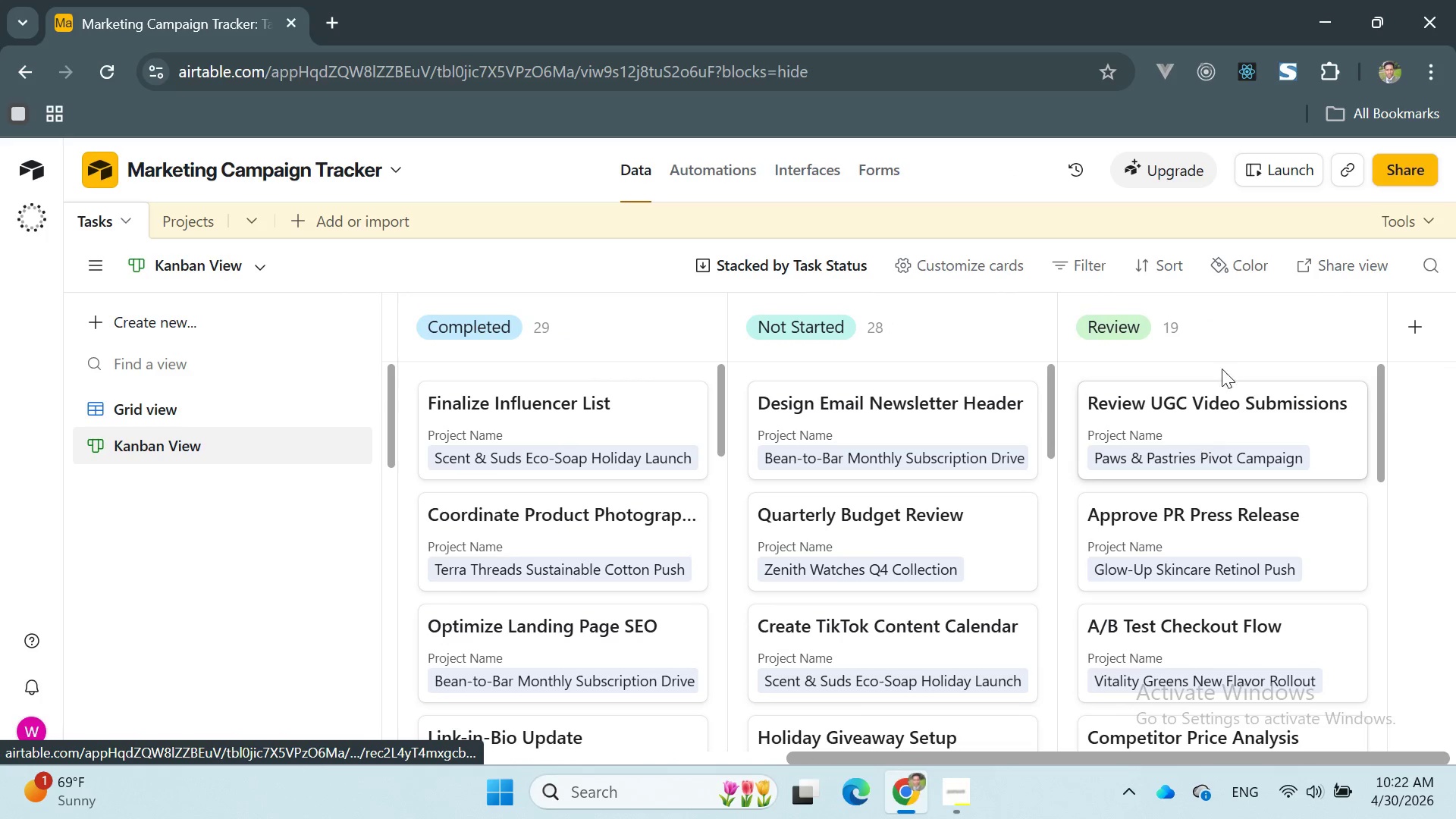 
wait(6.88)
 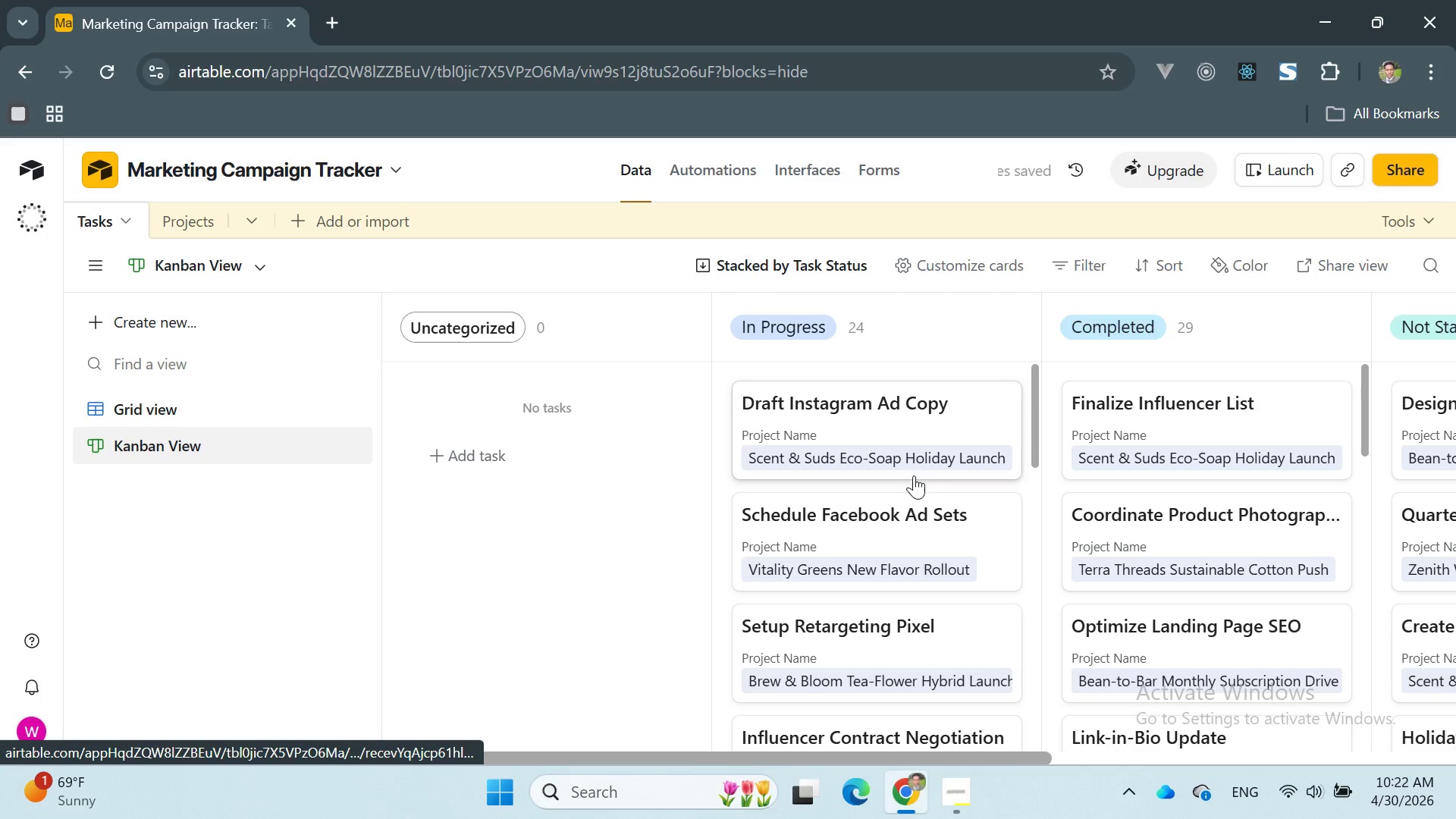 
scroll: coordinate [345, 369], scroll_direction: down, amount: 30.0
 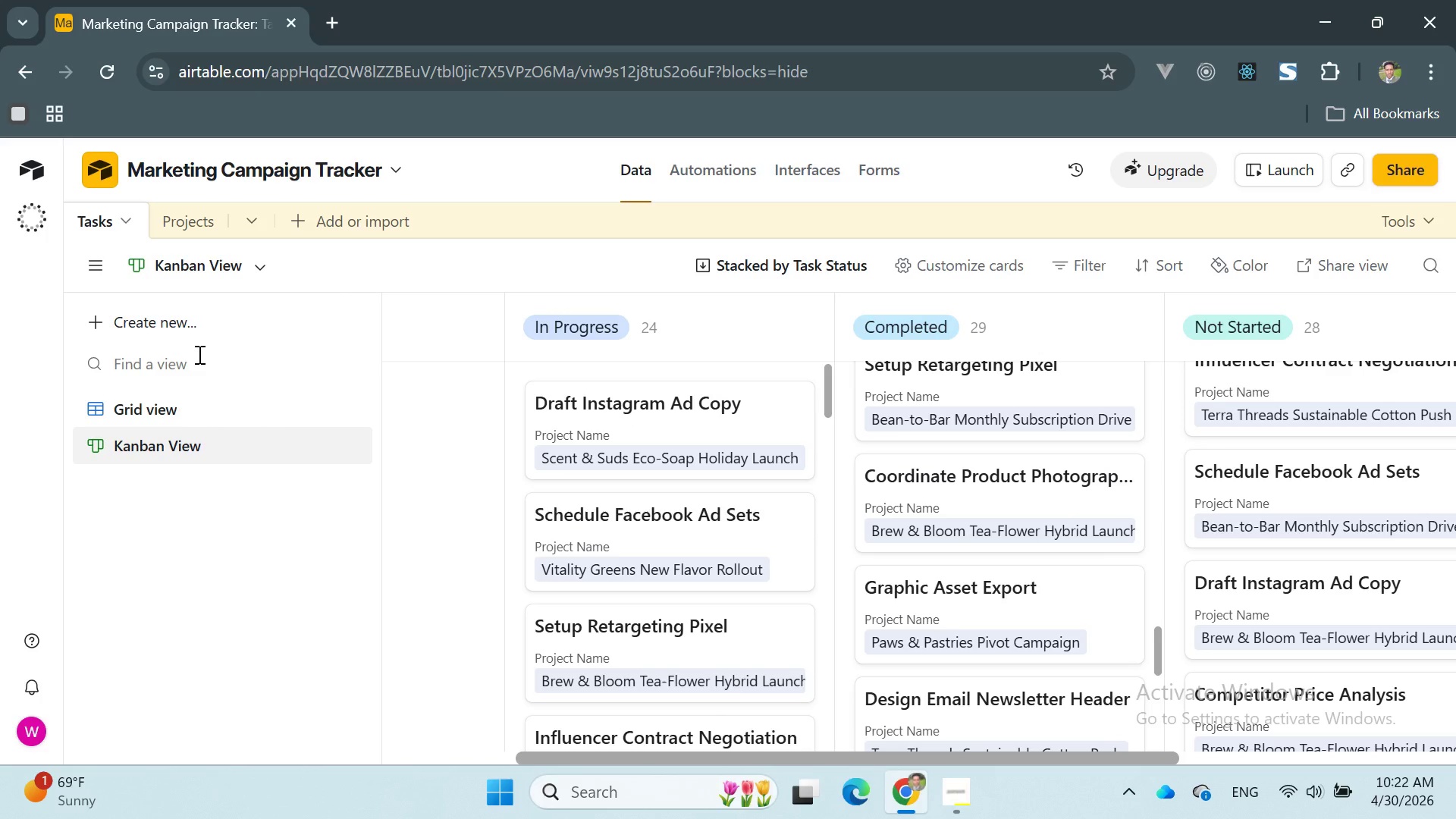 
left_click([166, 325])
 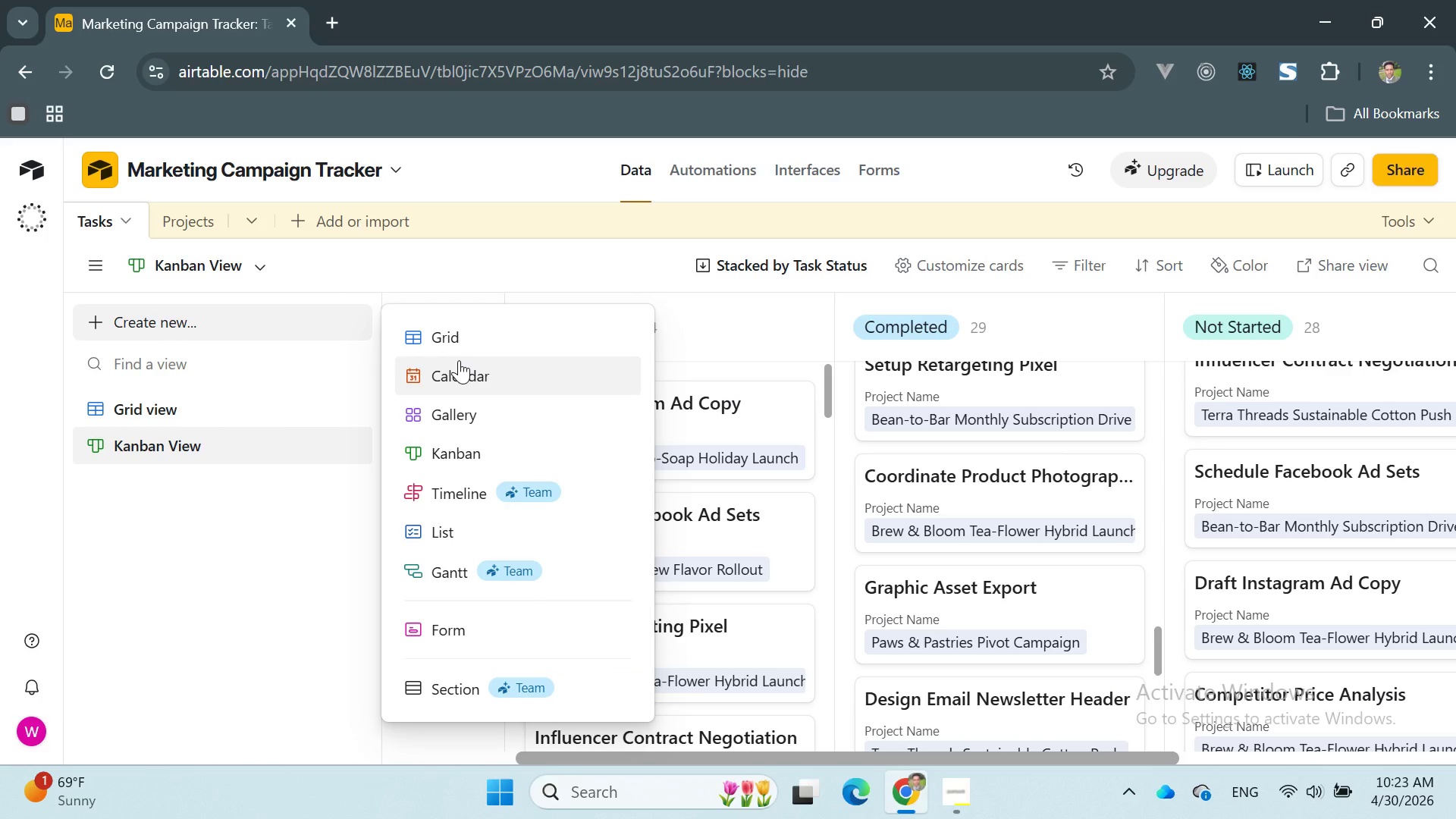 
left_click([469, 371])
 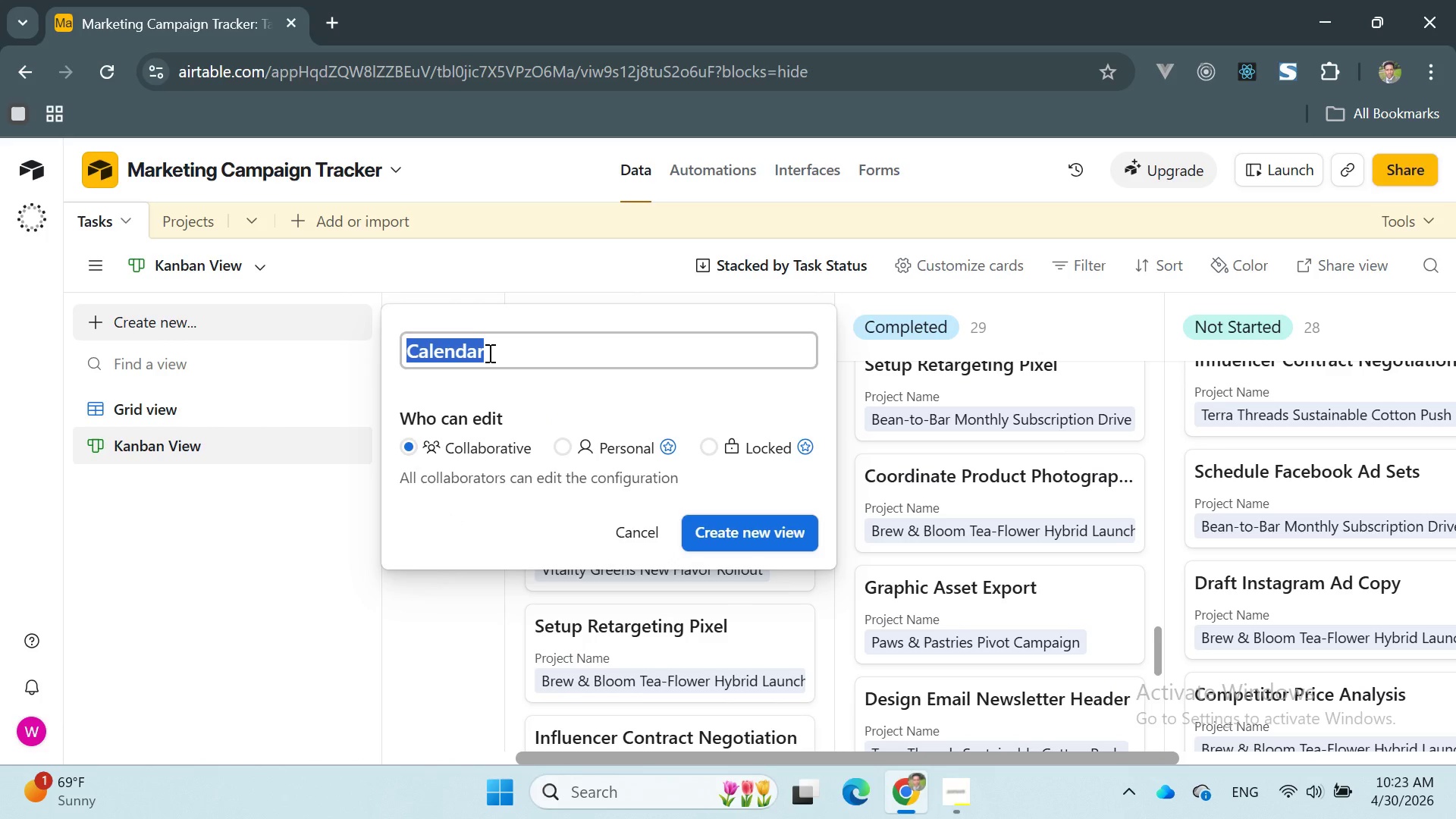 
left_click([500, 351])
 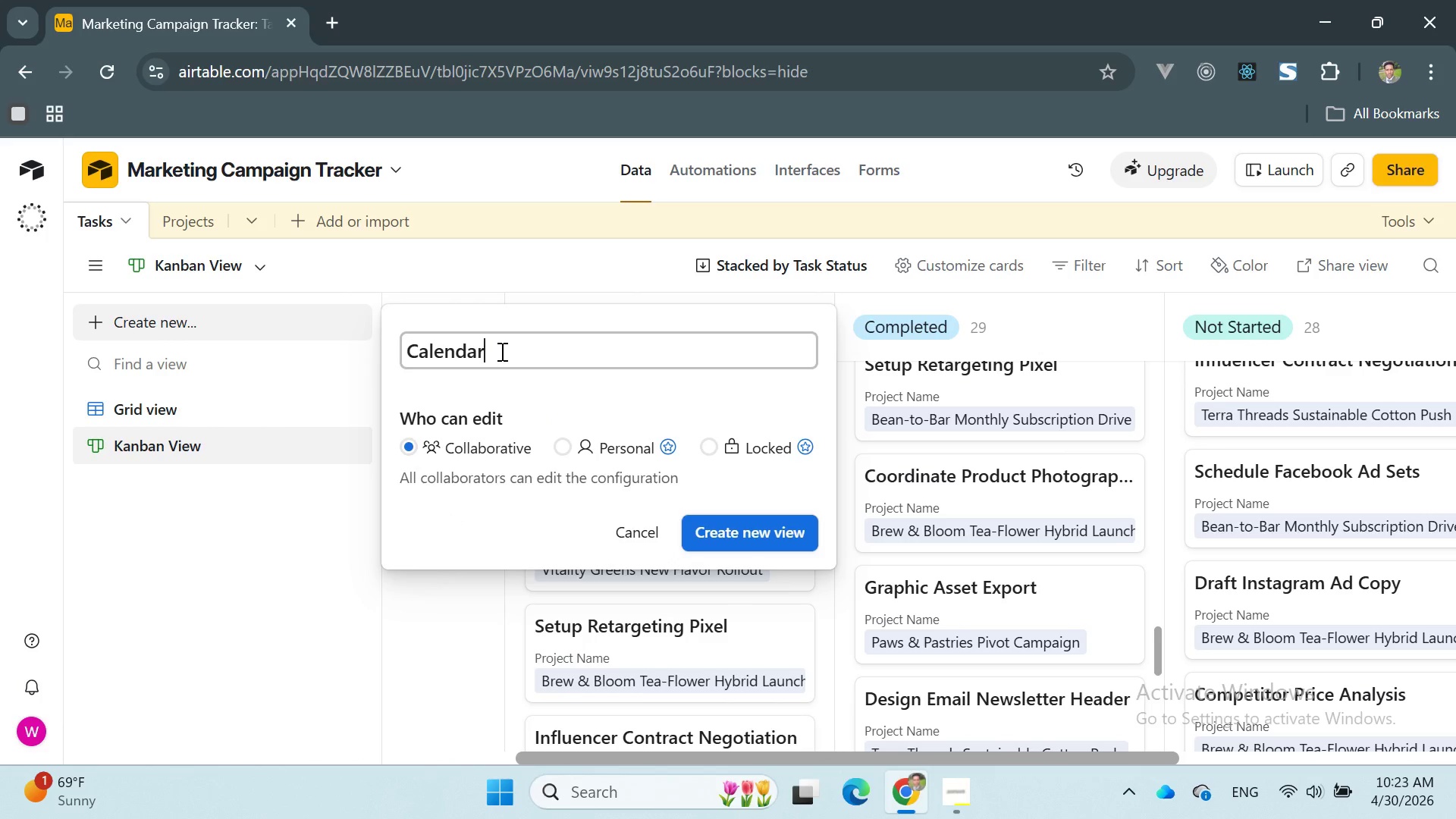 
type( B)
key(Backspace)
type(View)
 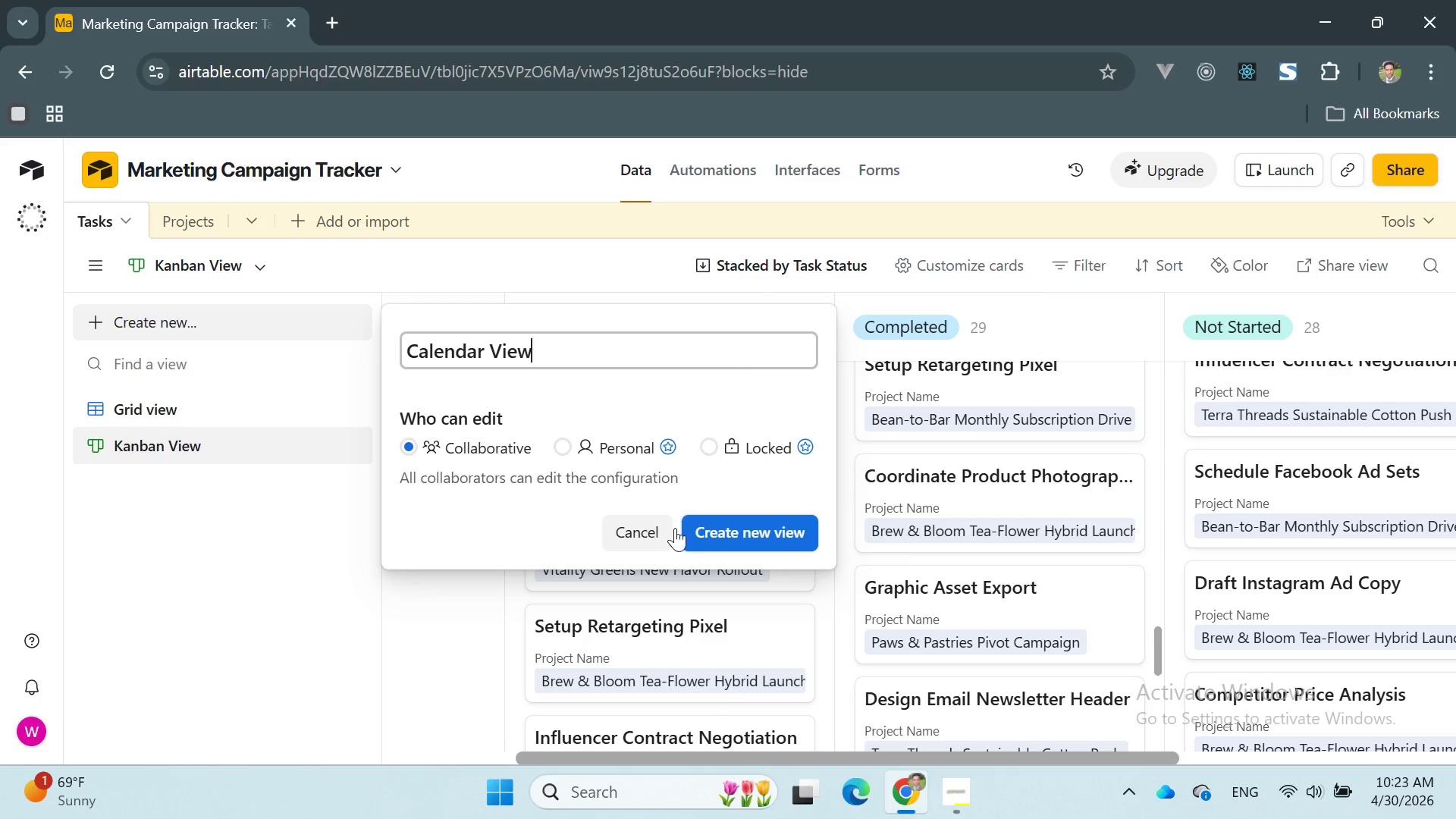 
left_click([716, 527])
 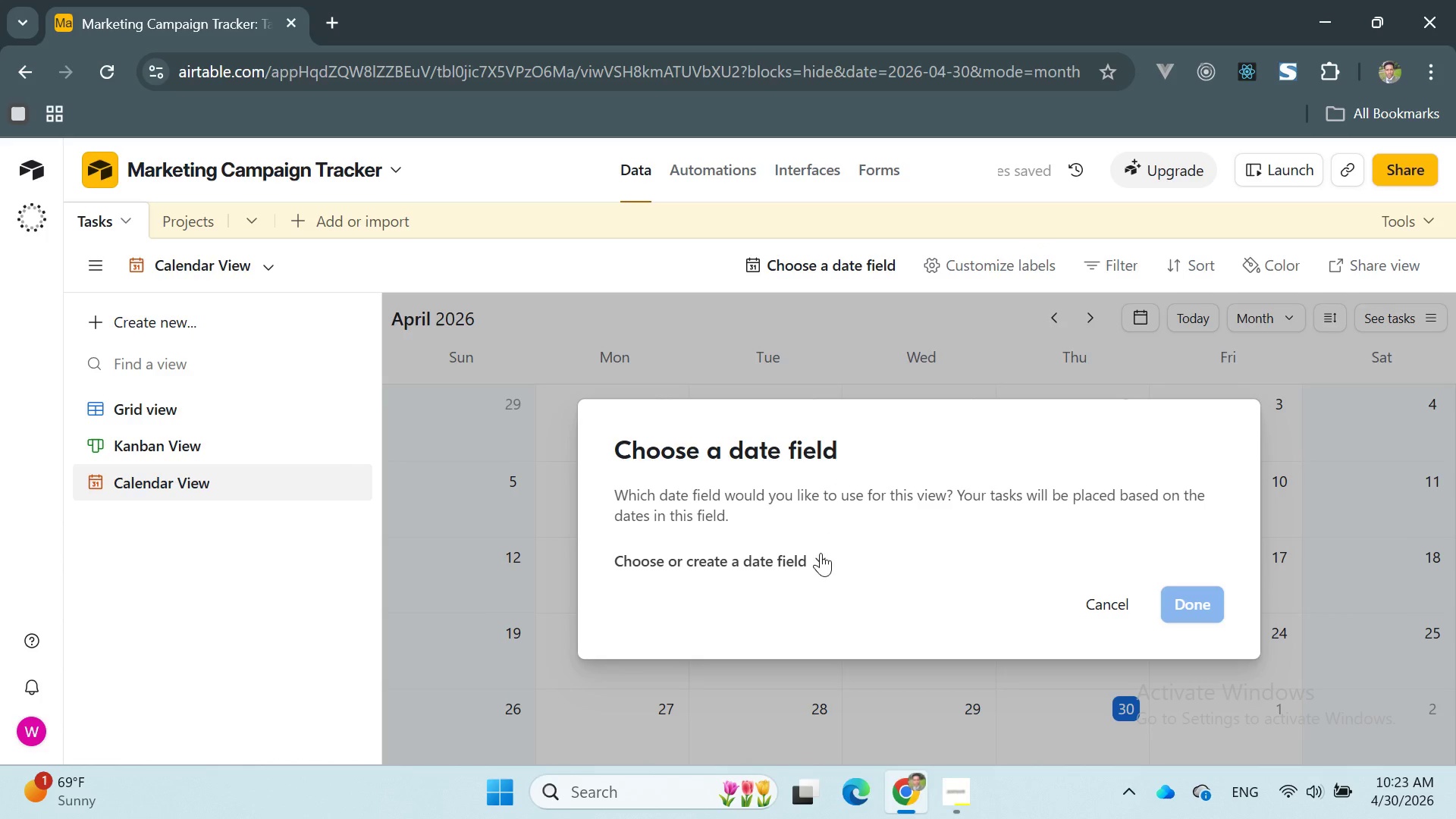 
left_click([812, 562])
 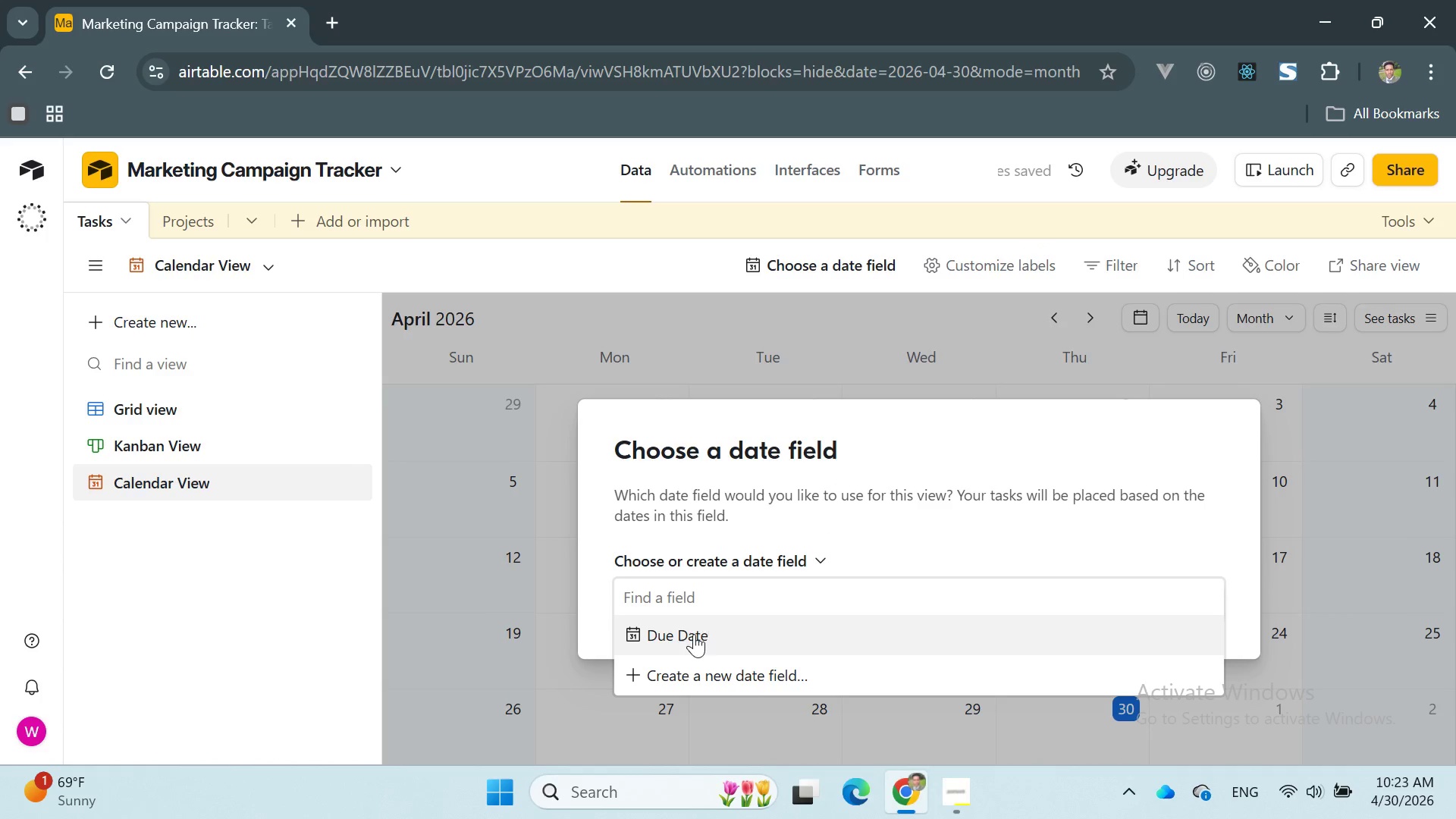 
left_click([694, 634])
 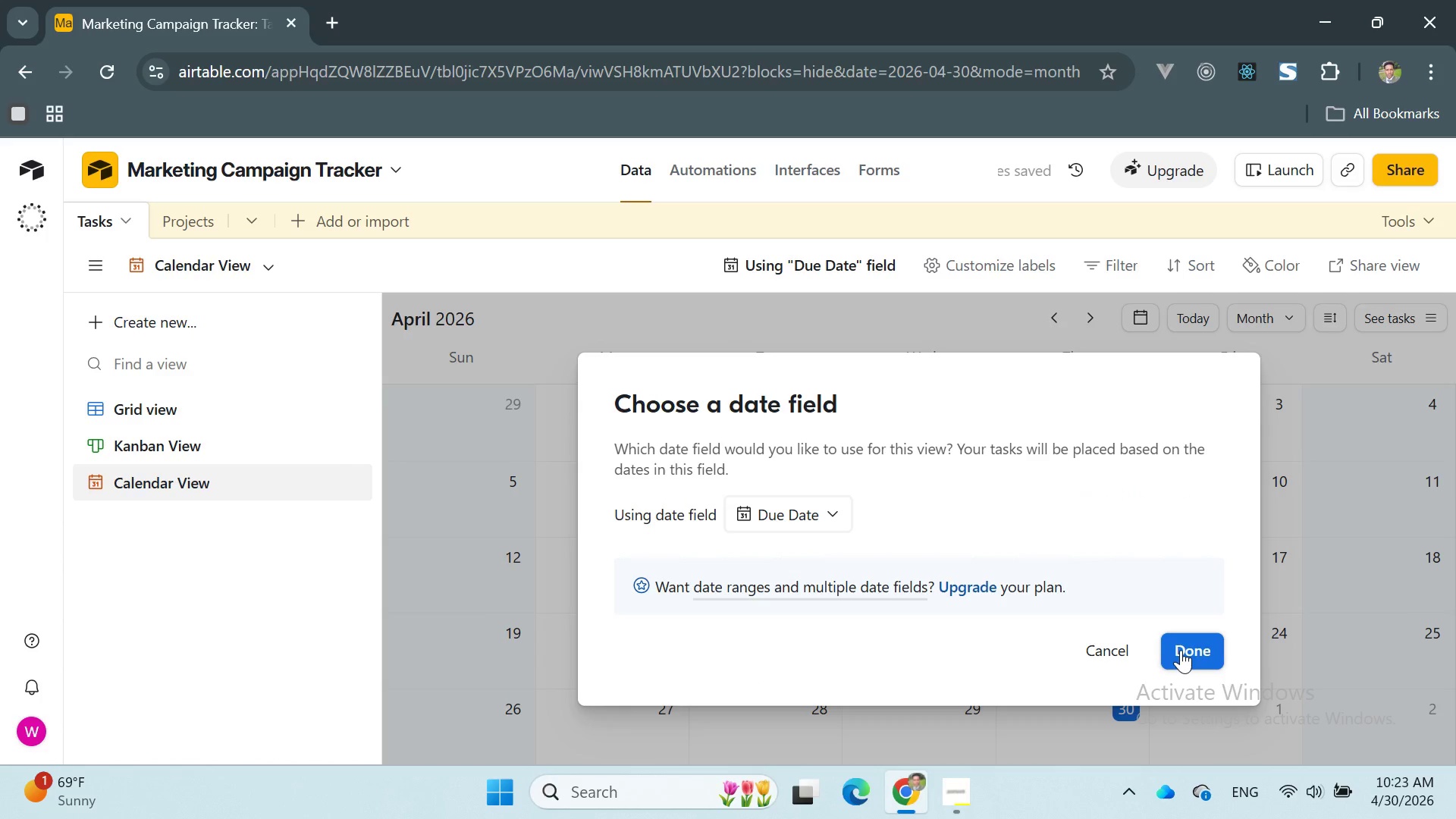 
left_click([1181, 650])
 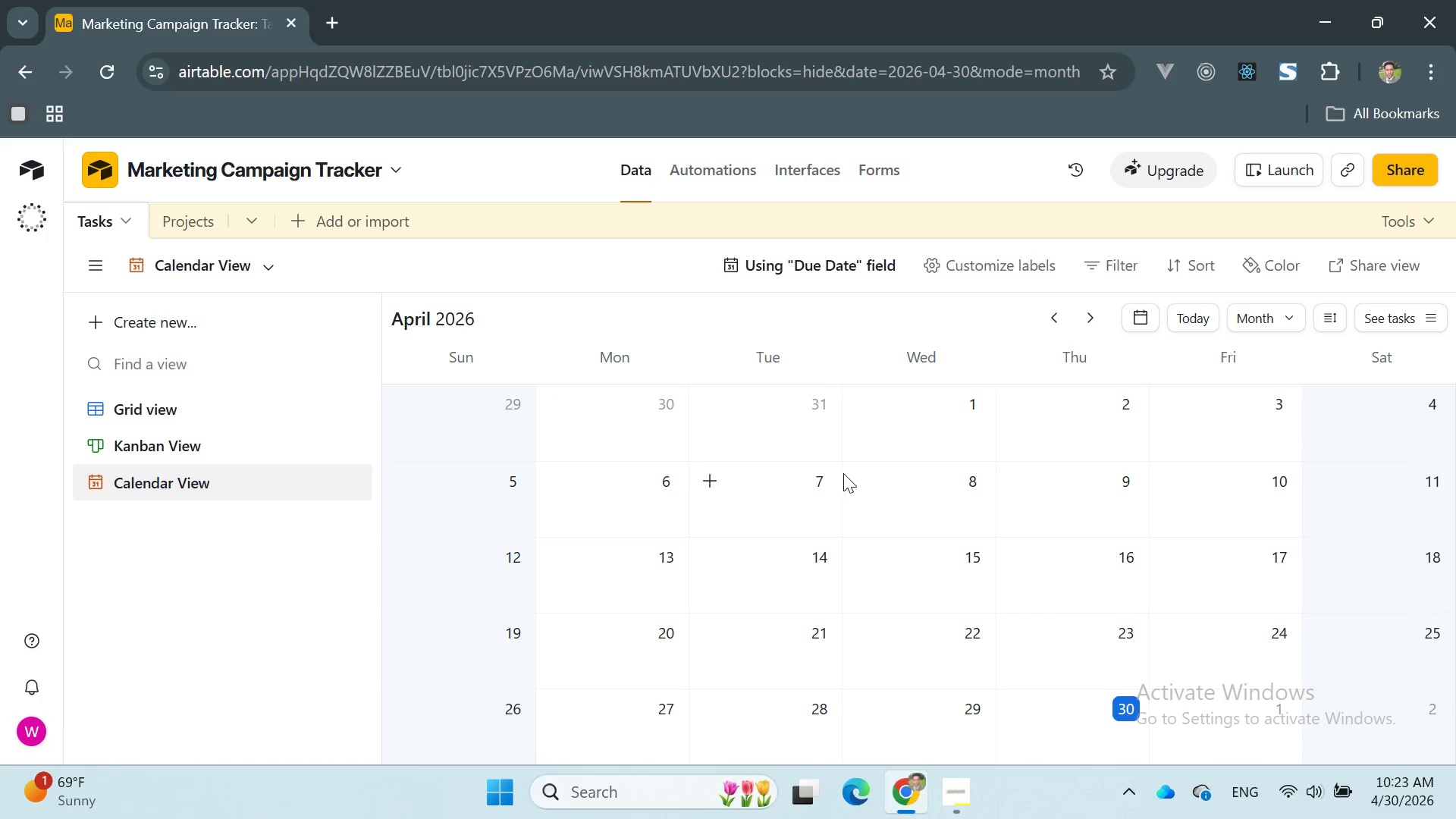 
wait(6.09)
 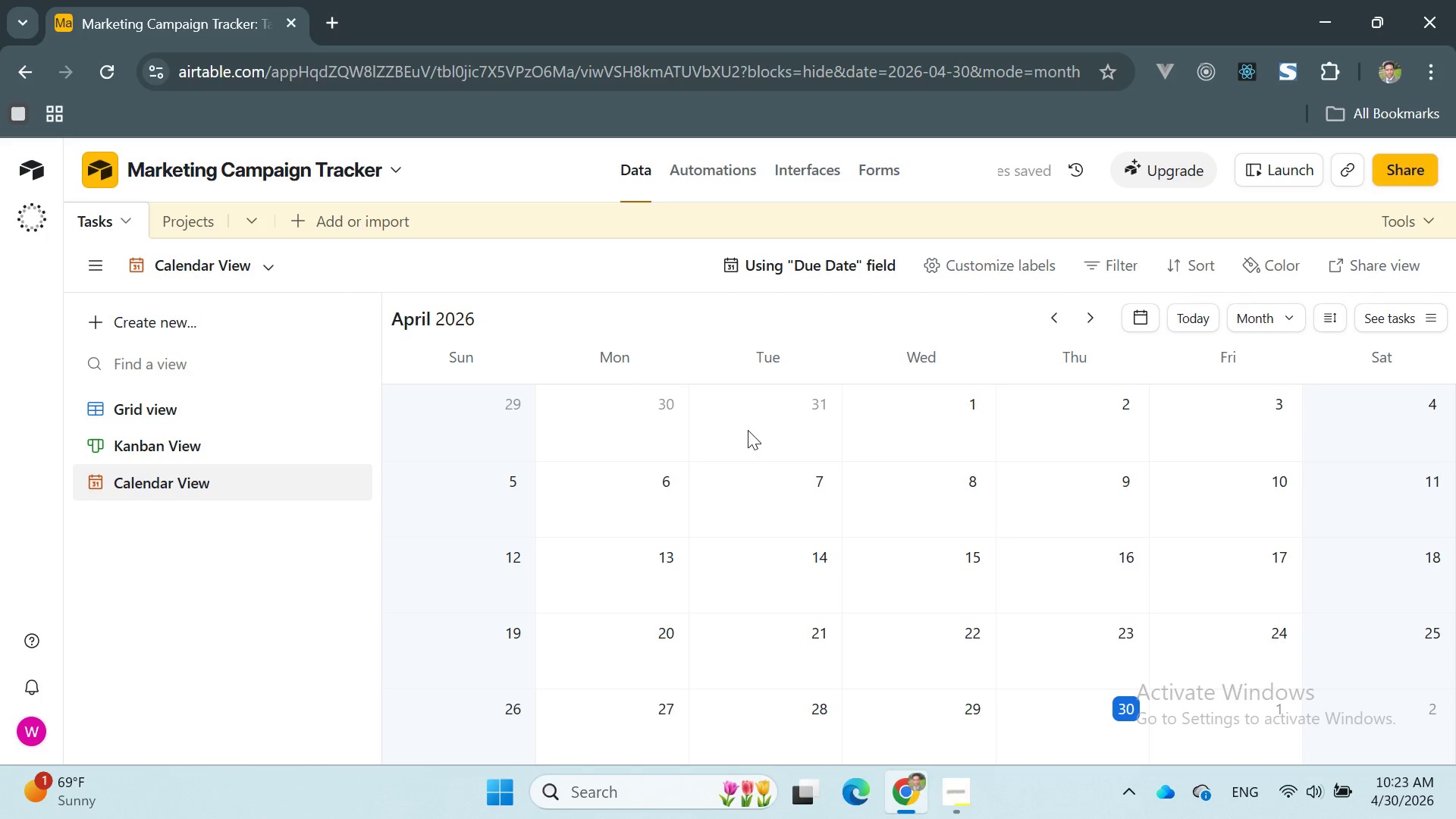 
scroll: coordinate [1144, 382], scroll_direction: up, amount: 16.0
 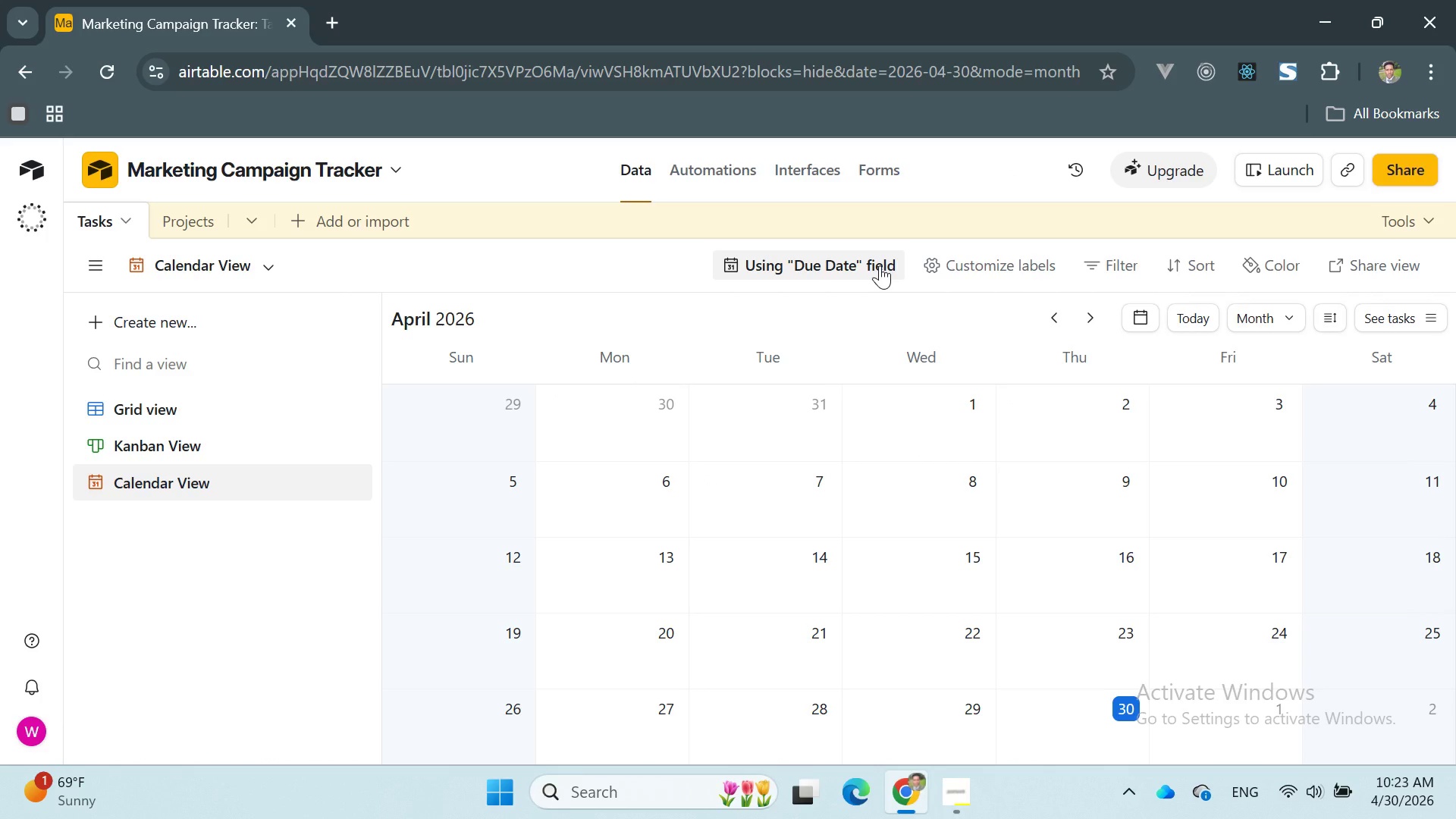 
left_click([873, 265])
 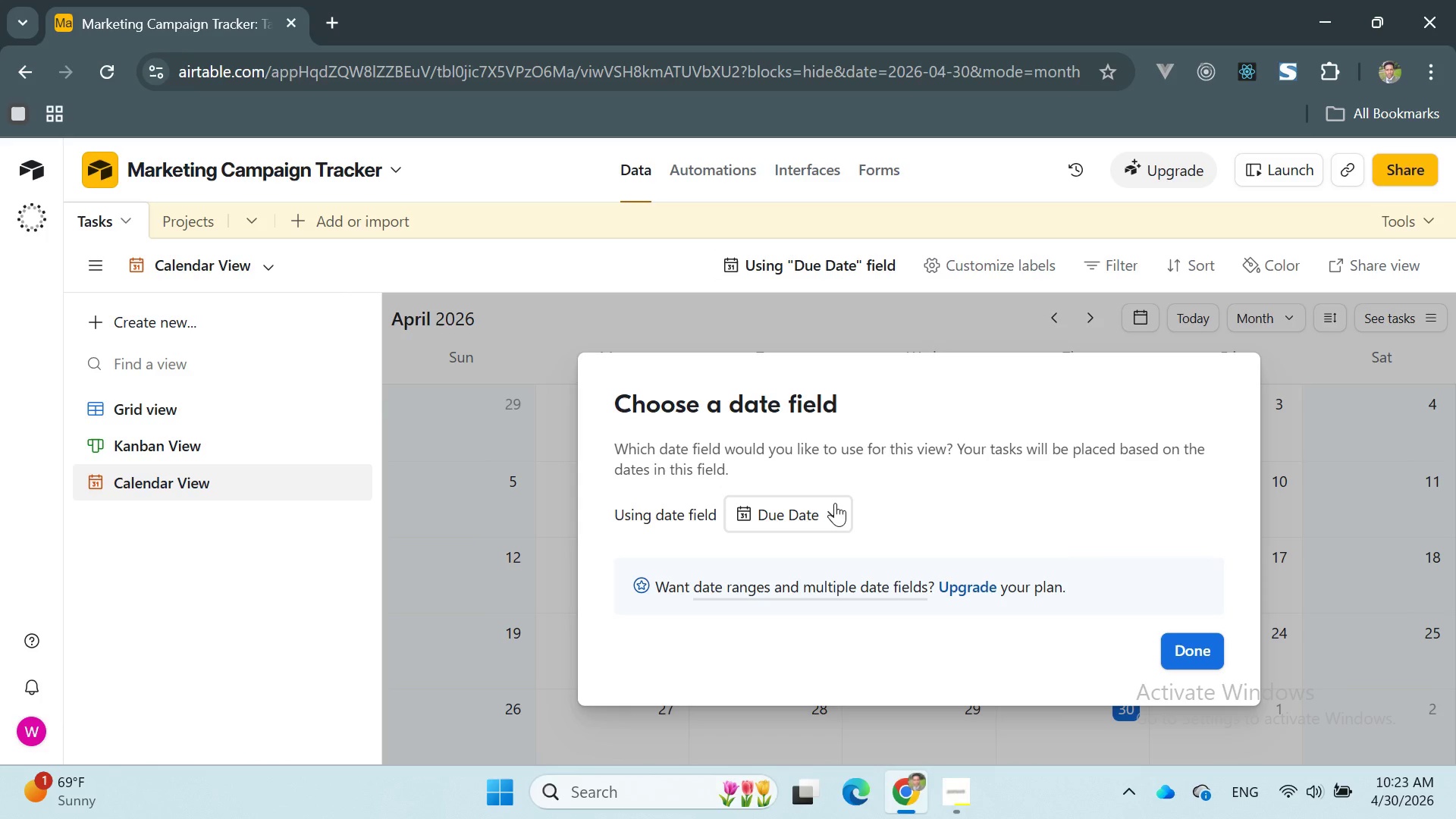 
left_click([833, 509])
 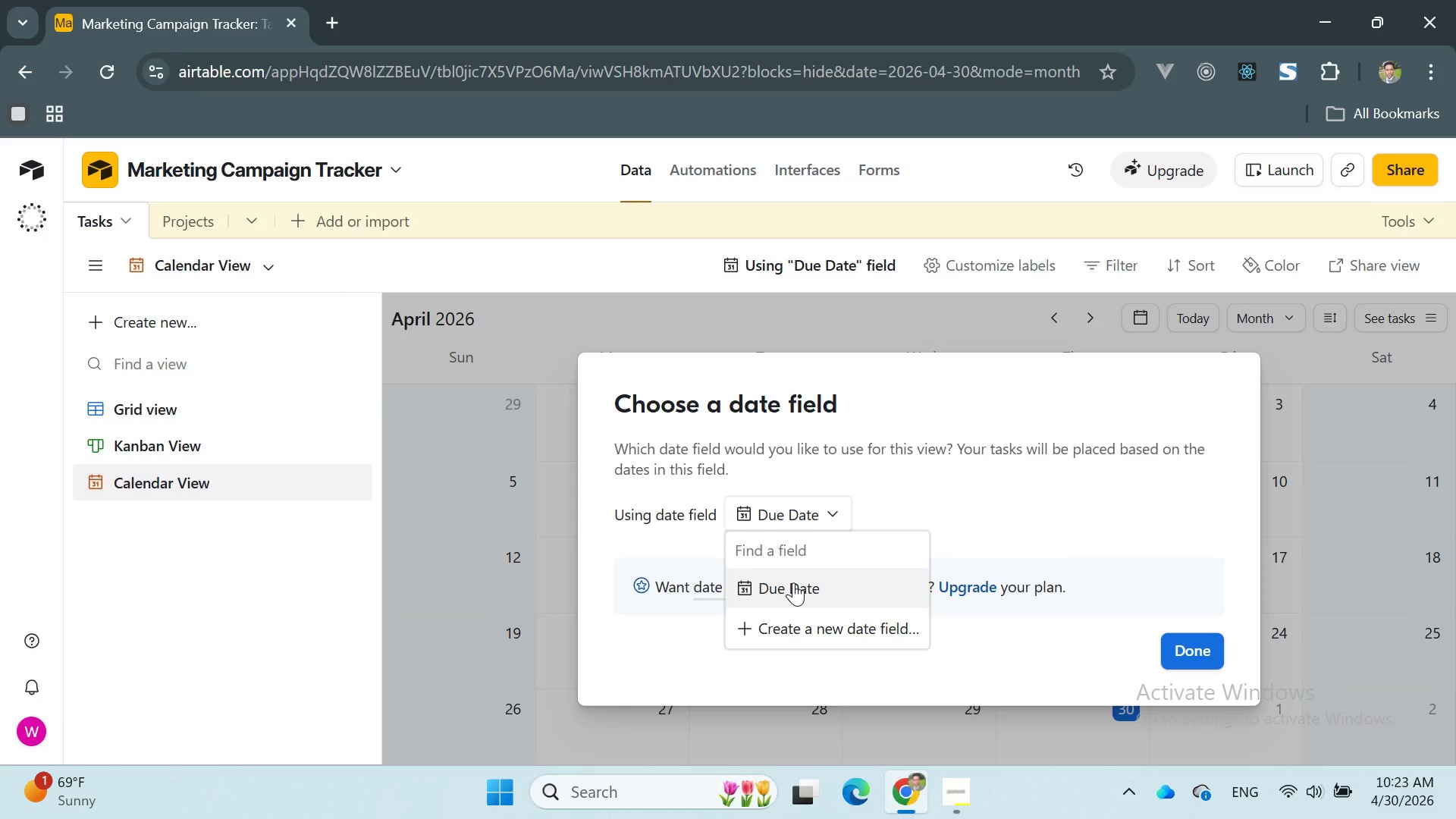 
left_click([793, 582])
 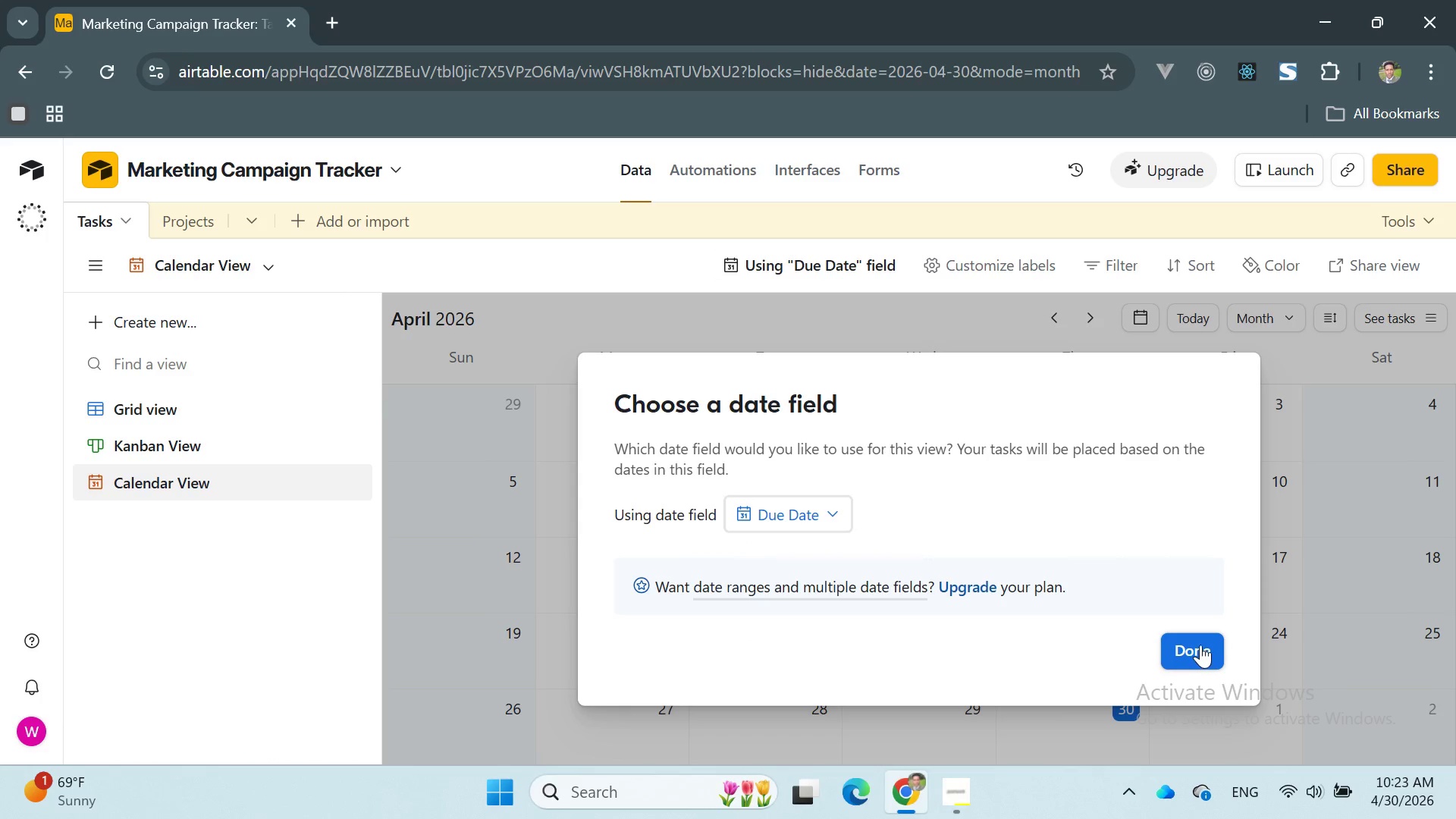 
left_click([1200, 645])
 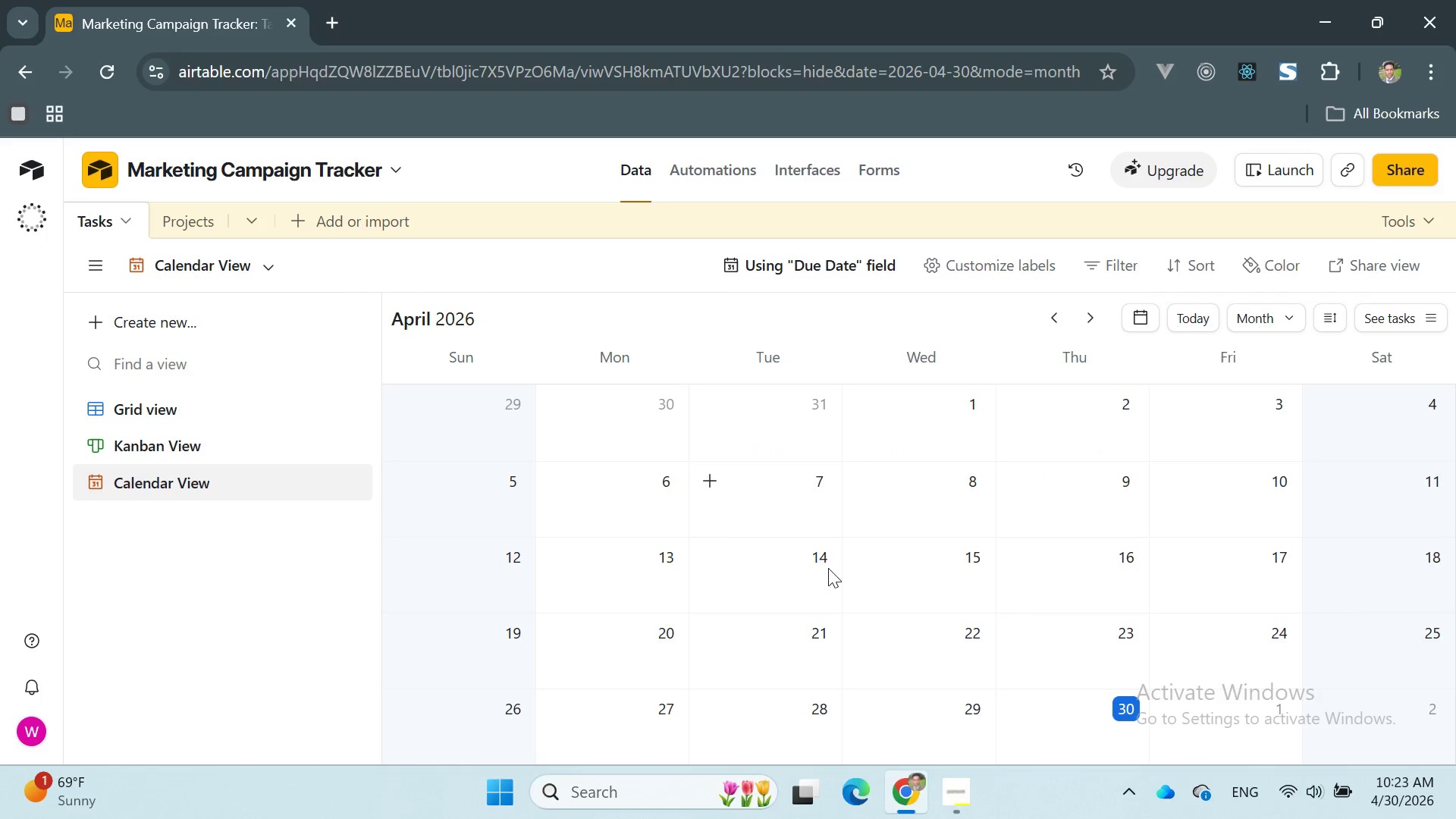 
scroll: coordinate [1330, 538], scroll_direction: down, amount: 5.0
 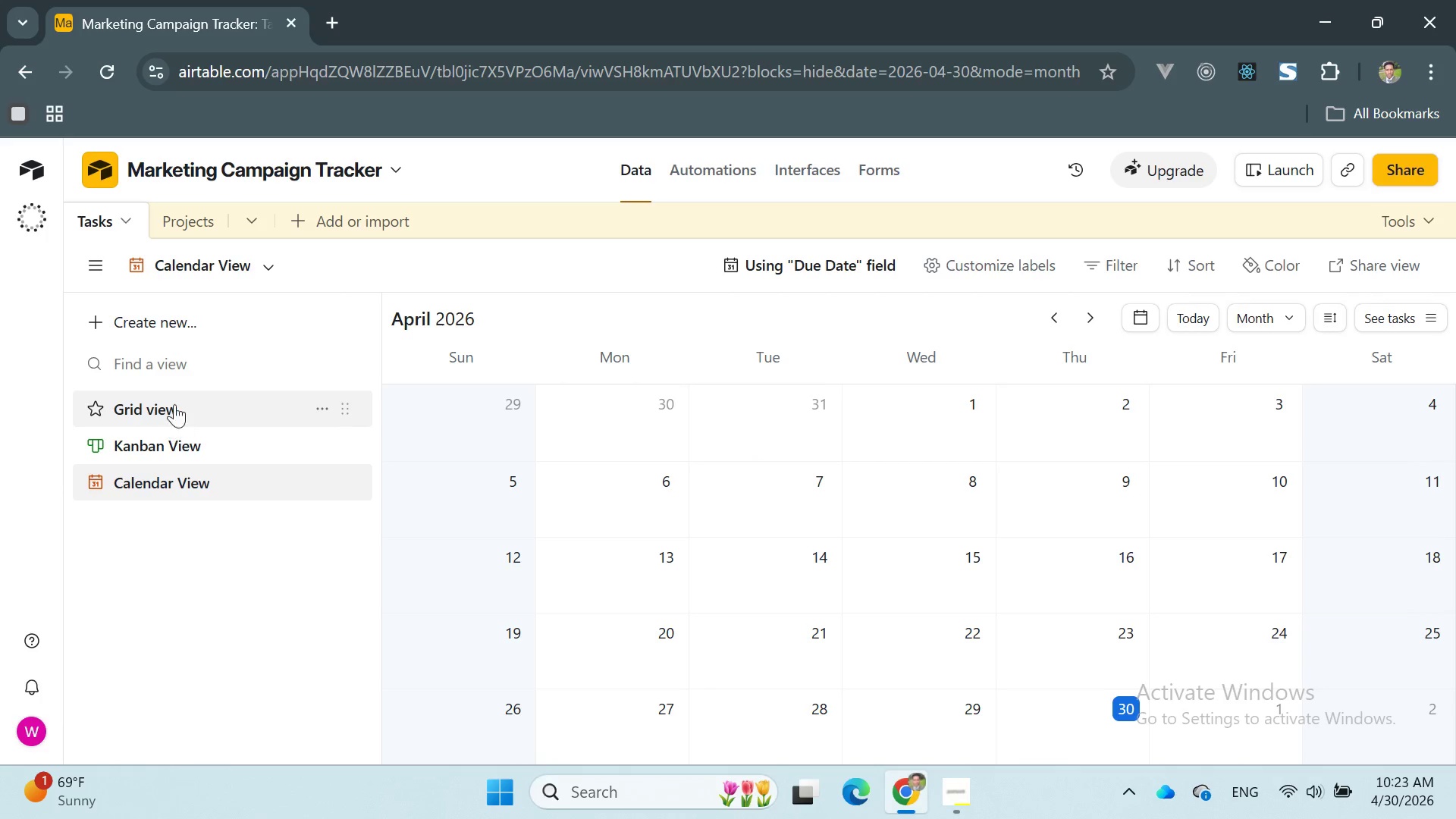 
left_click([162, 483])
 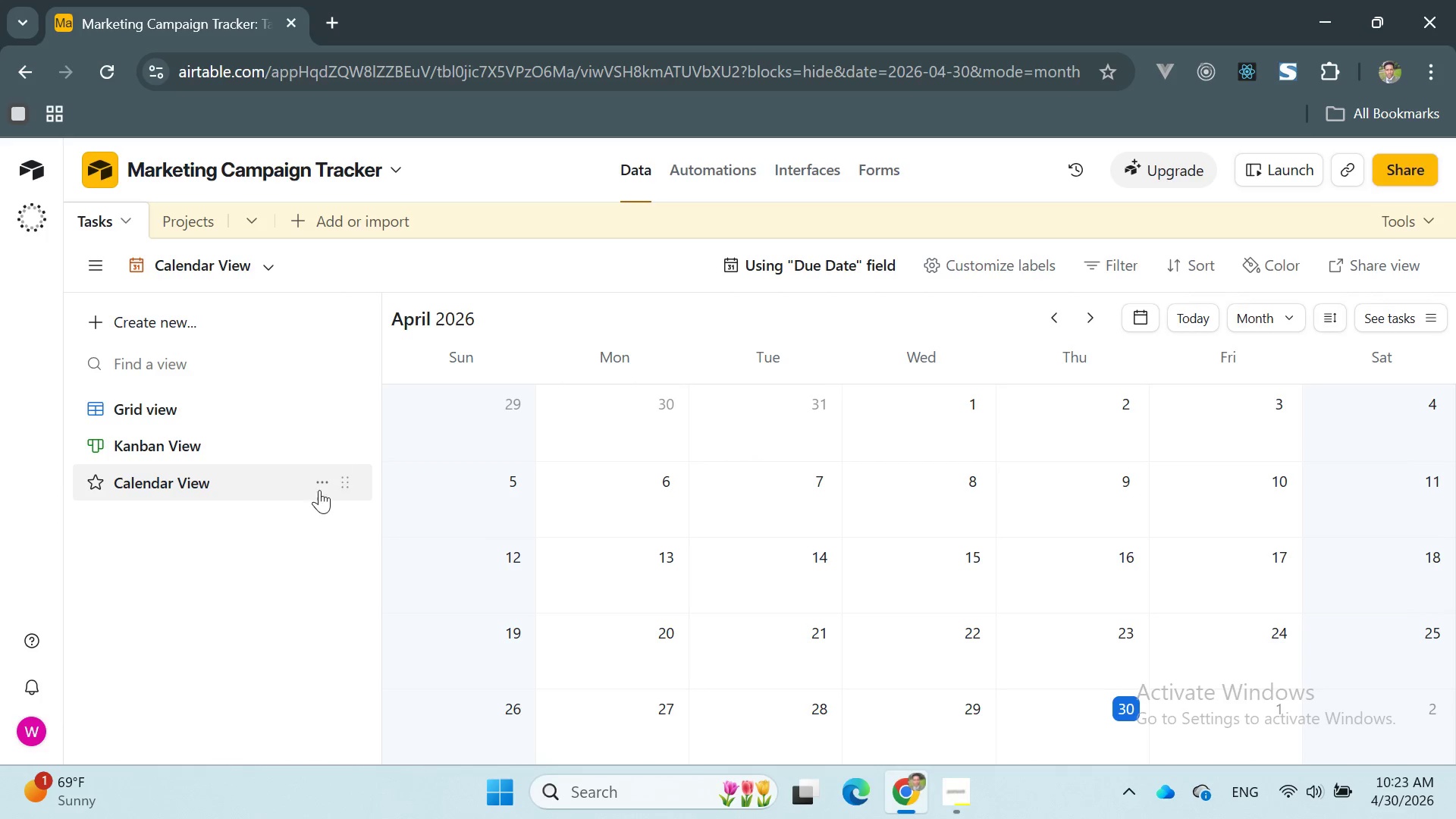 
left_click([318, 485])
 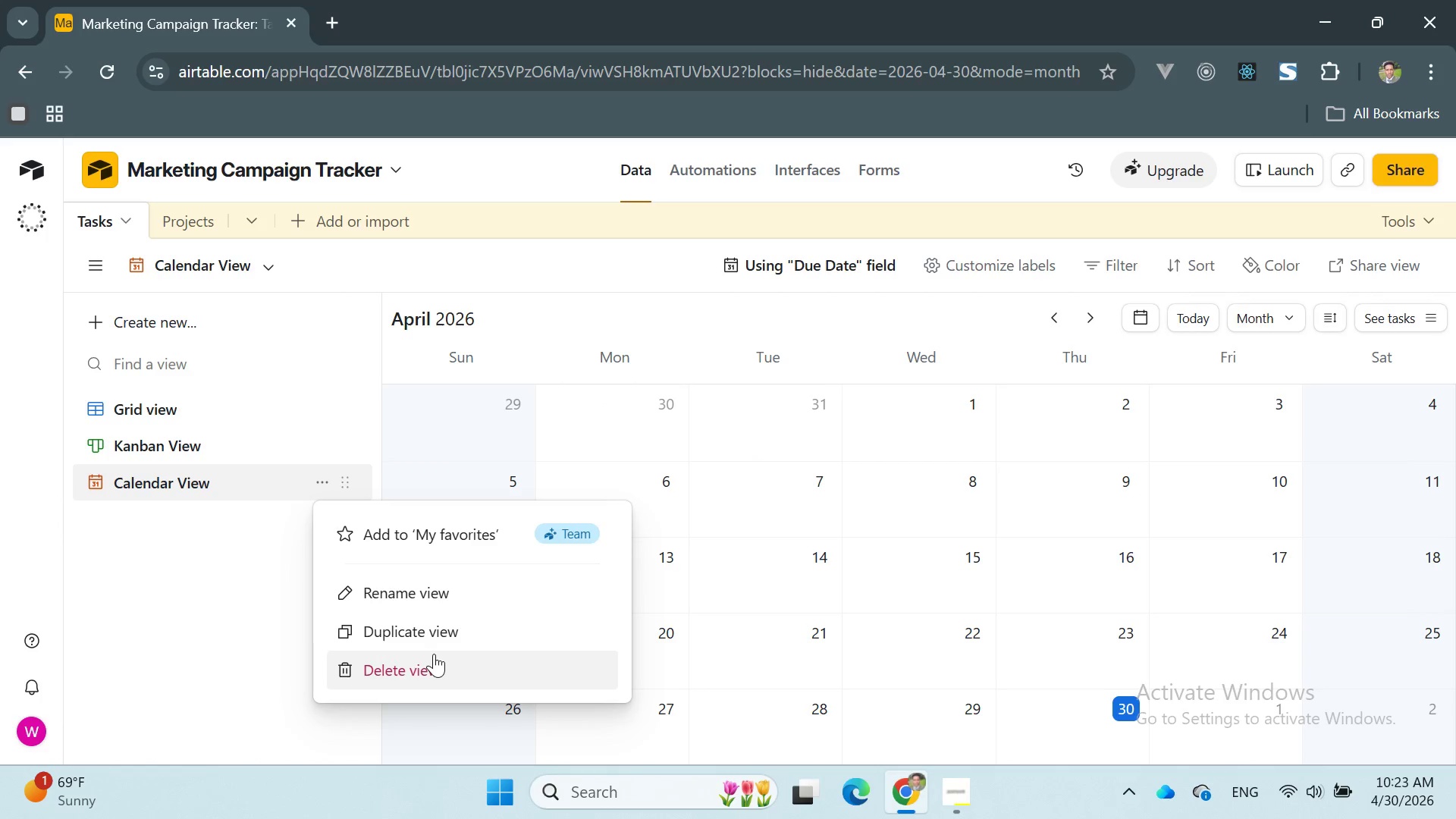 
left_click([424, 662])
 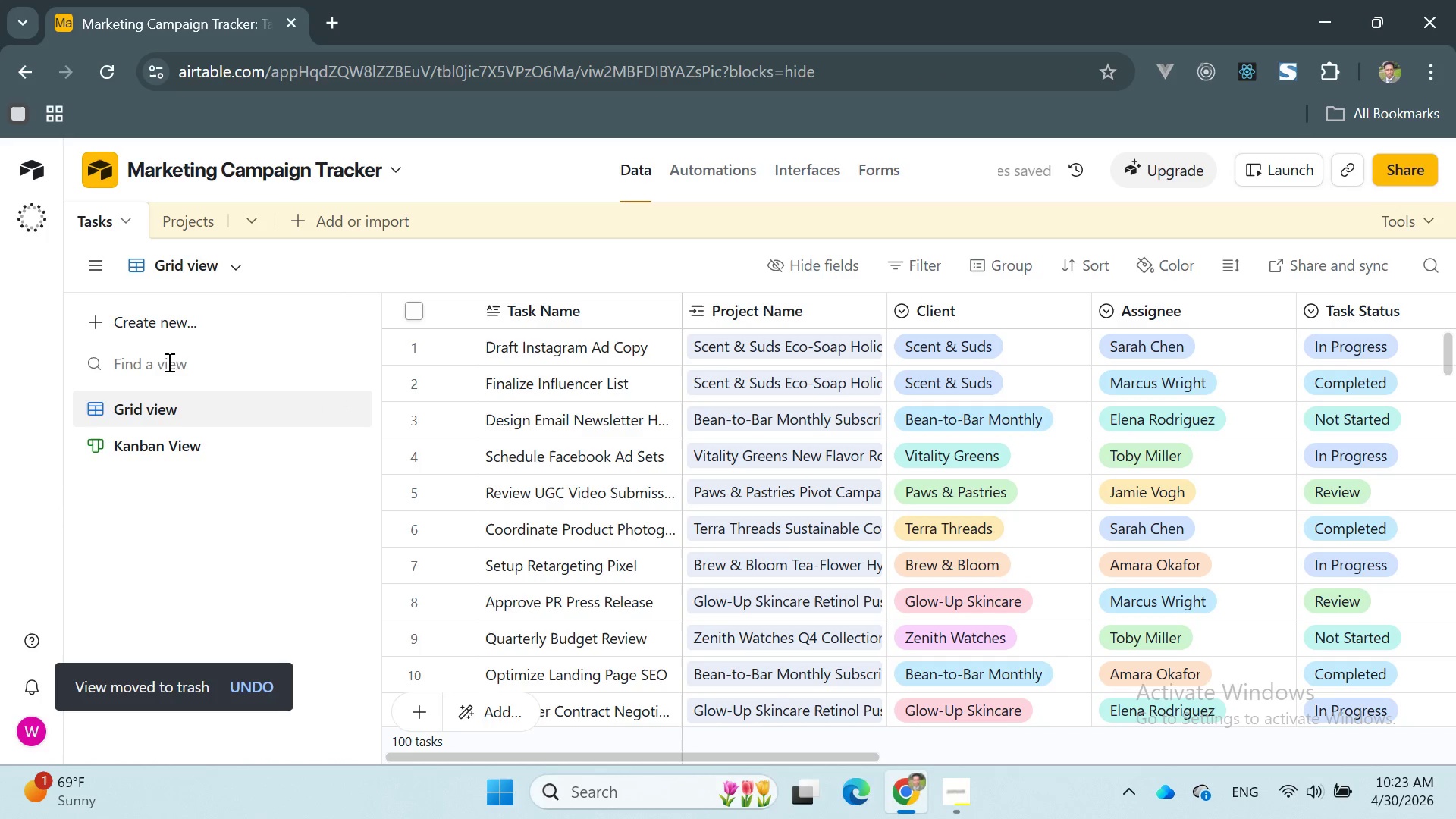 
left_click([170, 320])
 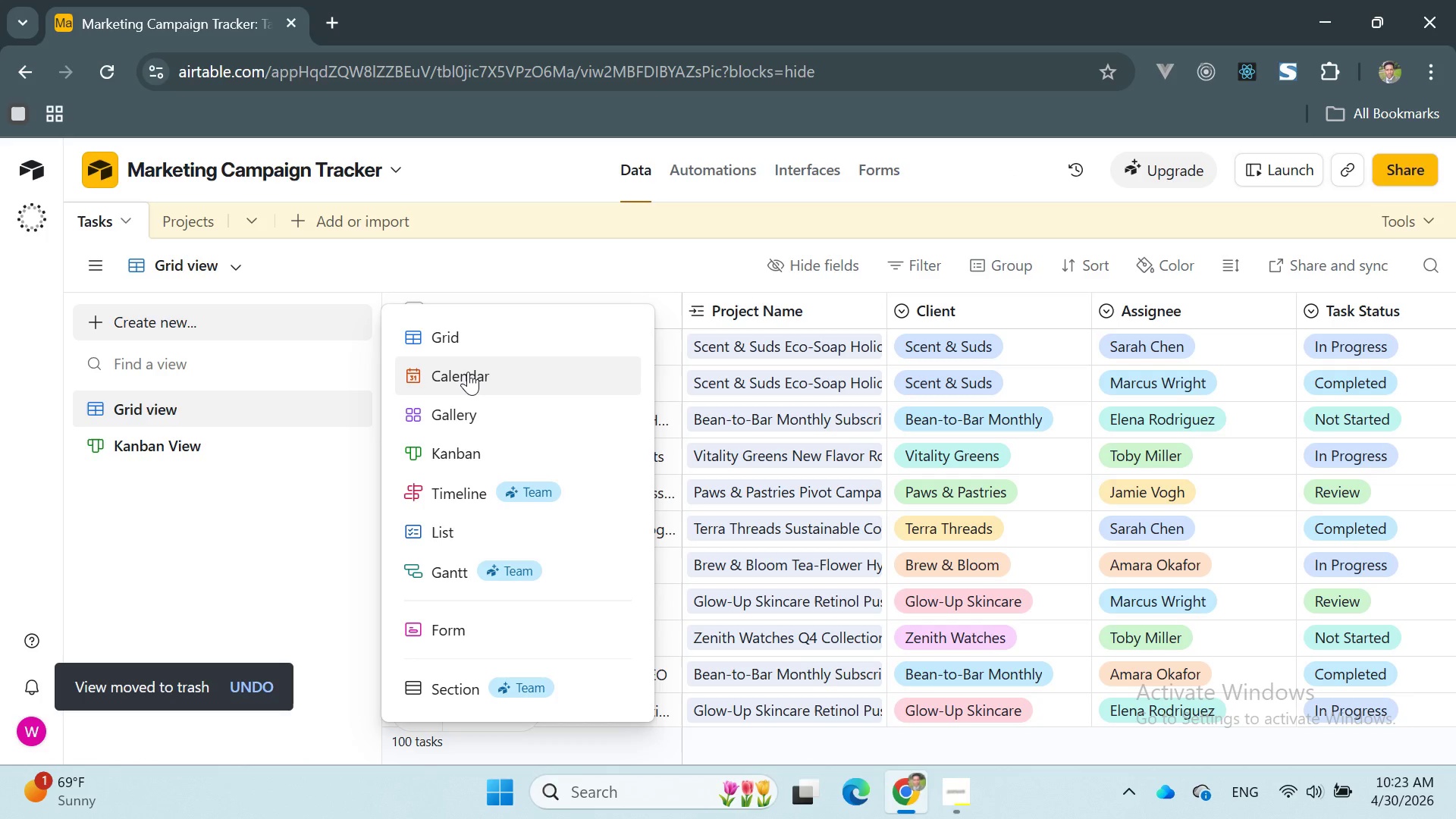 
left_click([290, 529])
 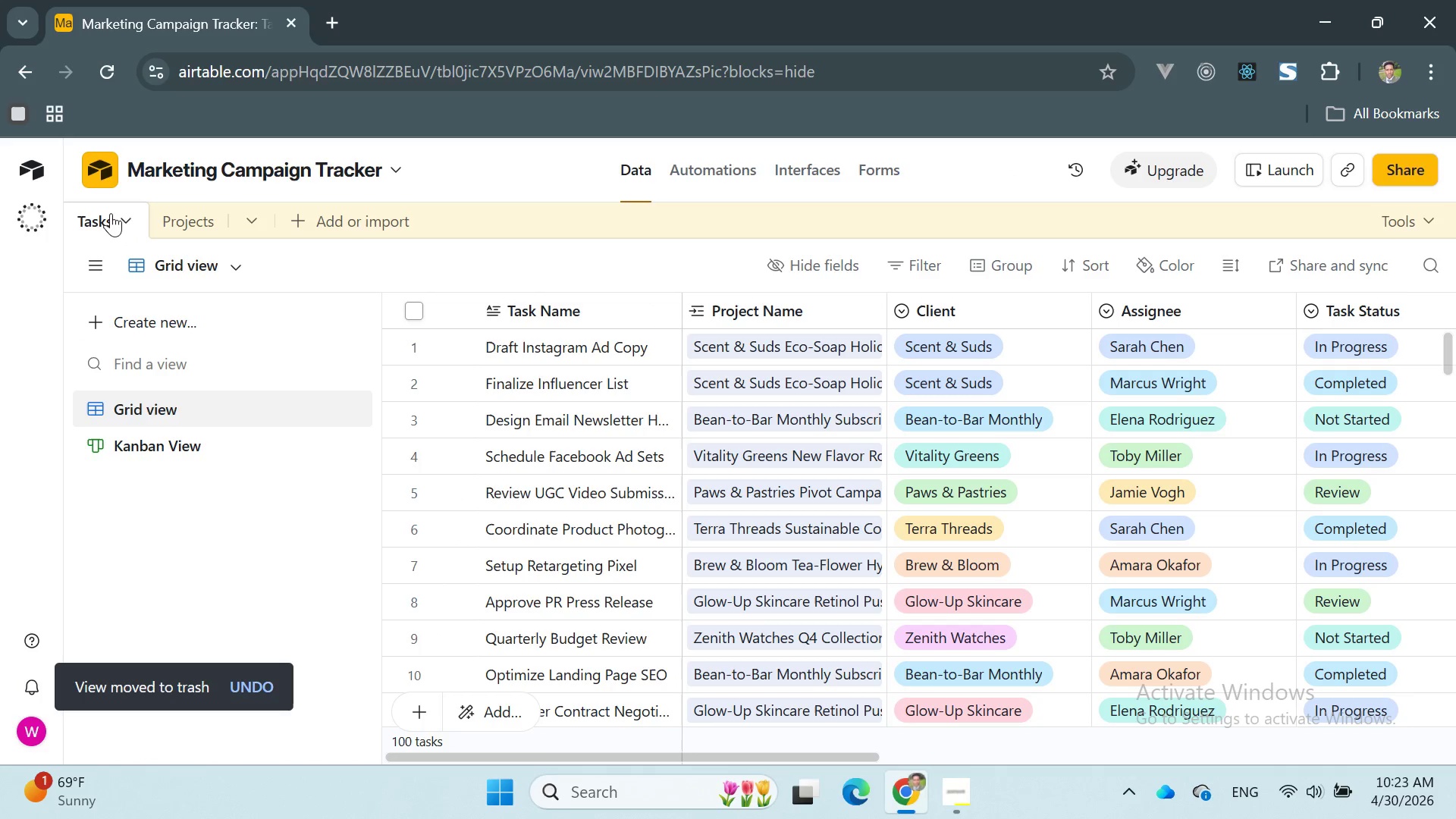 
left_click([108, 213])
 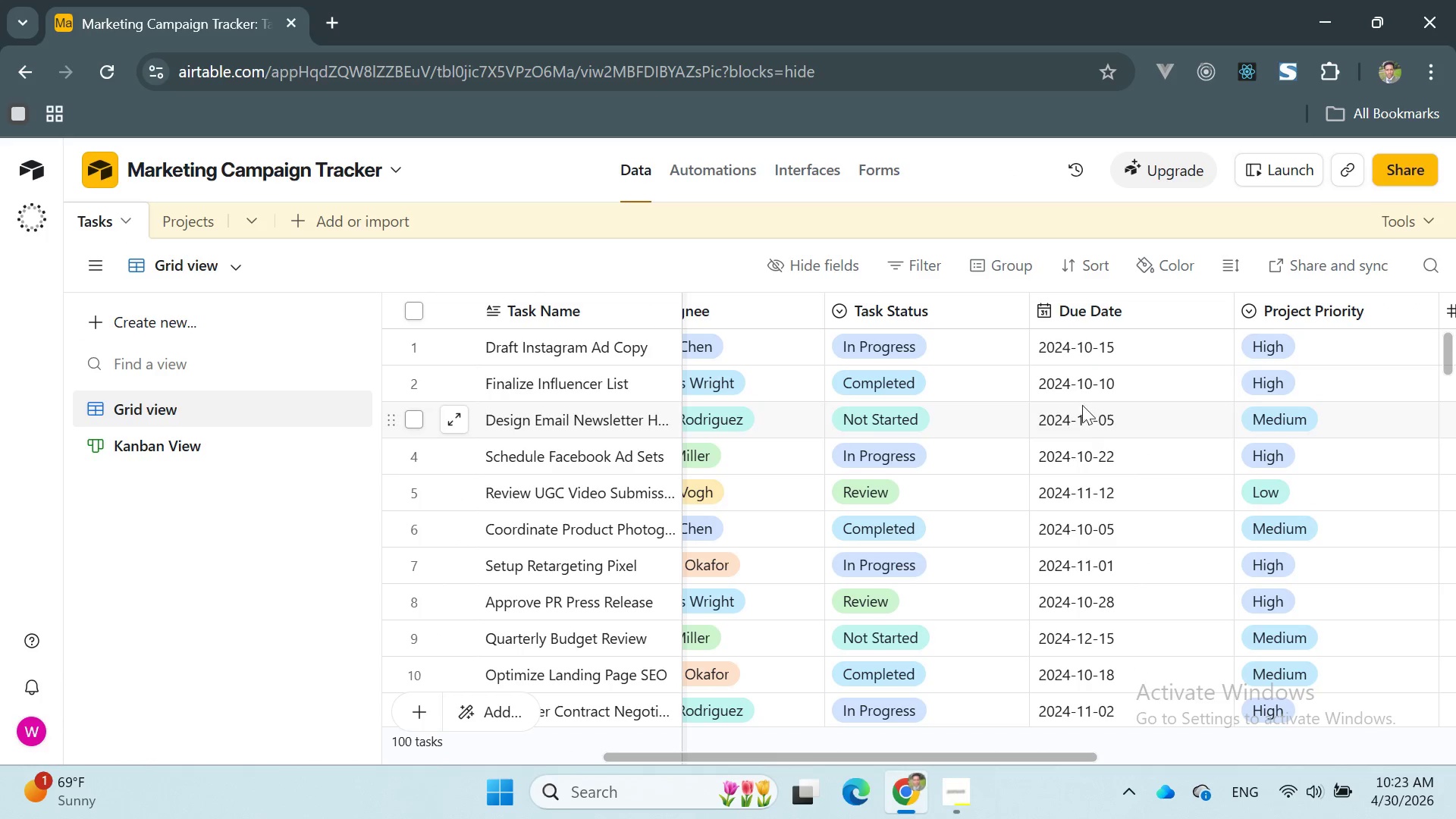 
wait(8.34)
 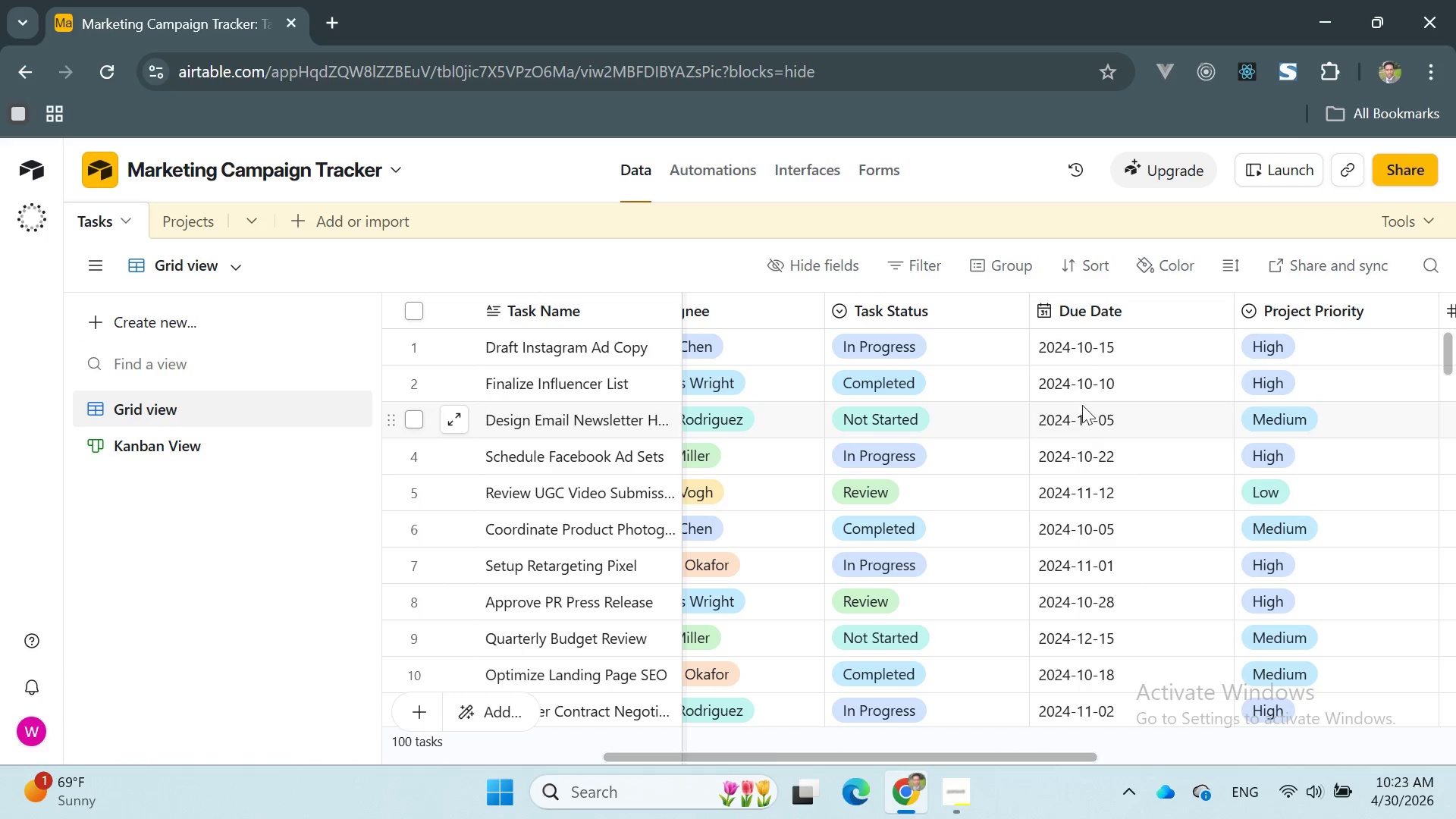 
left_click([1331, 317])
 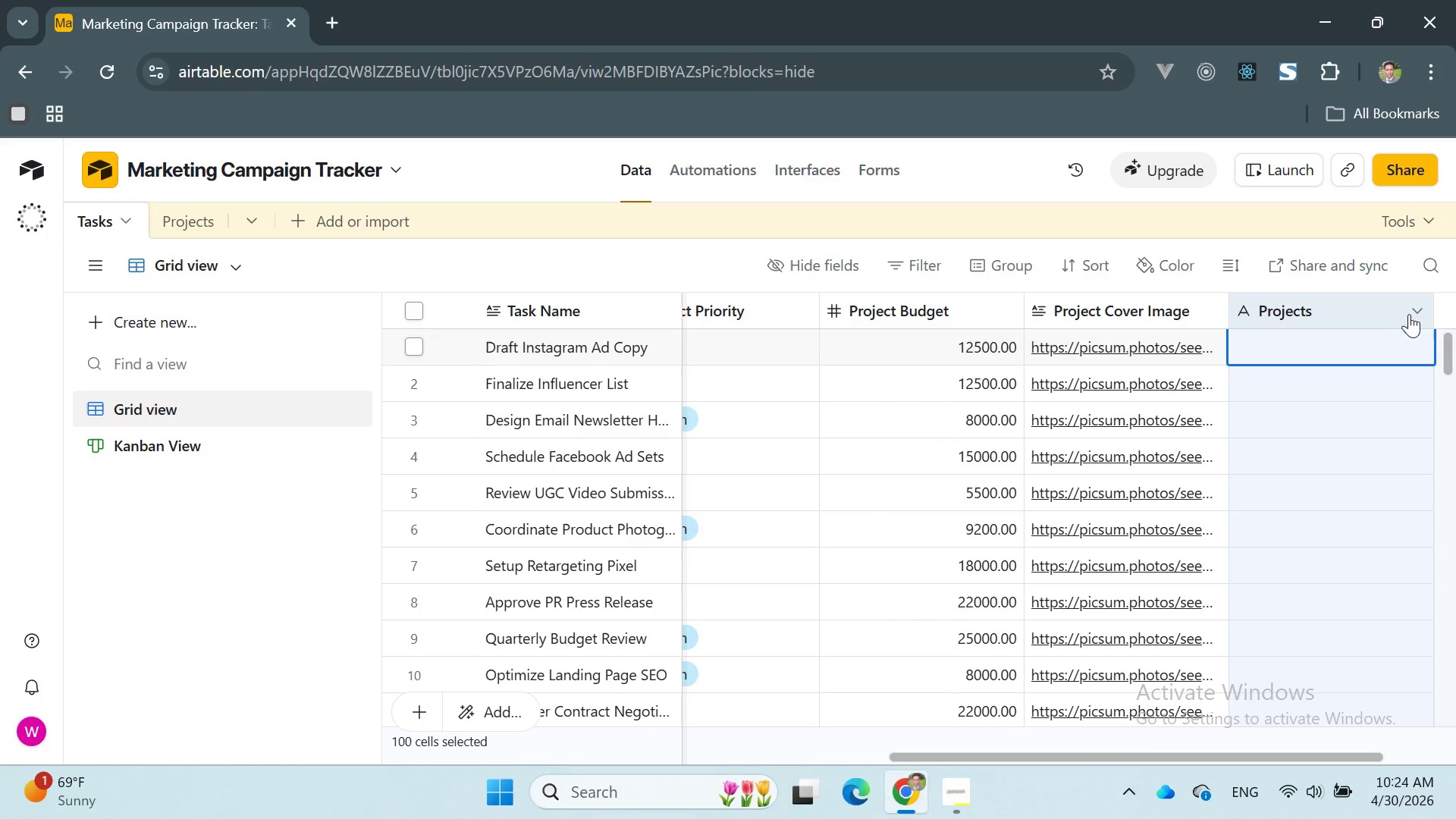 
left_click([1417, 310])
 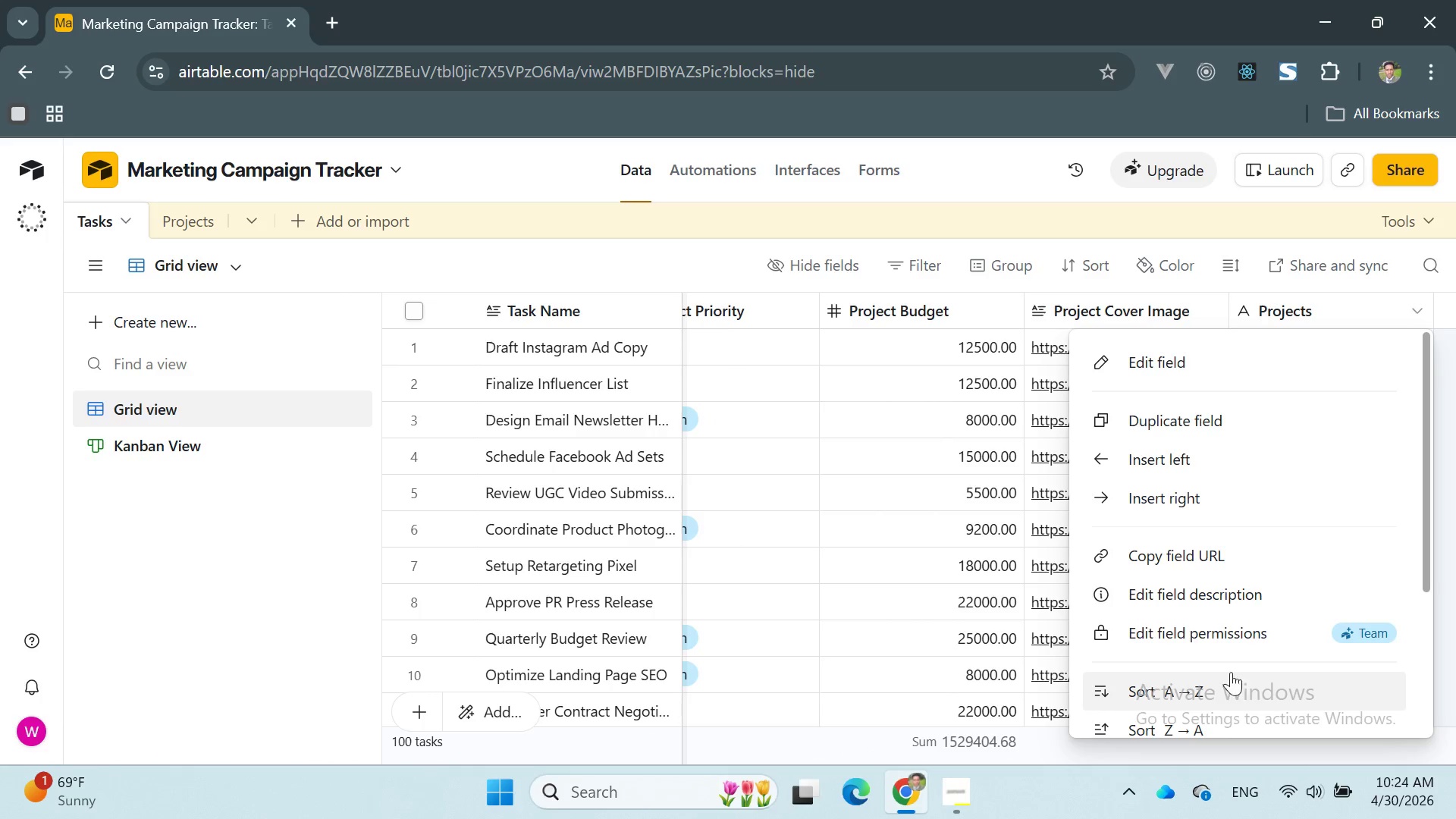 
scroll: coordinate [1206, 646], scroll_direction: down, amount: 21.0
 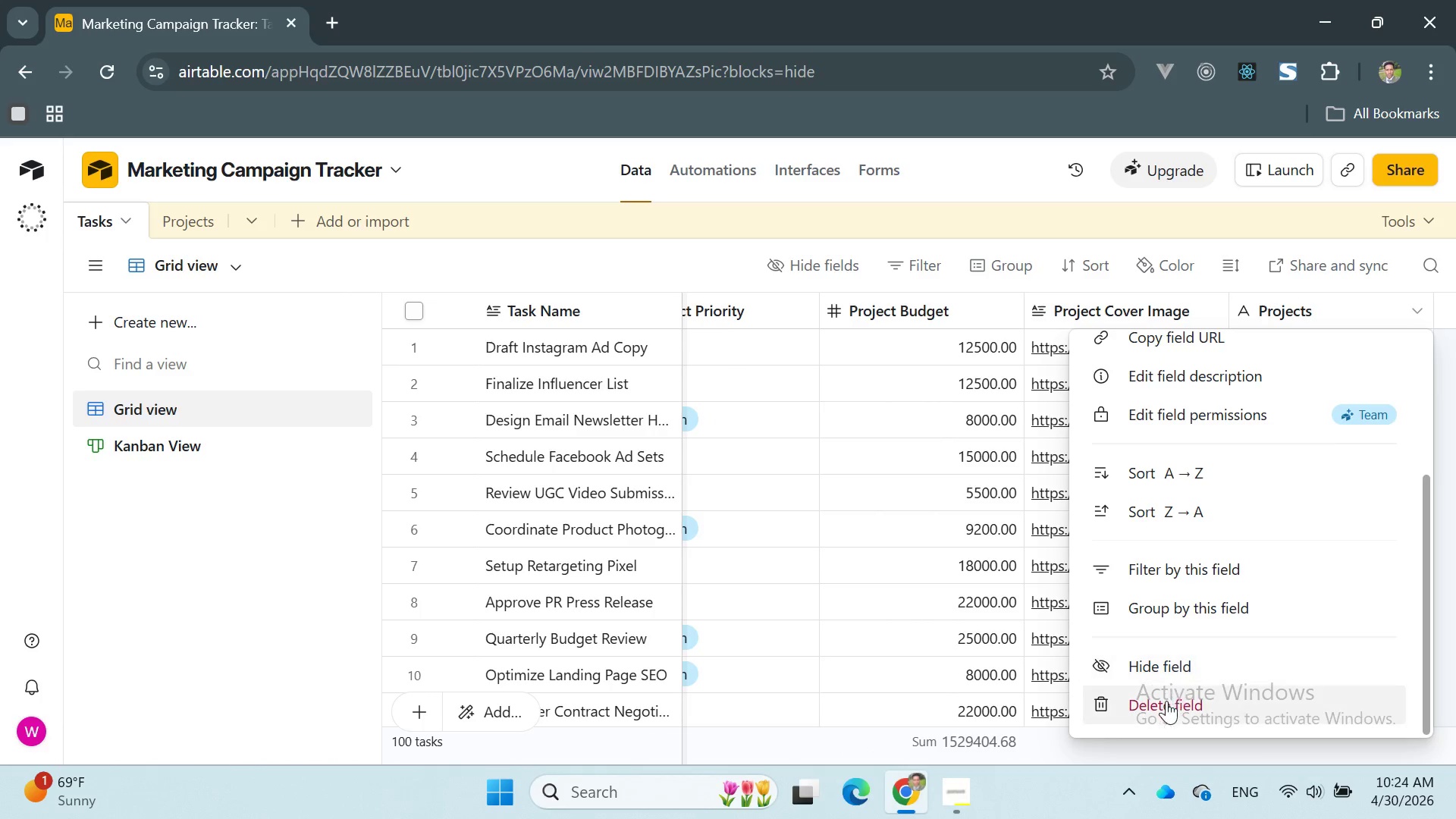 
left_click([1164, 705])
 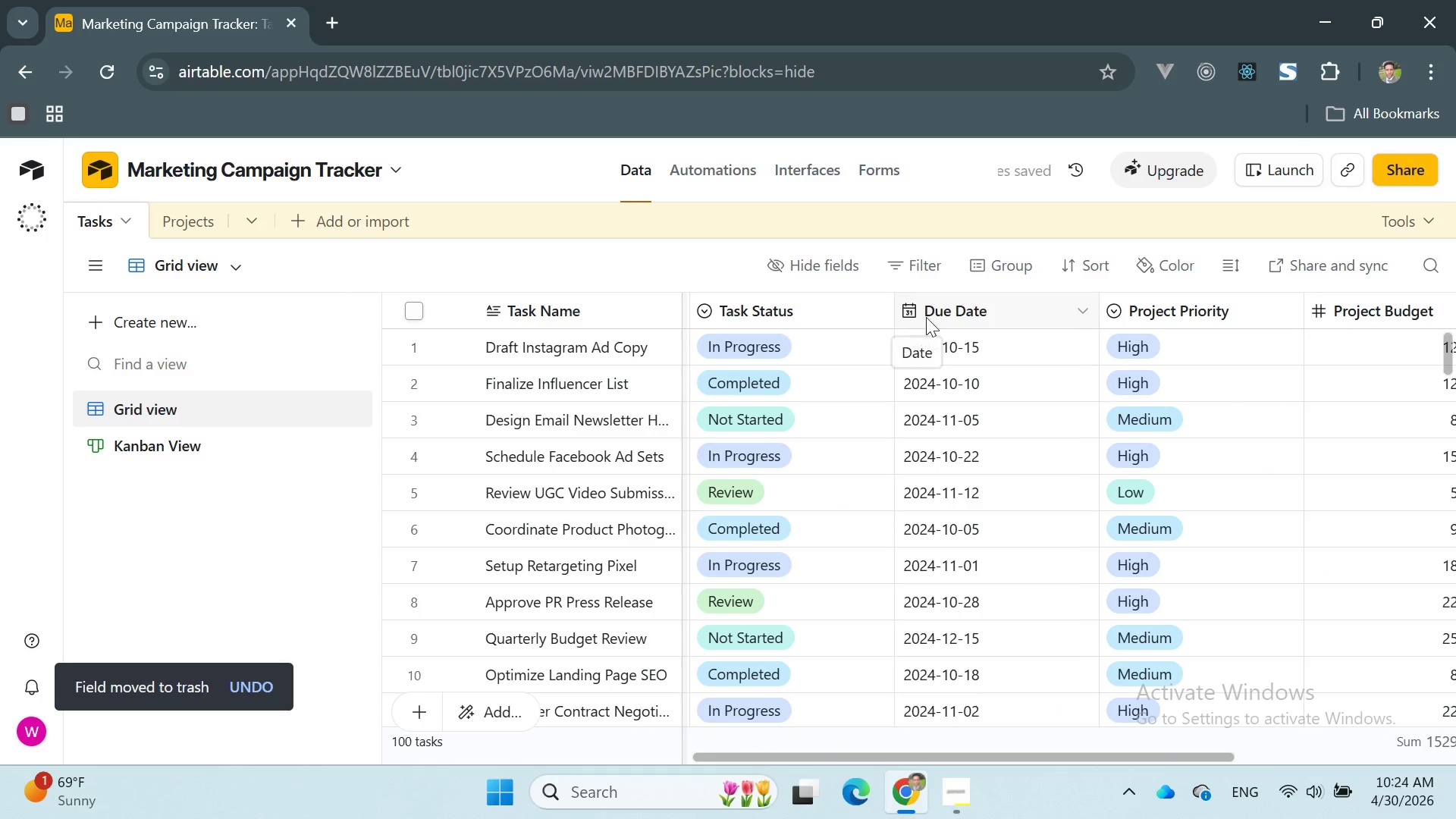 
left_click([989, 312])
 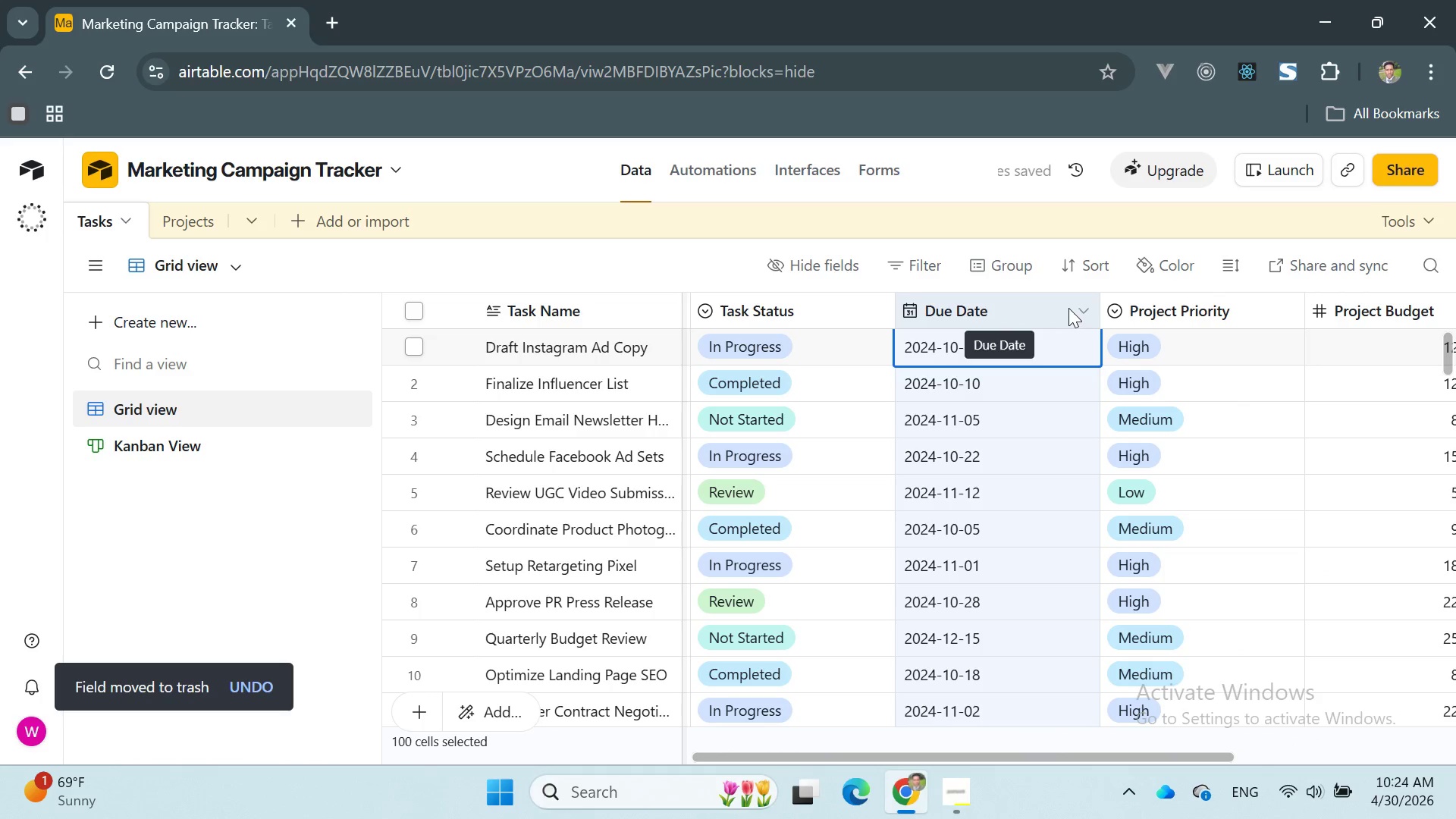 
left_click([1079, 308])
 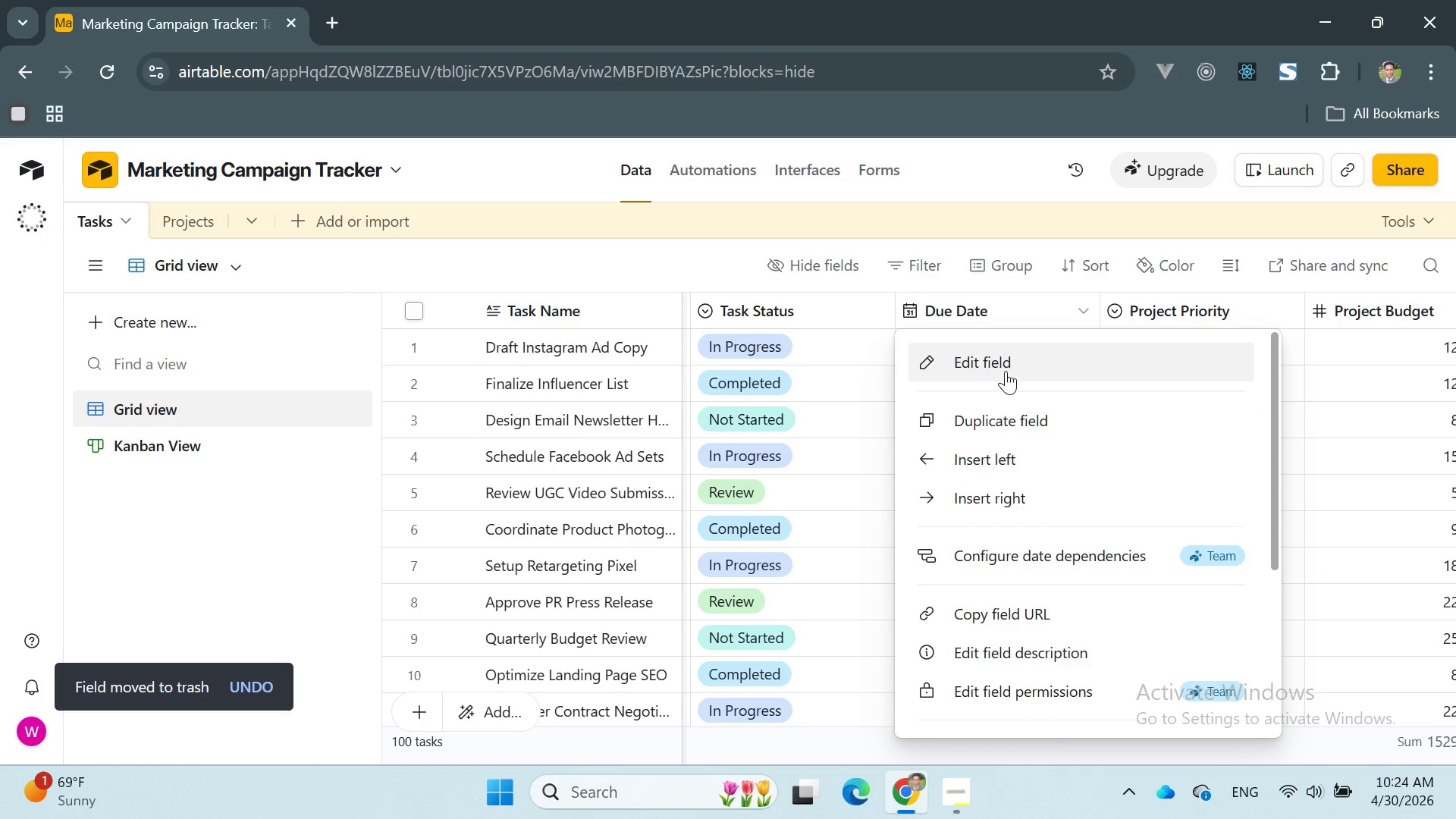 
left_click([1004, 367])
 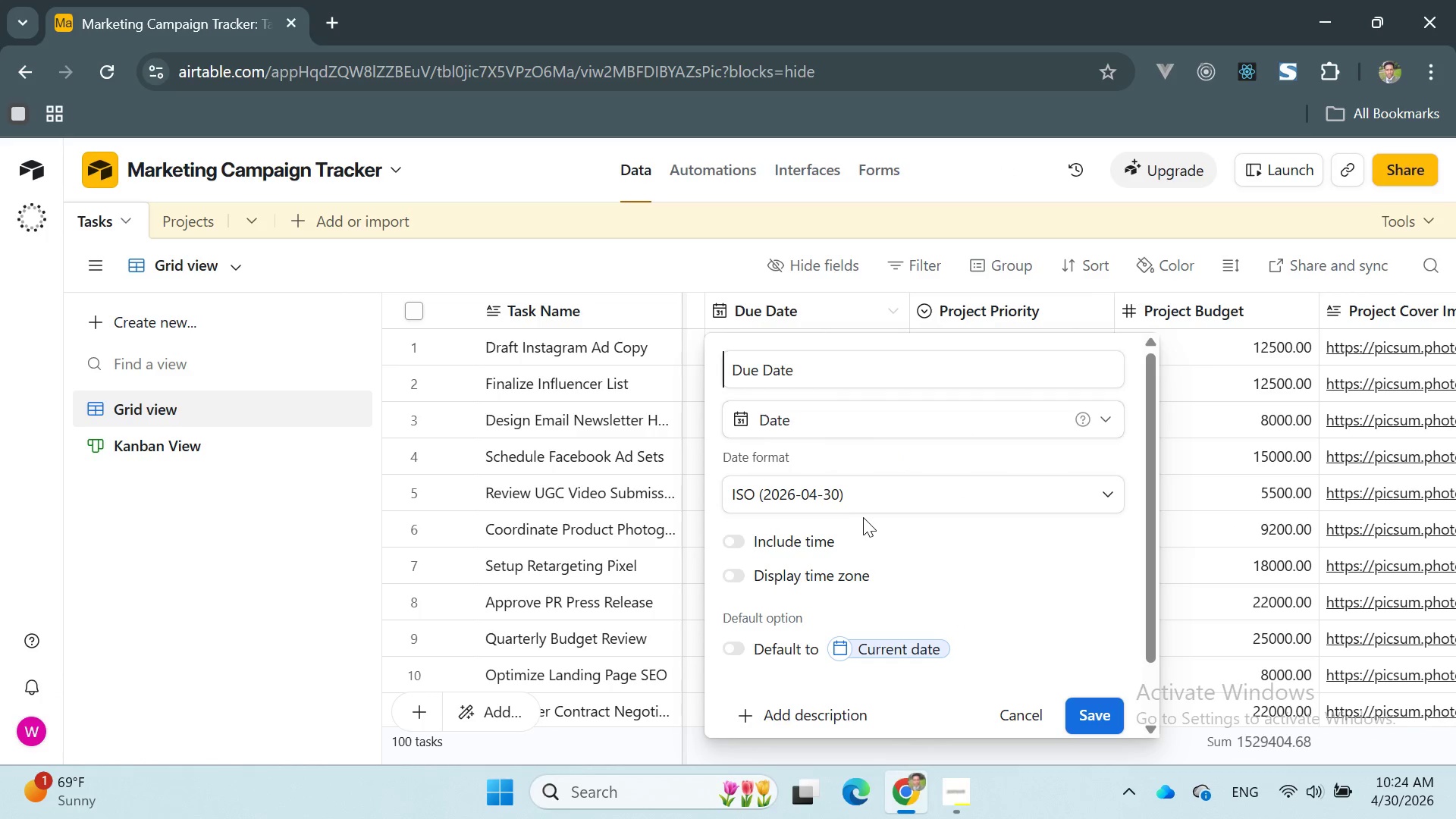 
left_click([843, 483])
 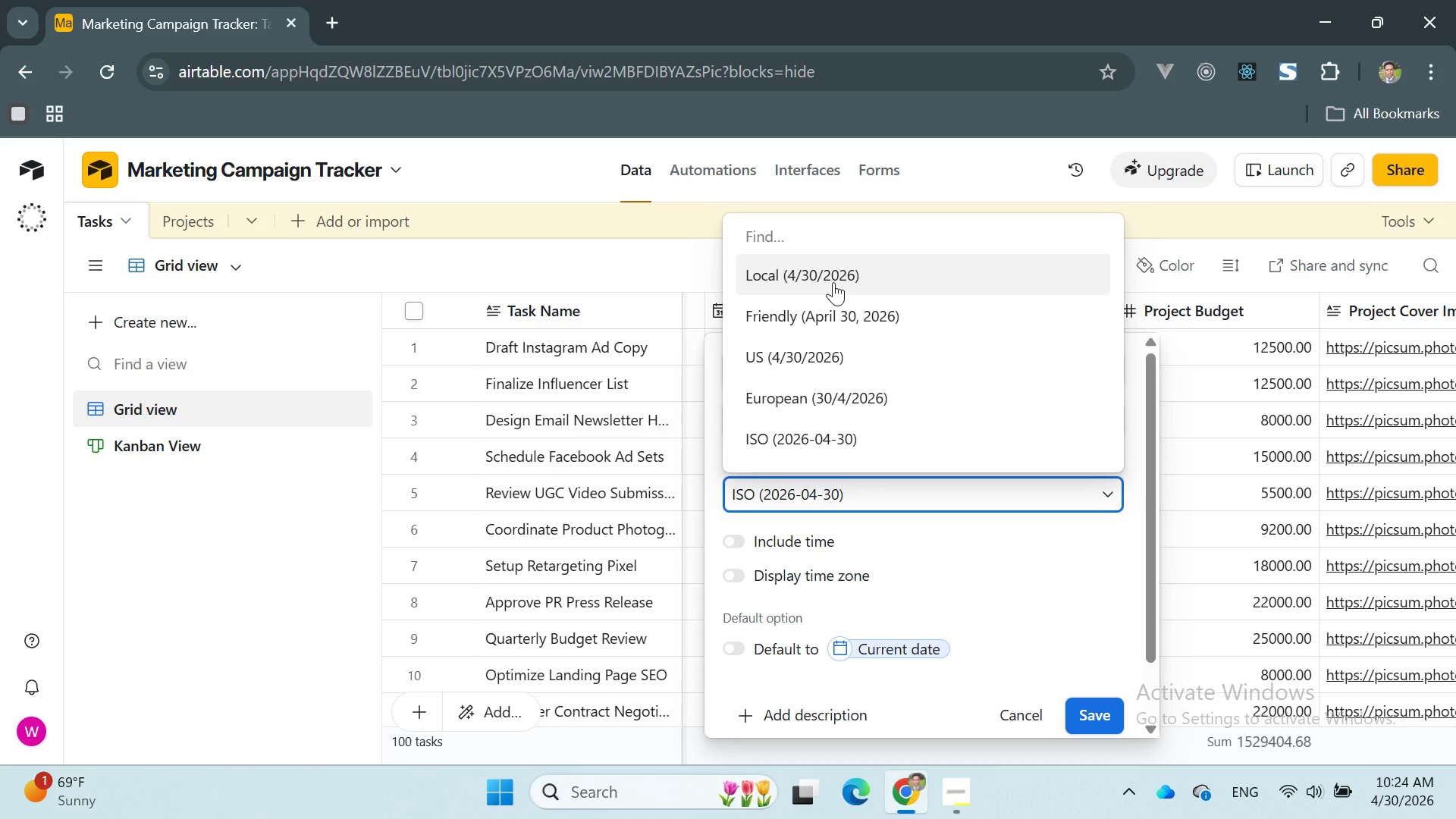 
left_click([833, 278])
 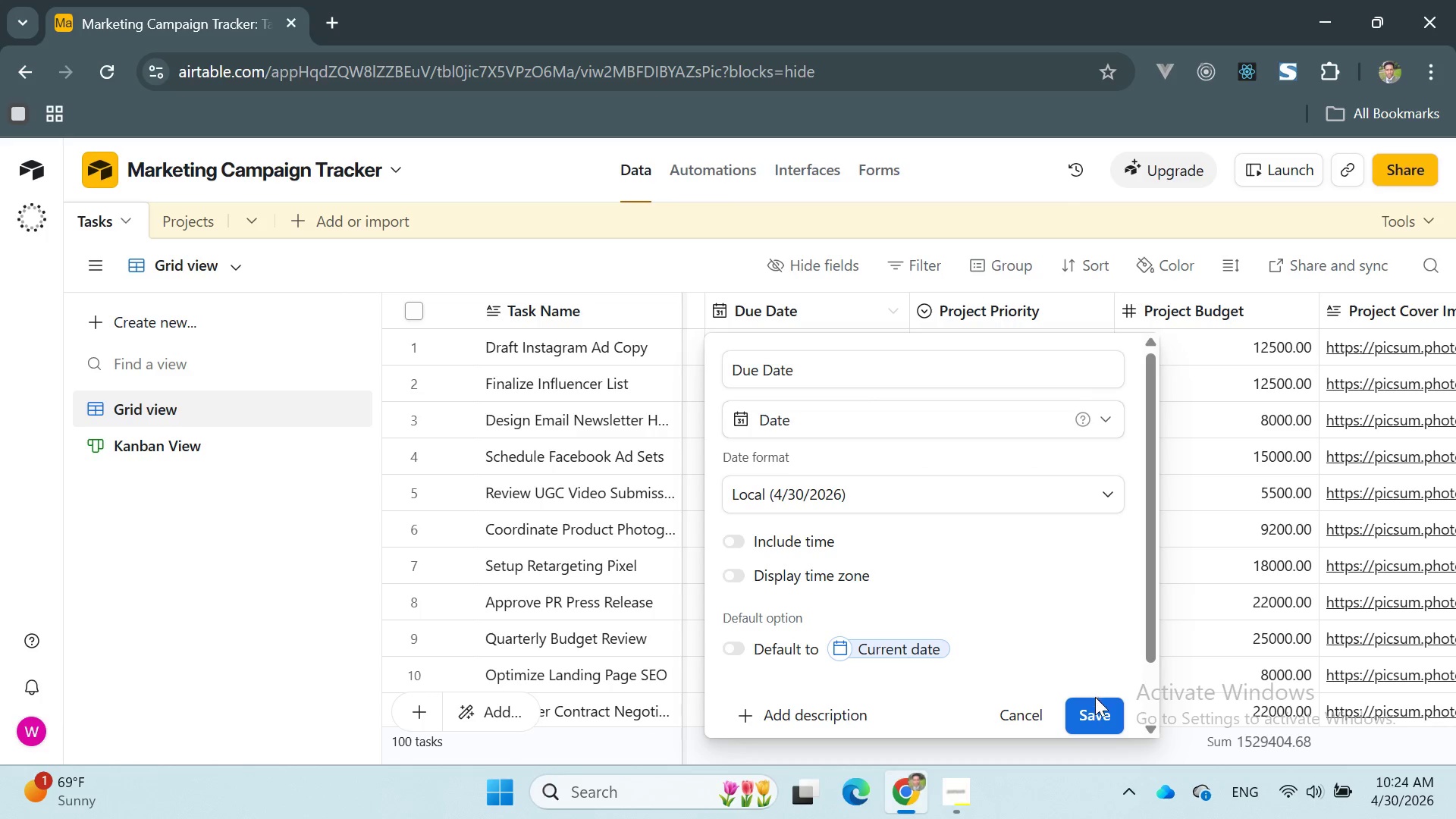 
left_click([1095, 704])
 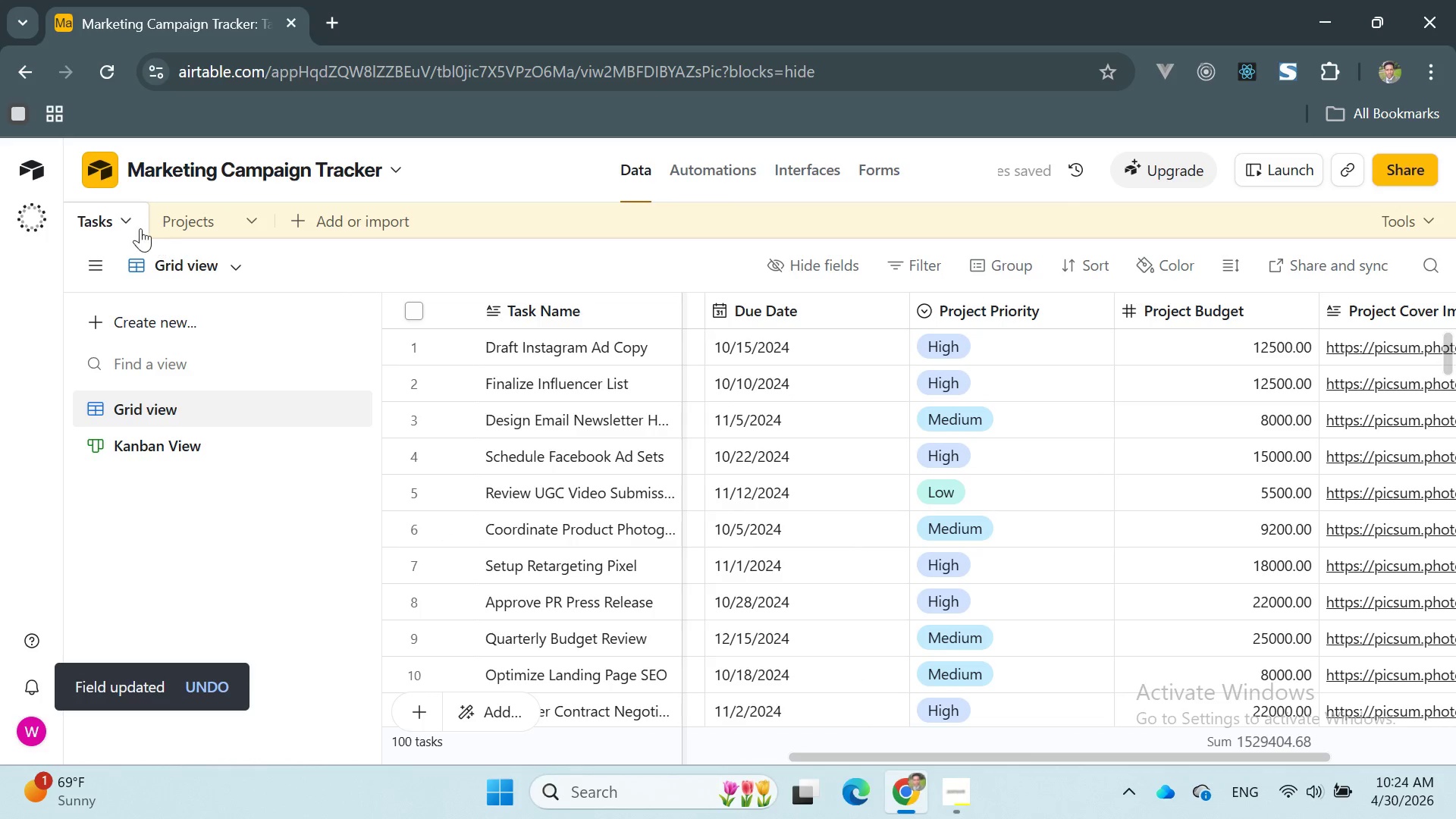 
left_click([107, 213])
 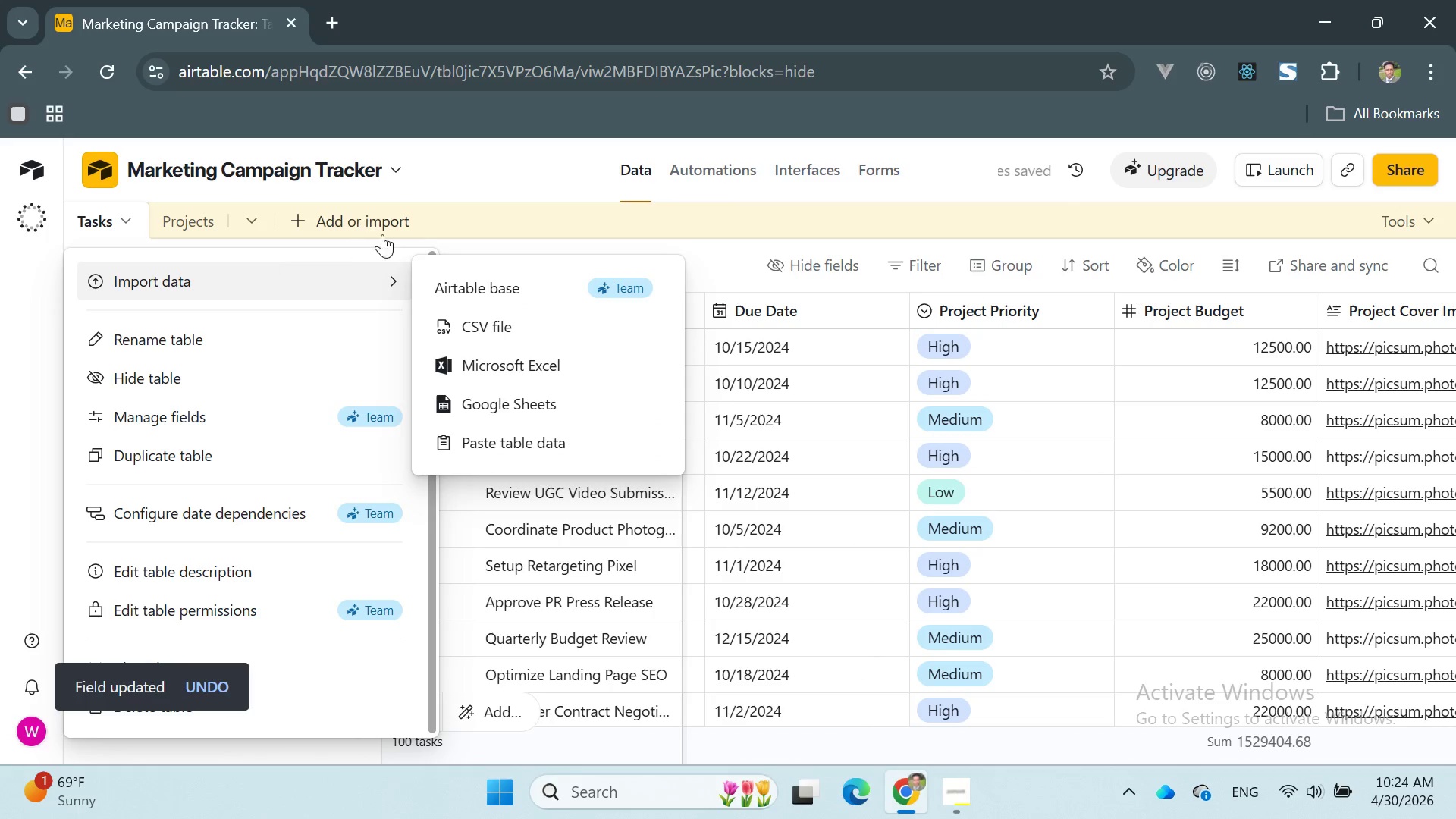 
left_click([455, 181])
 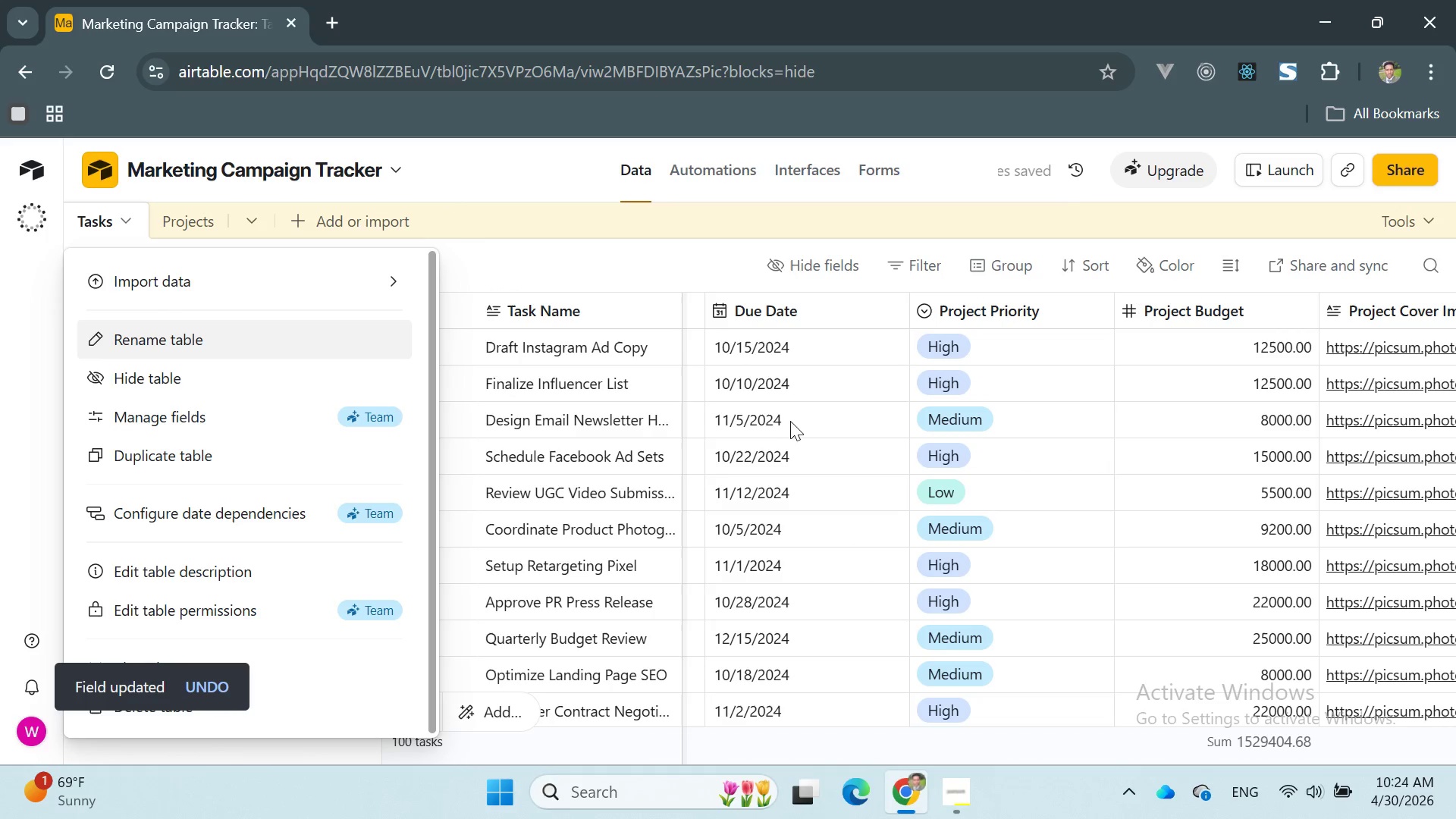 
left_click([851, 393])
 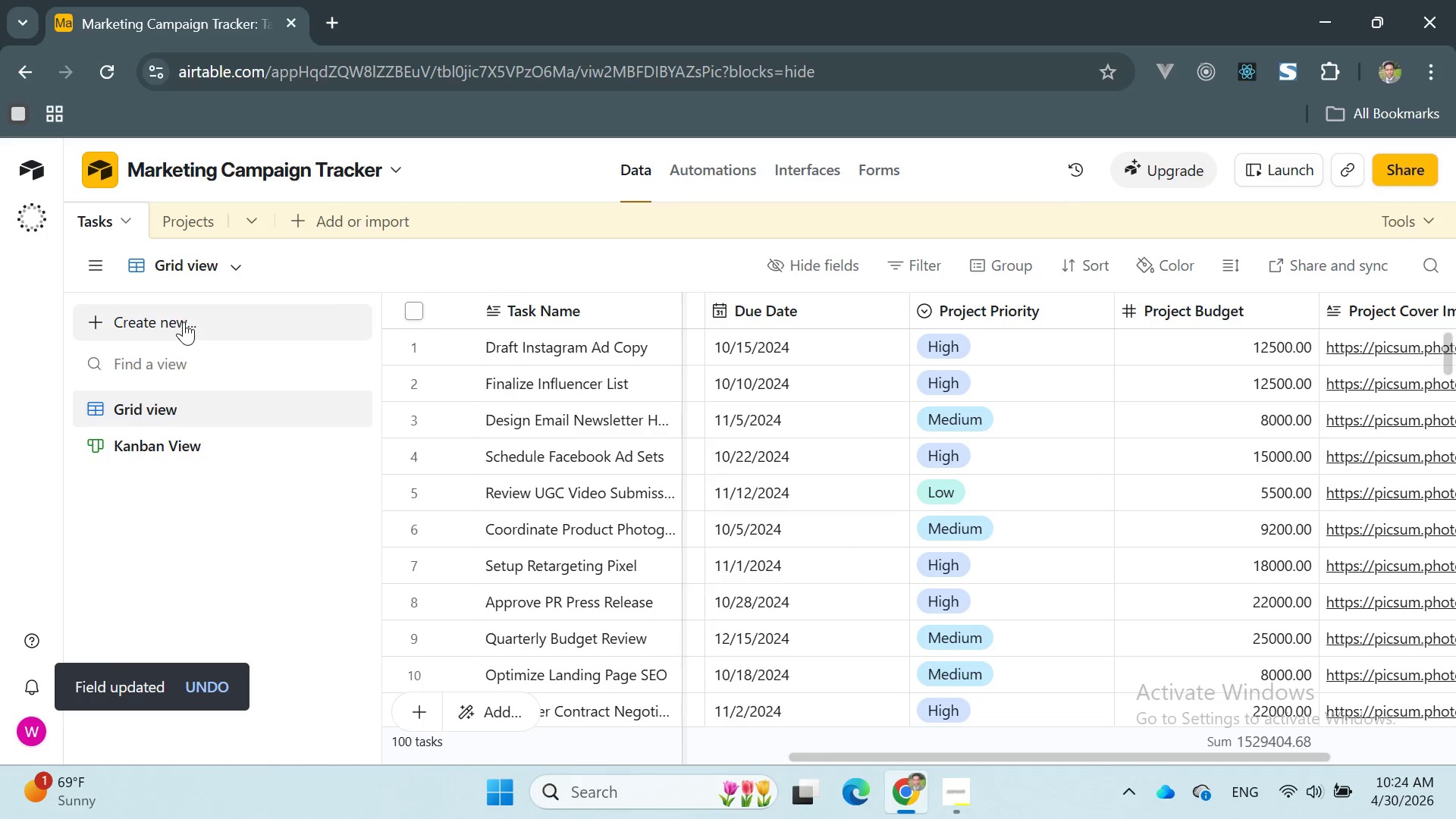 
left_click([165, 319])
 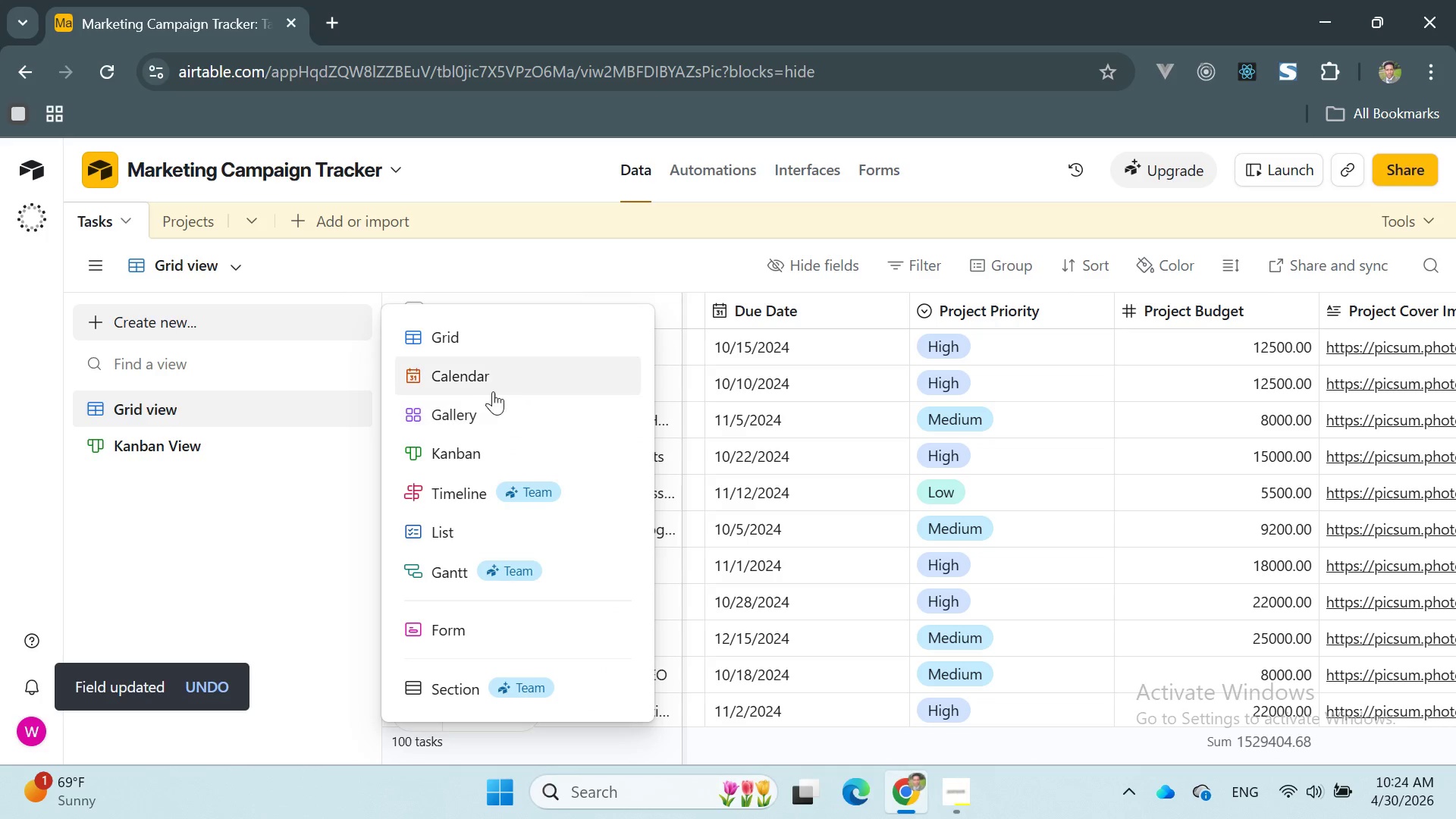 
left_click([482, 378])
 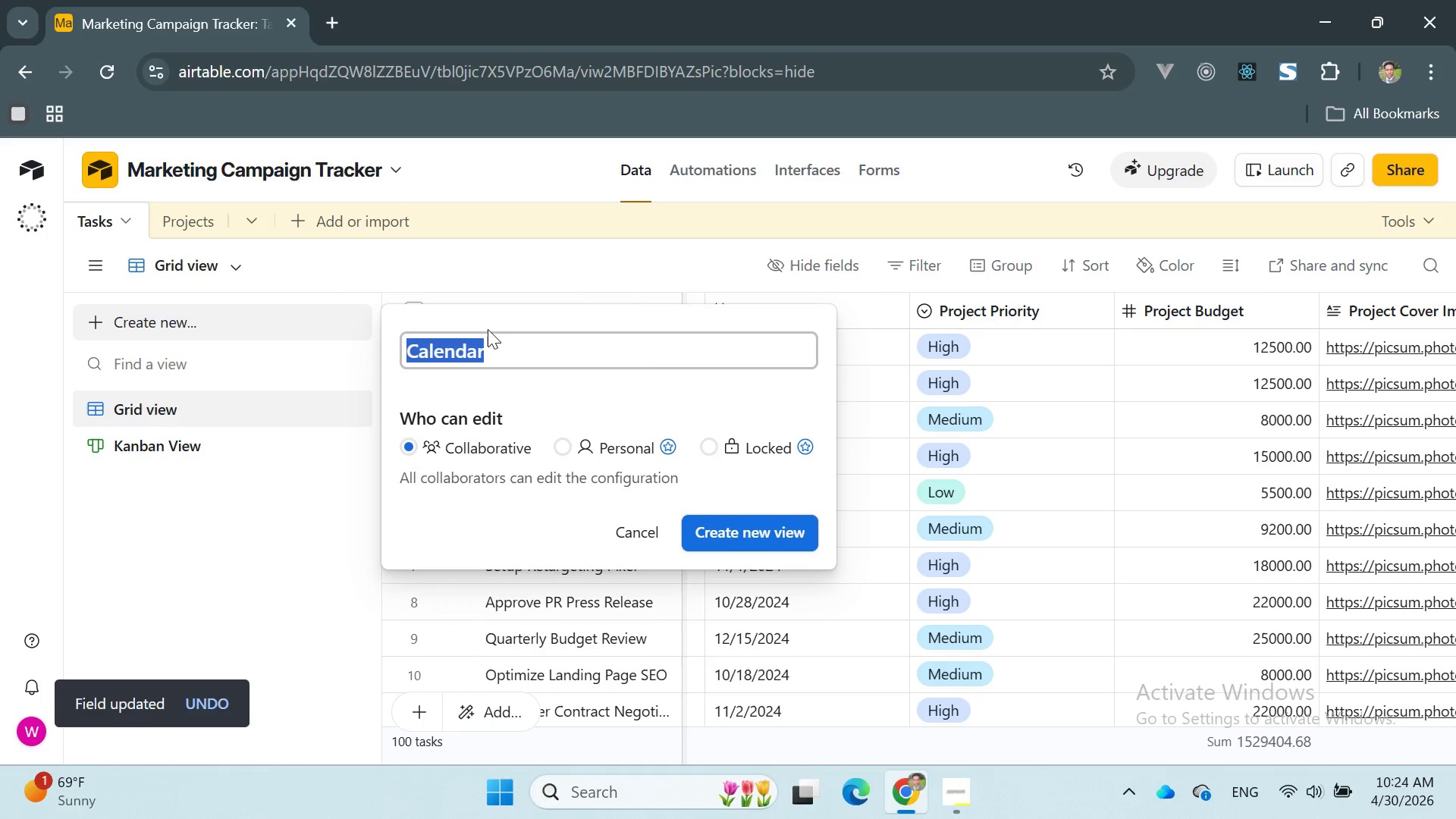 
left_click([514, 350])
 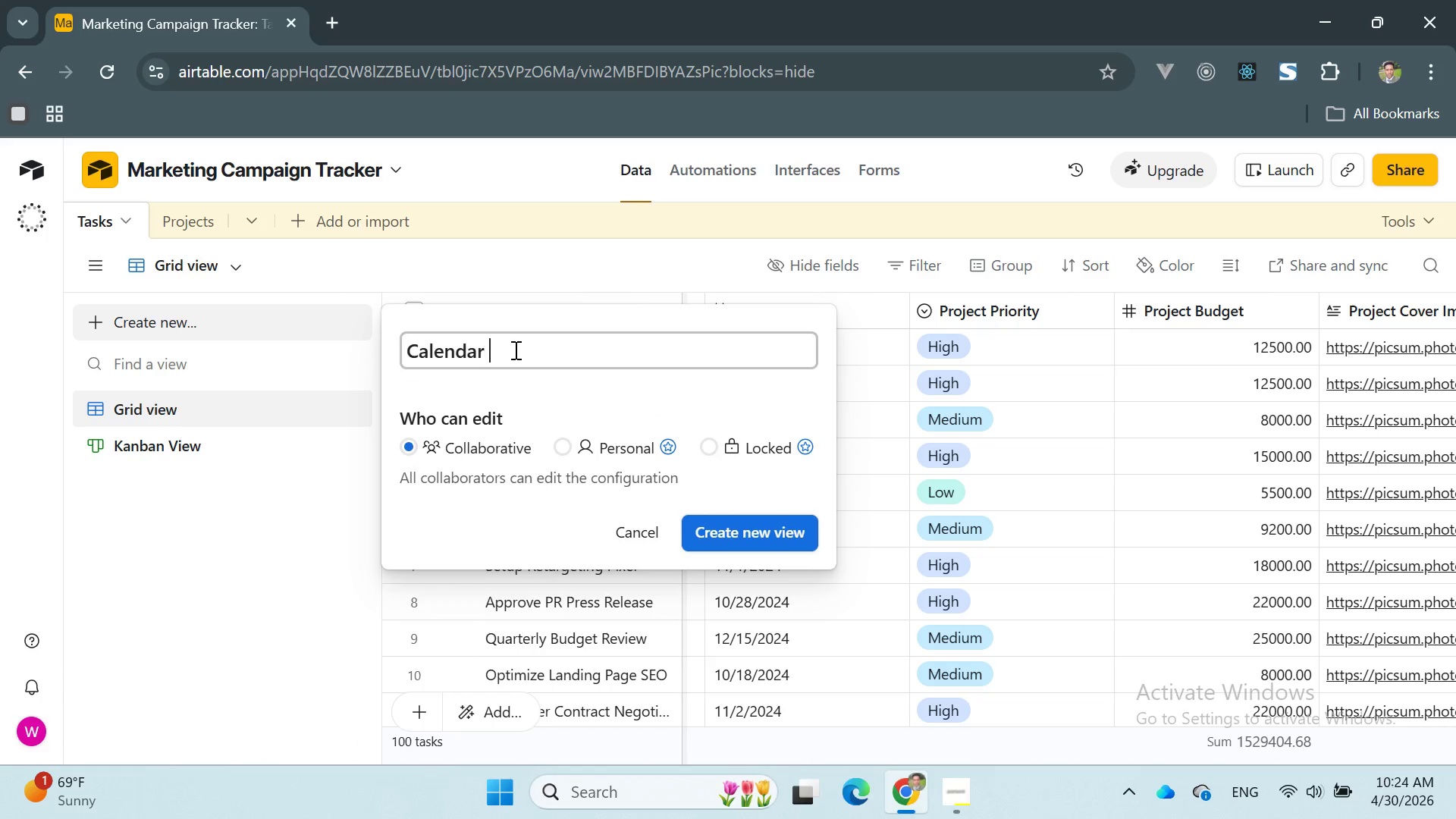 
type( View)
 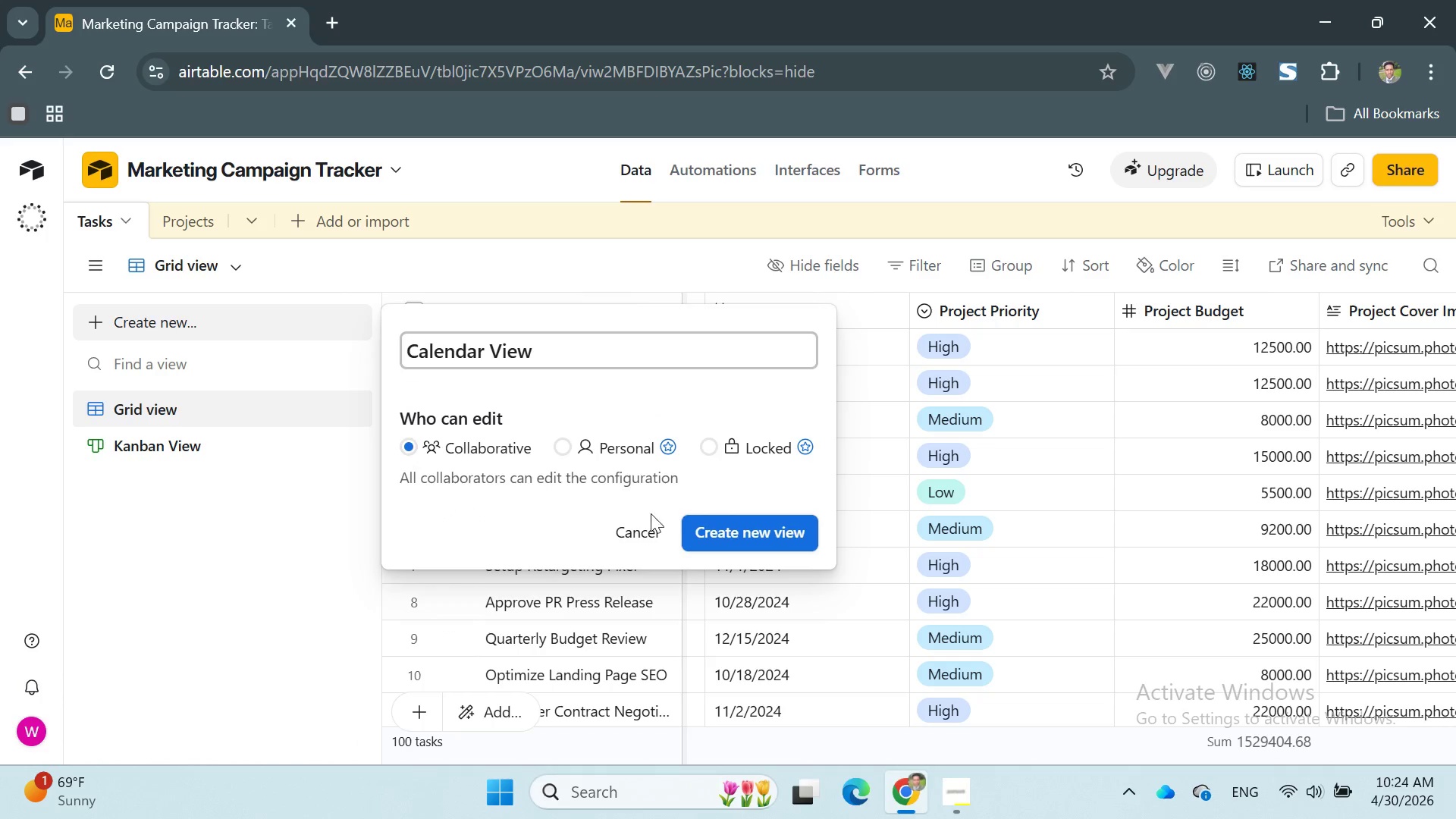 
left_click([682, 526])
 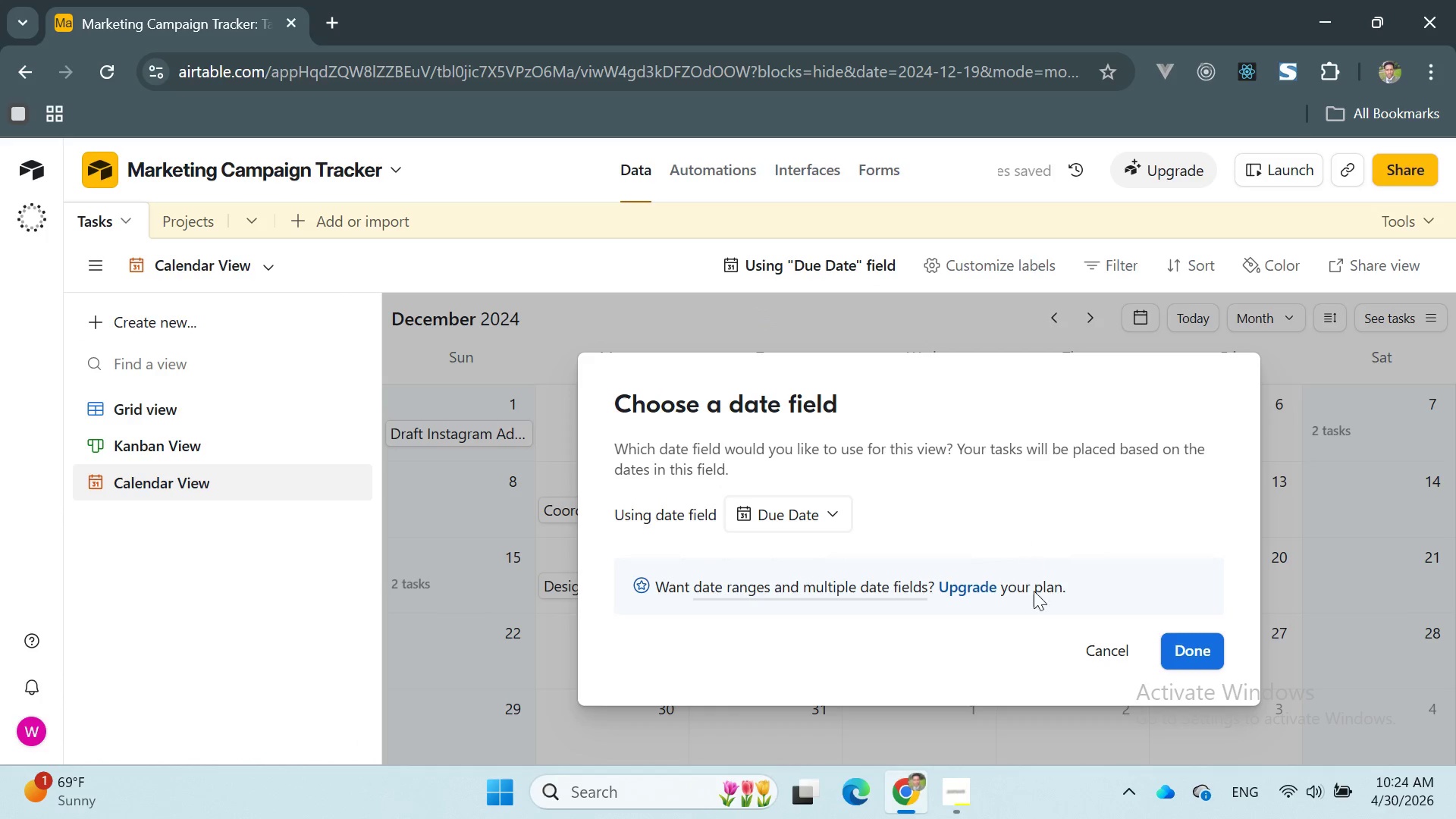 
left_click([1191, 645])
 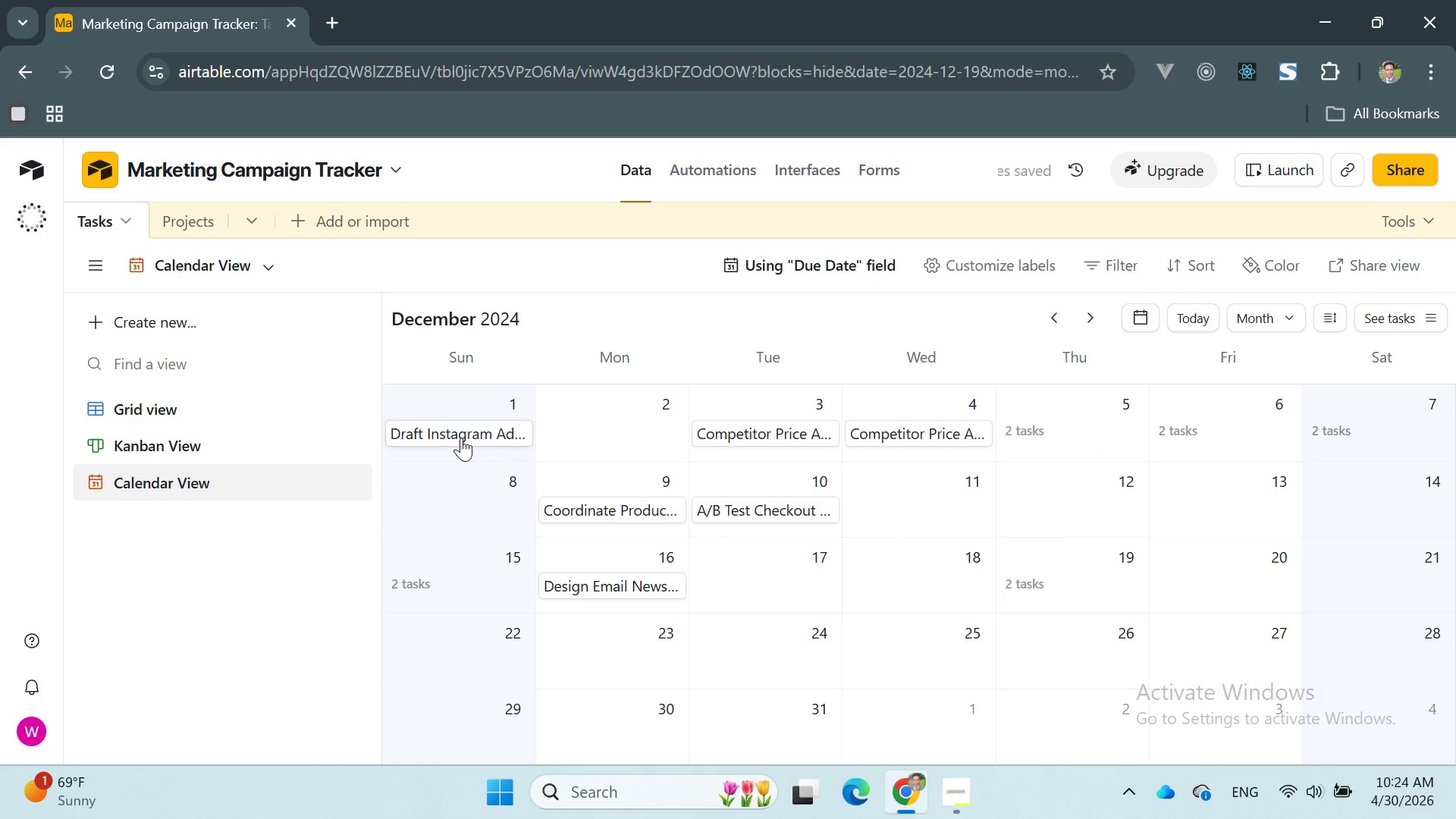 
left_click([515, 435])
 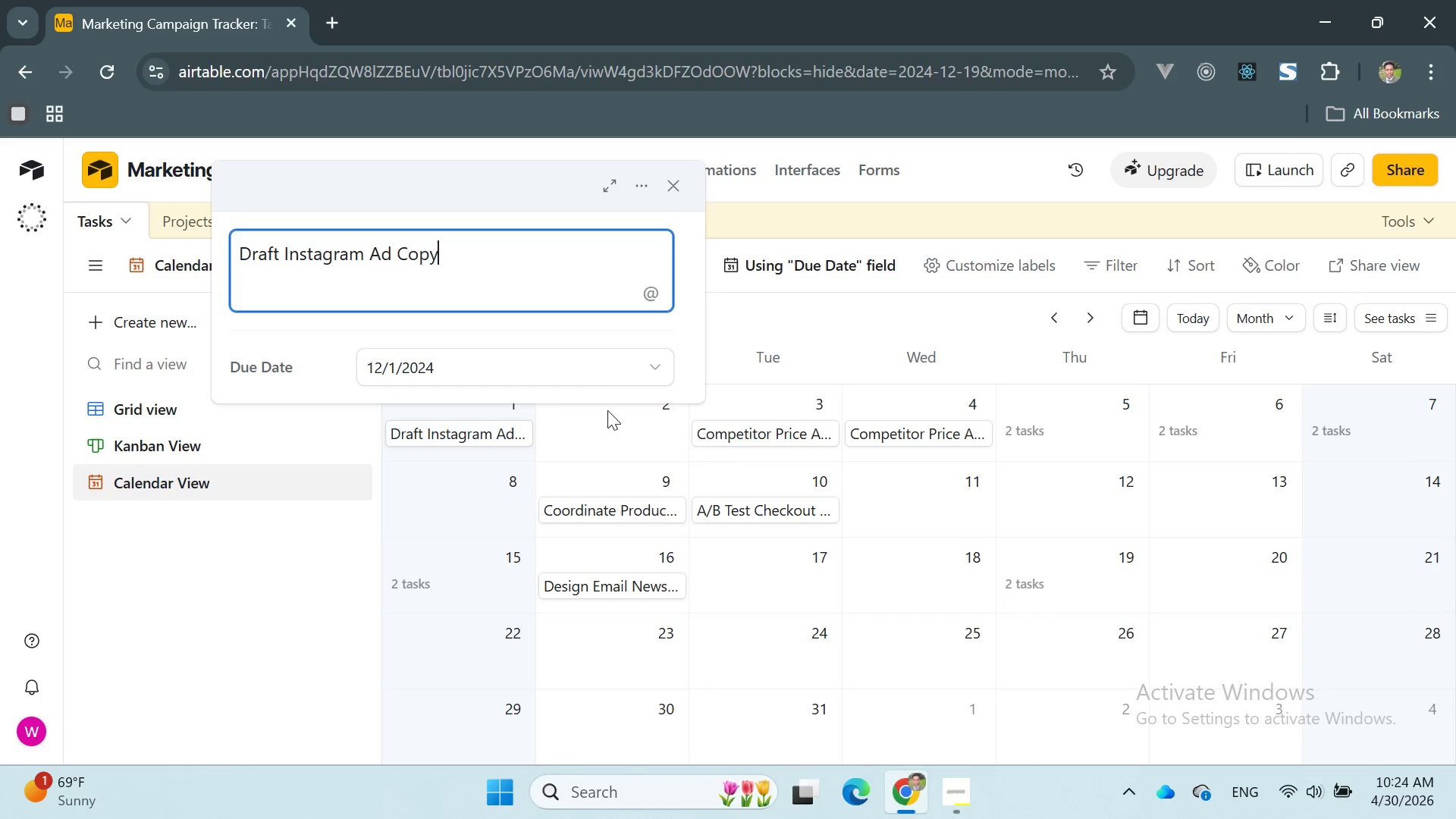 
left_click([780, 428])
 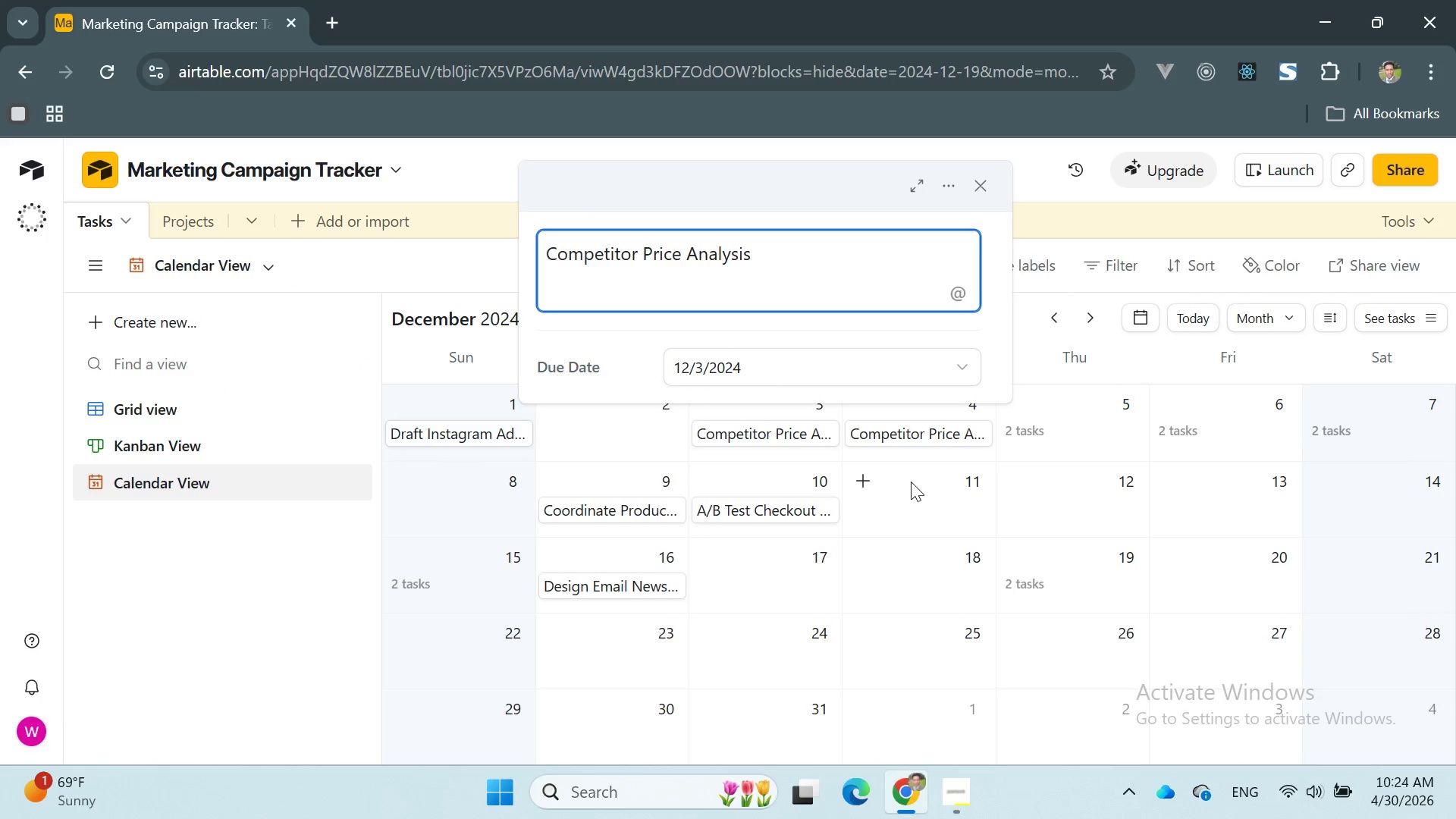 
left_click([911, 482])
 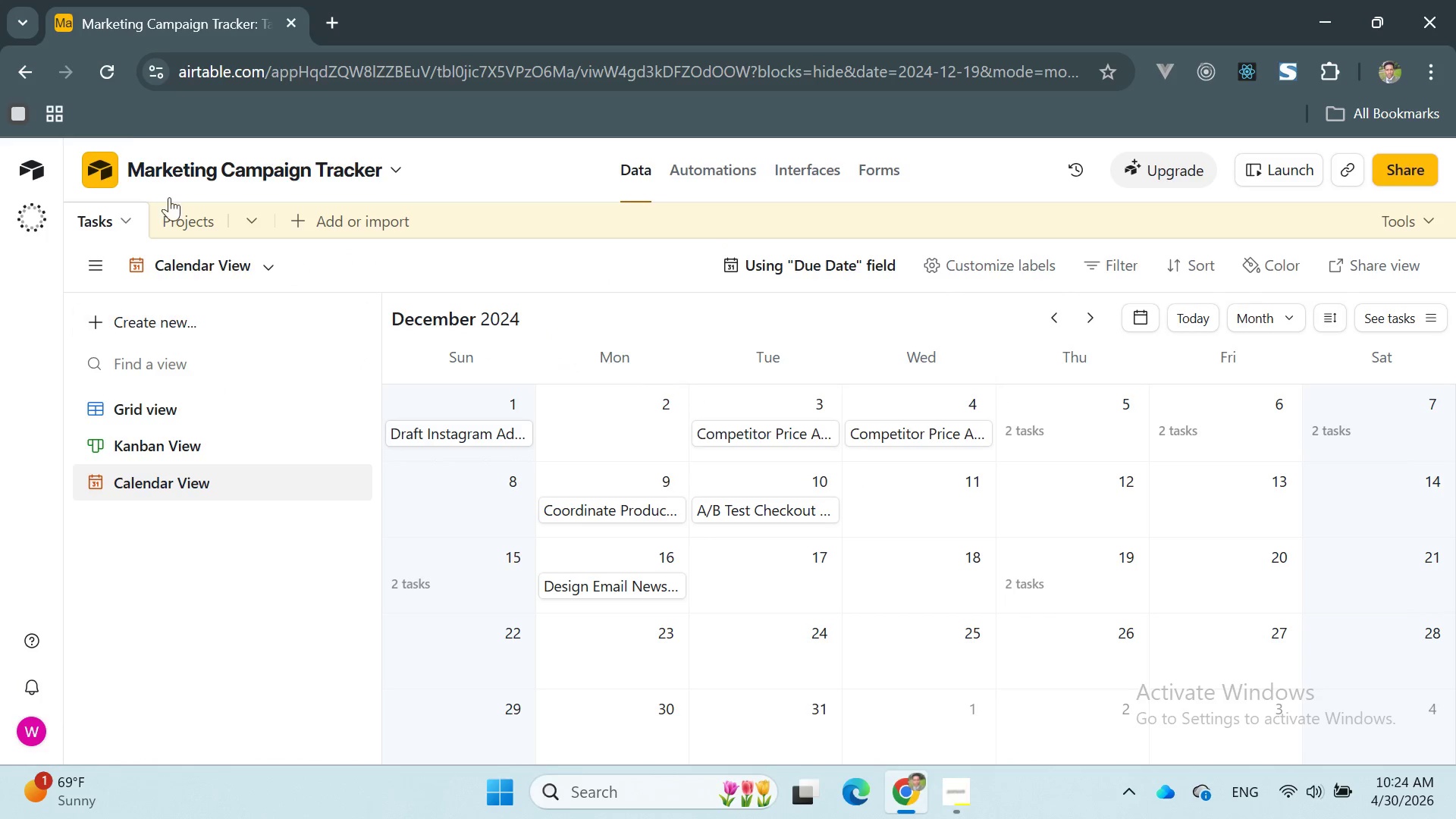 
left_click([189, 230])
 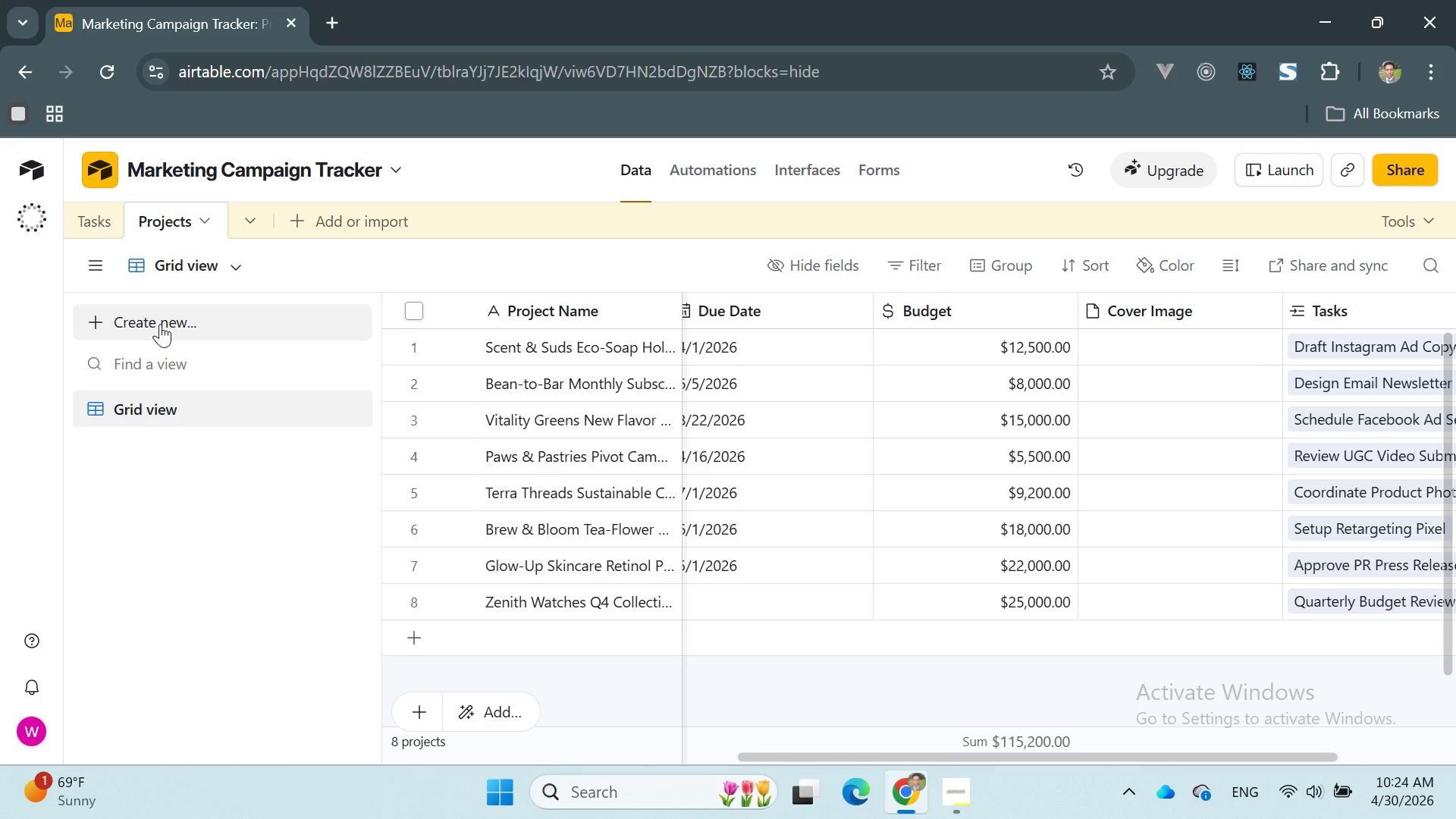 
wait(5.81)
 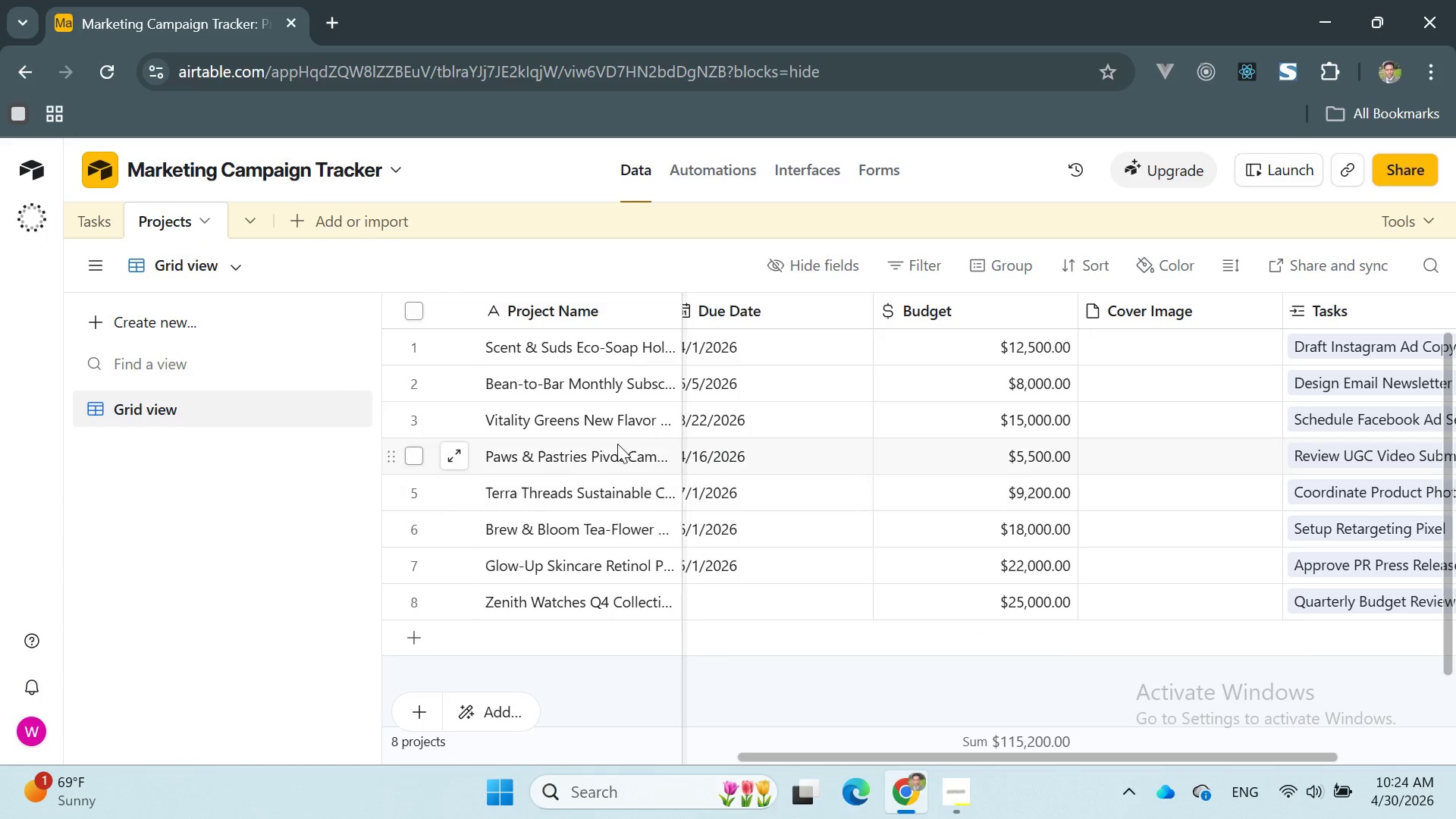 
left_click([160, 324])
 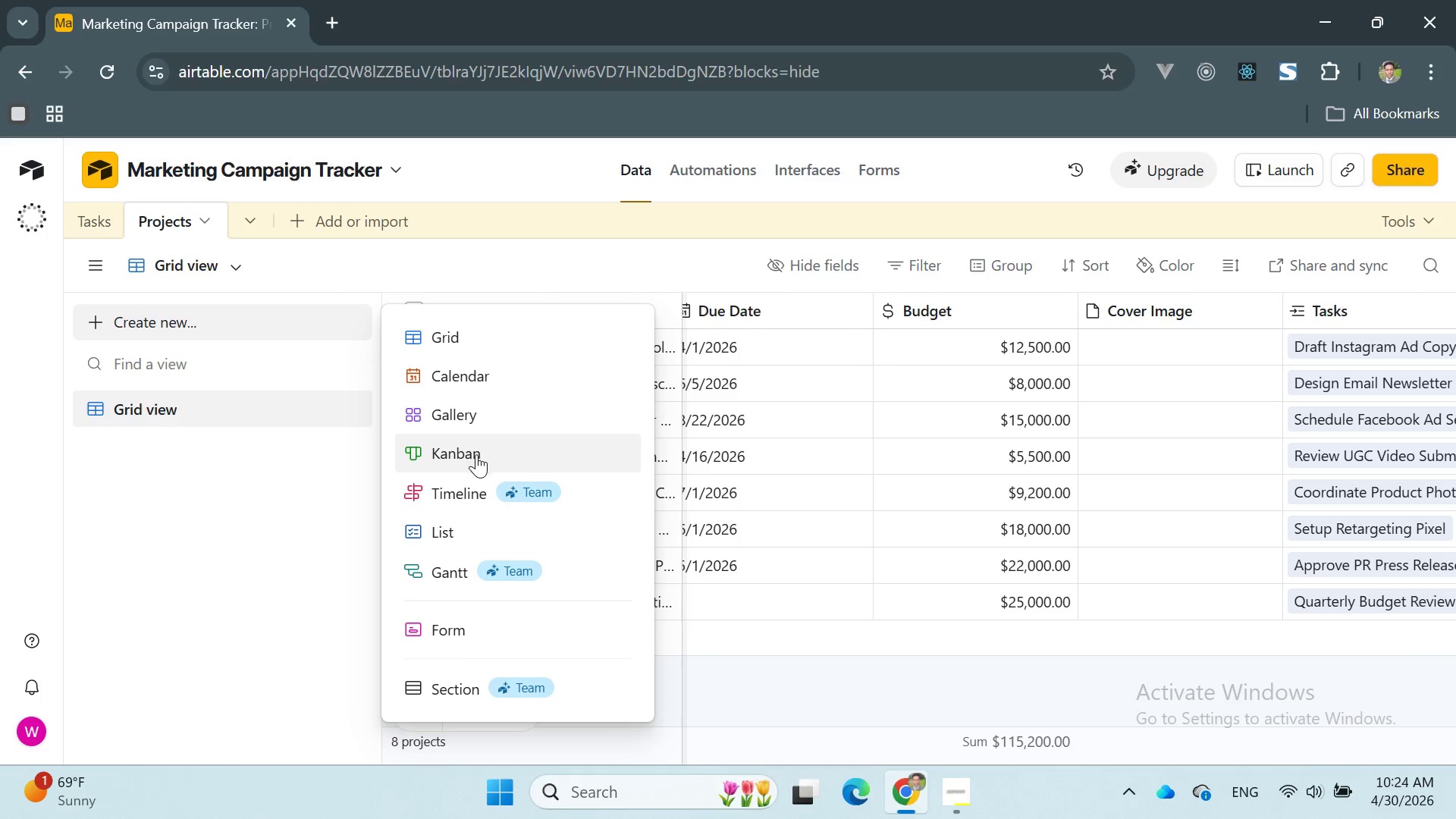 
left_click([470, 412])
 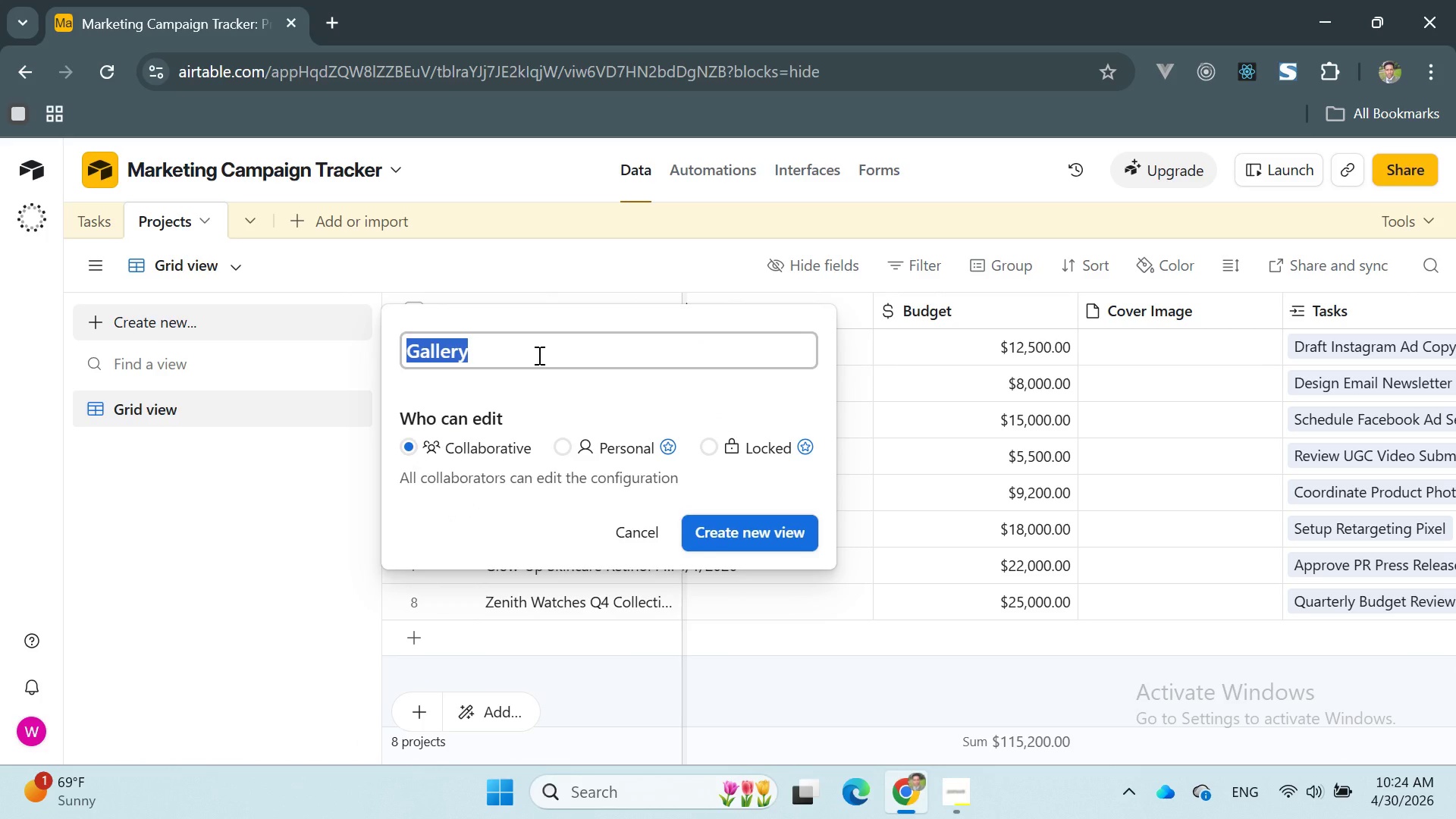 
left_click([534, 350])
 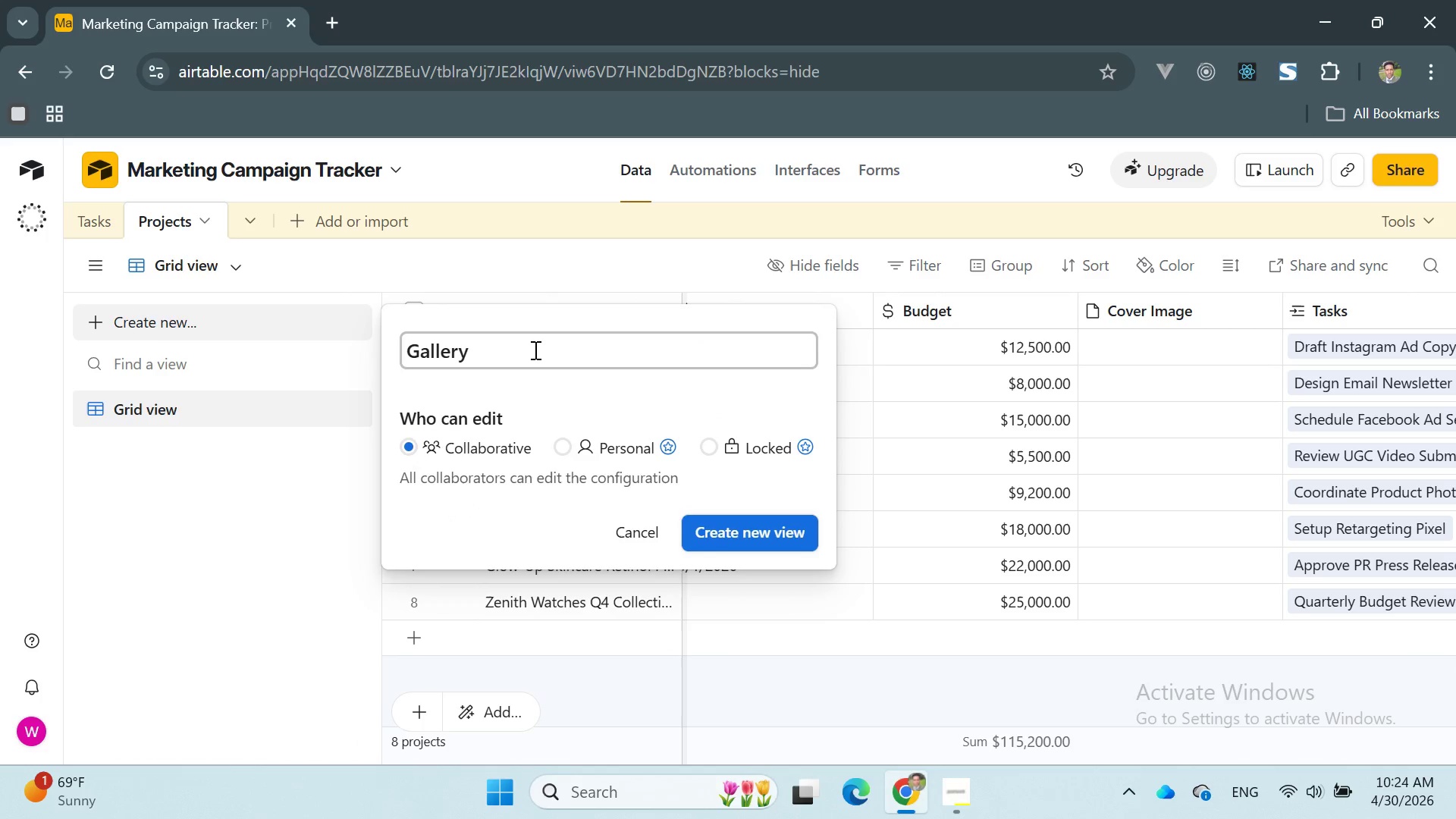 
type( View)
 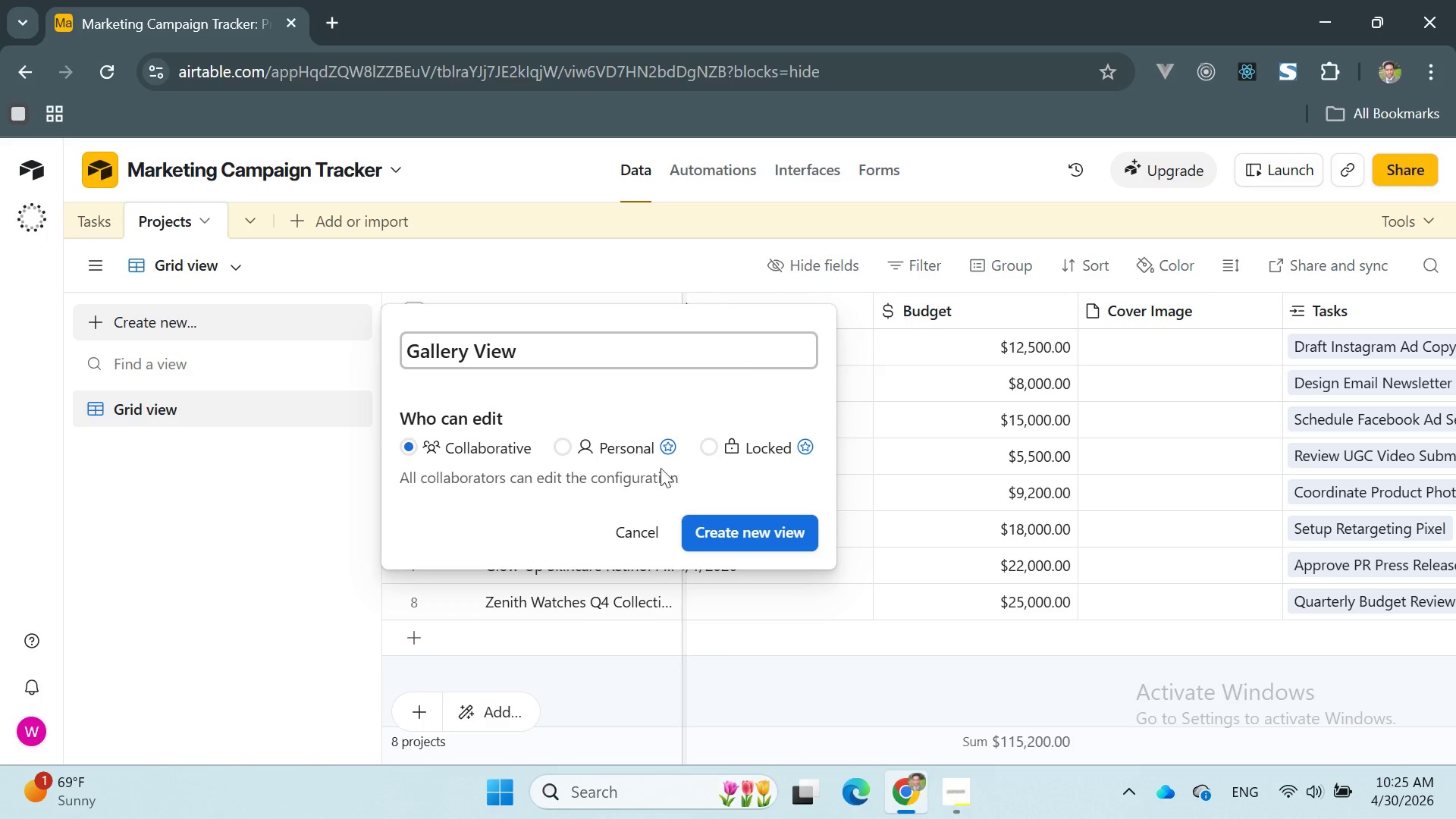 
left_click([712, 530])
 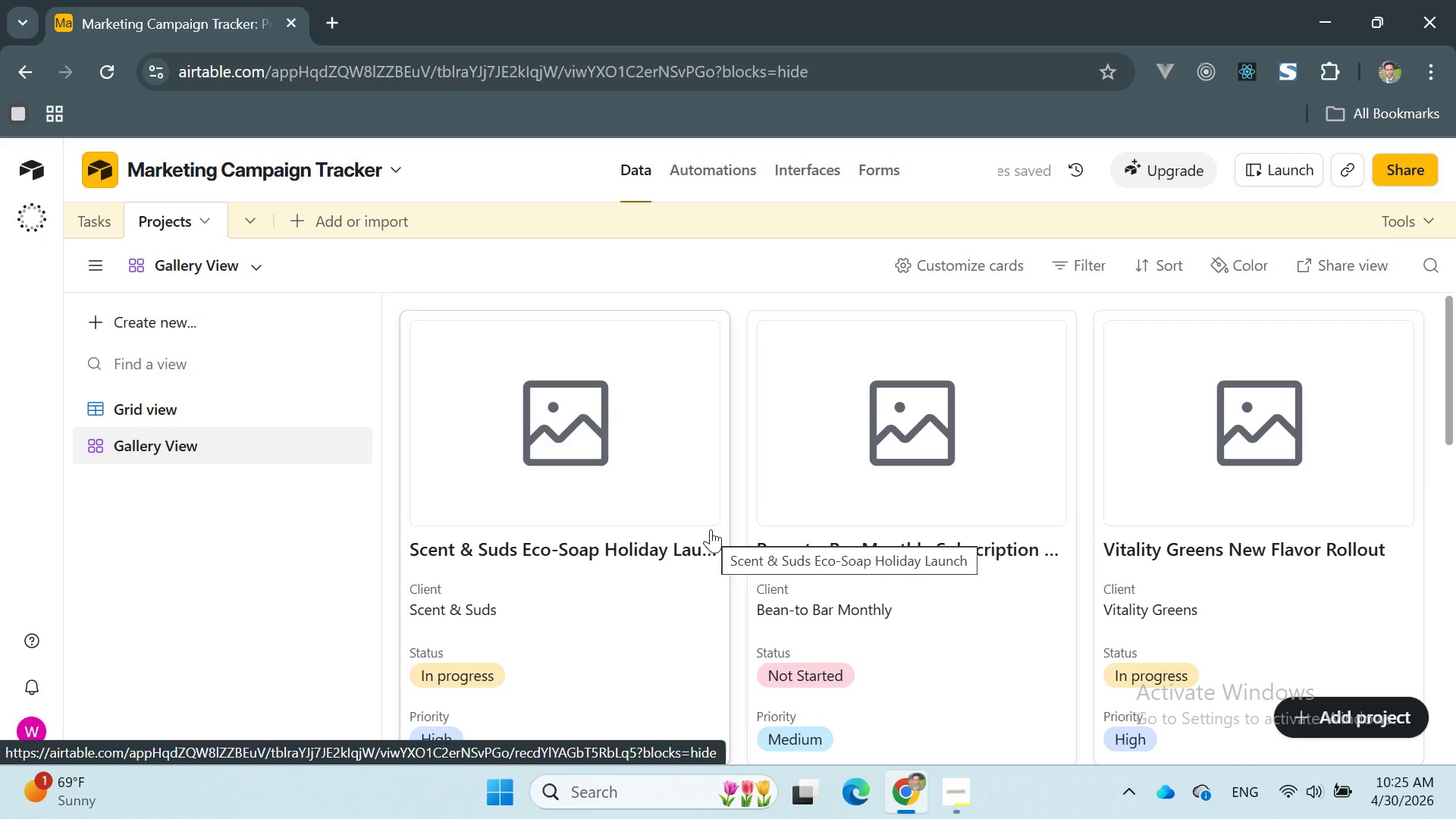 
wait(8.28)
 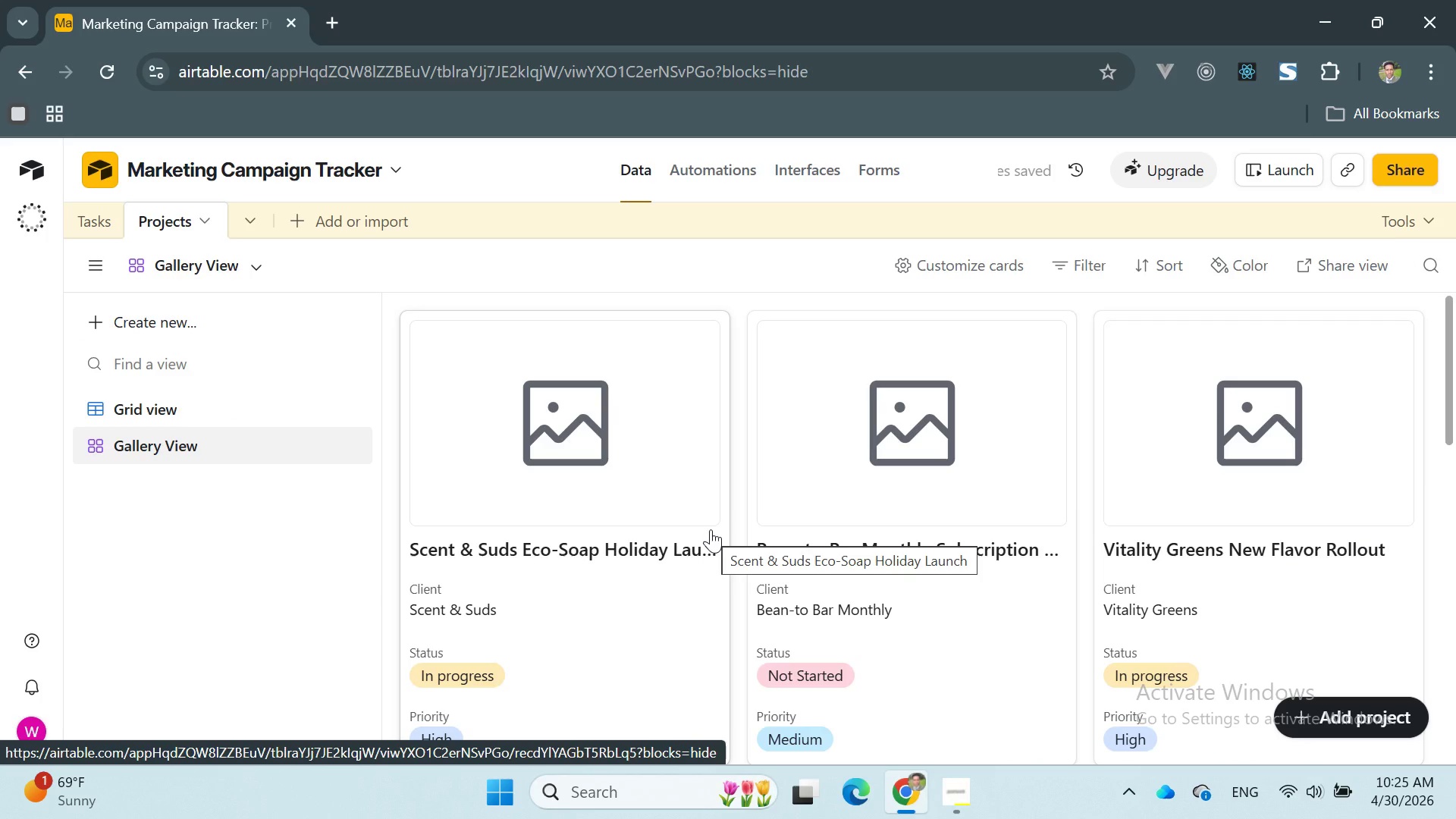 
scroll: coordinate [808, 461], scroll_direction: up, amount: 5.0
 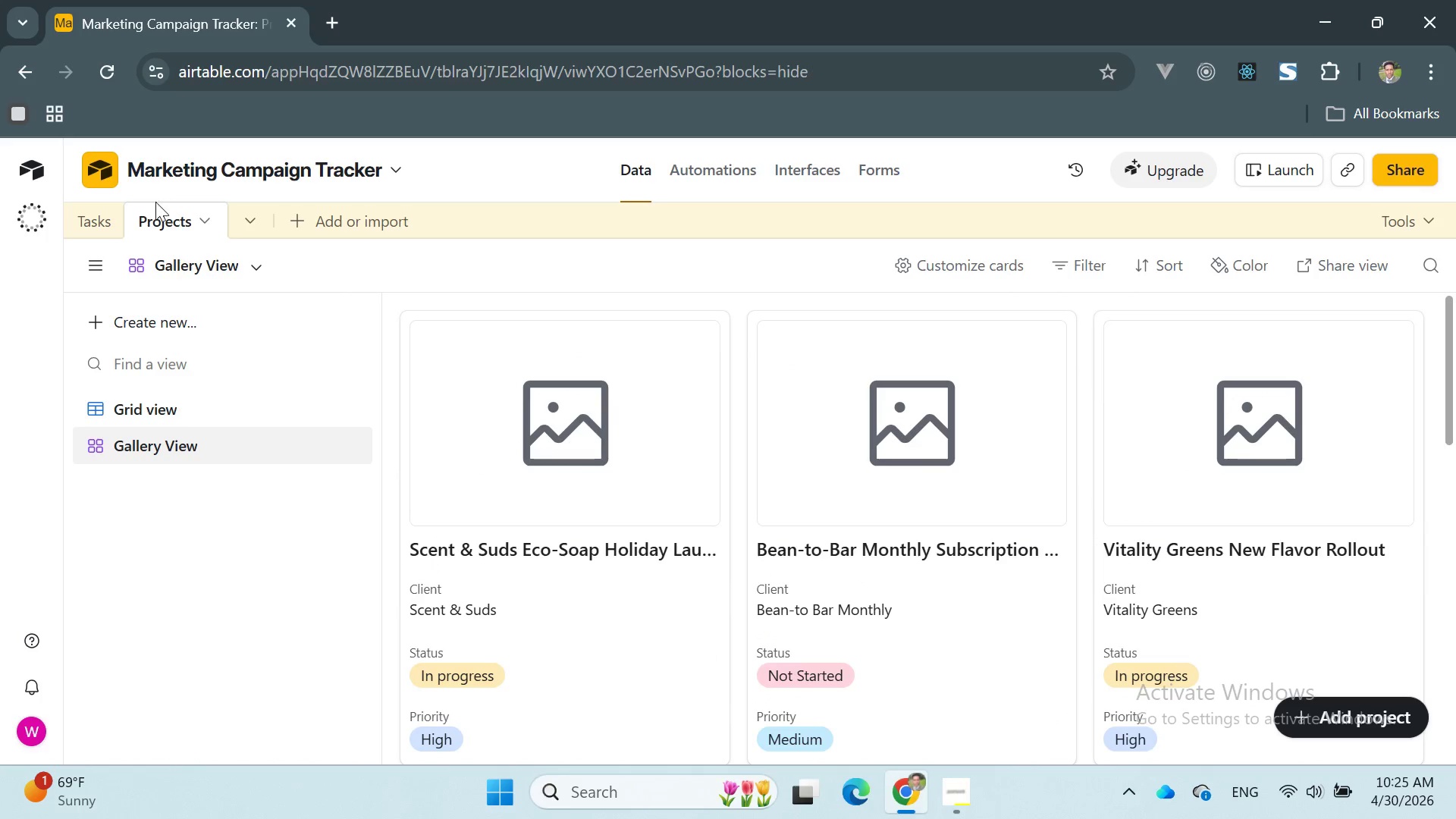 
left_click([155, 212])
 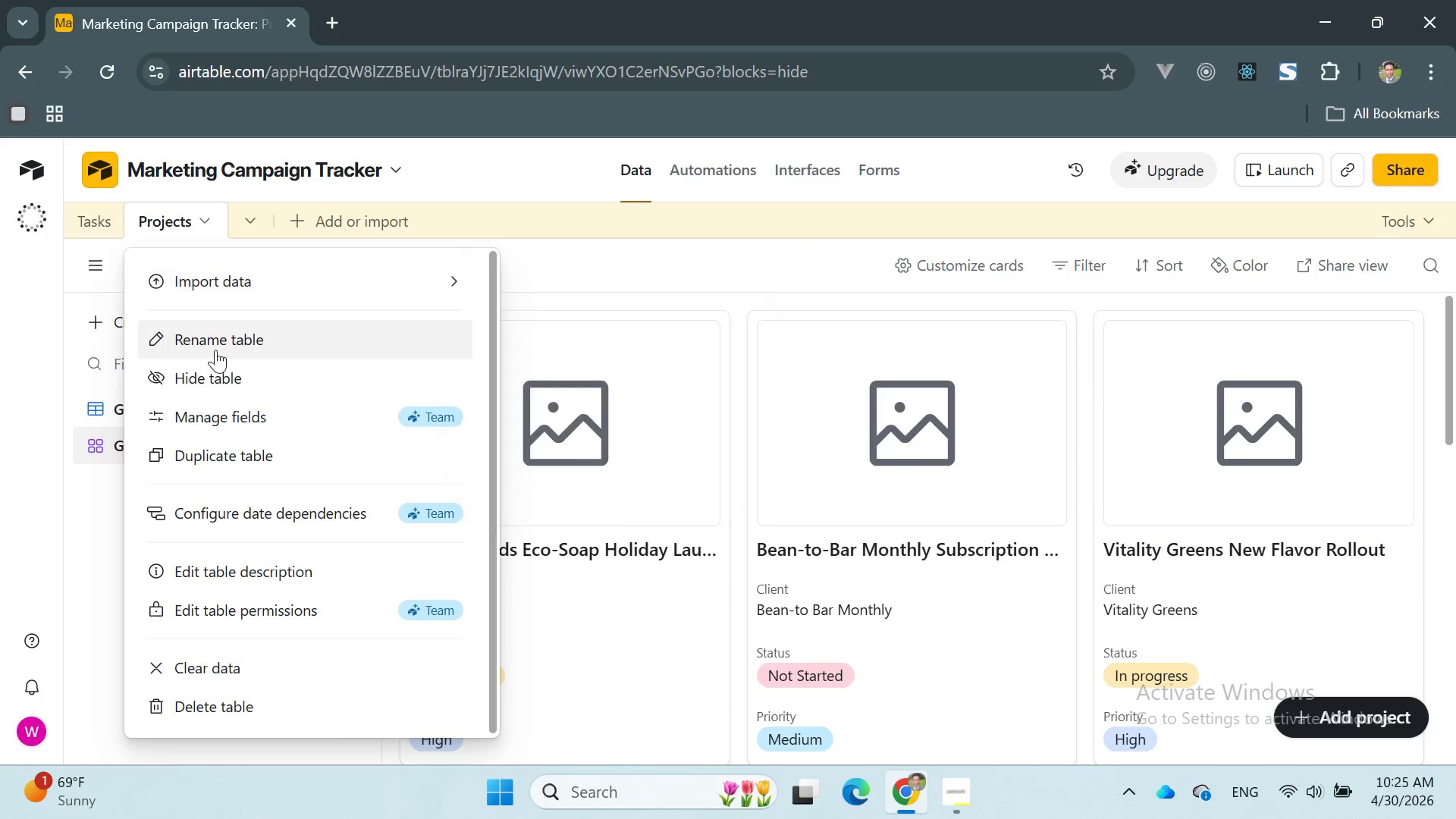 
left_click([35, 578])
 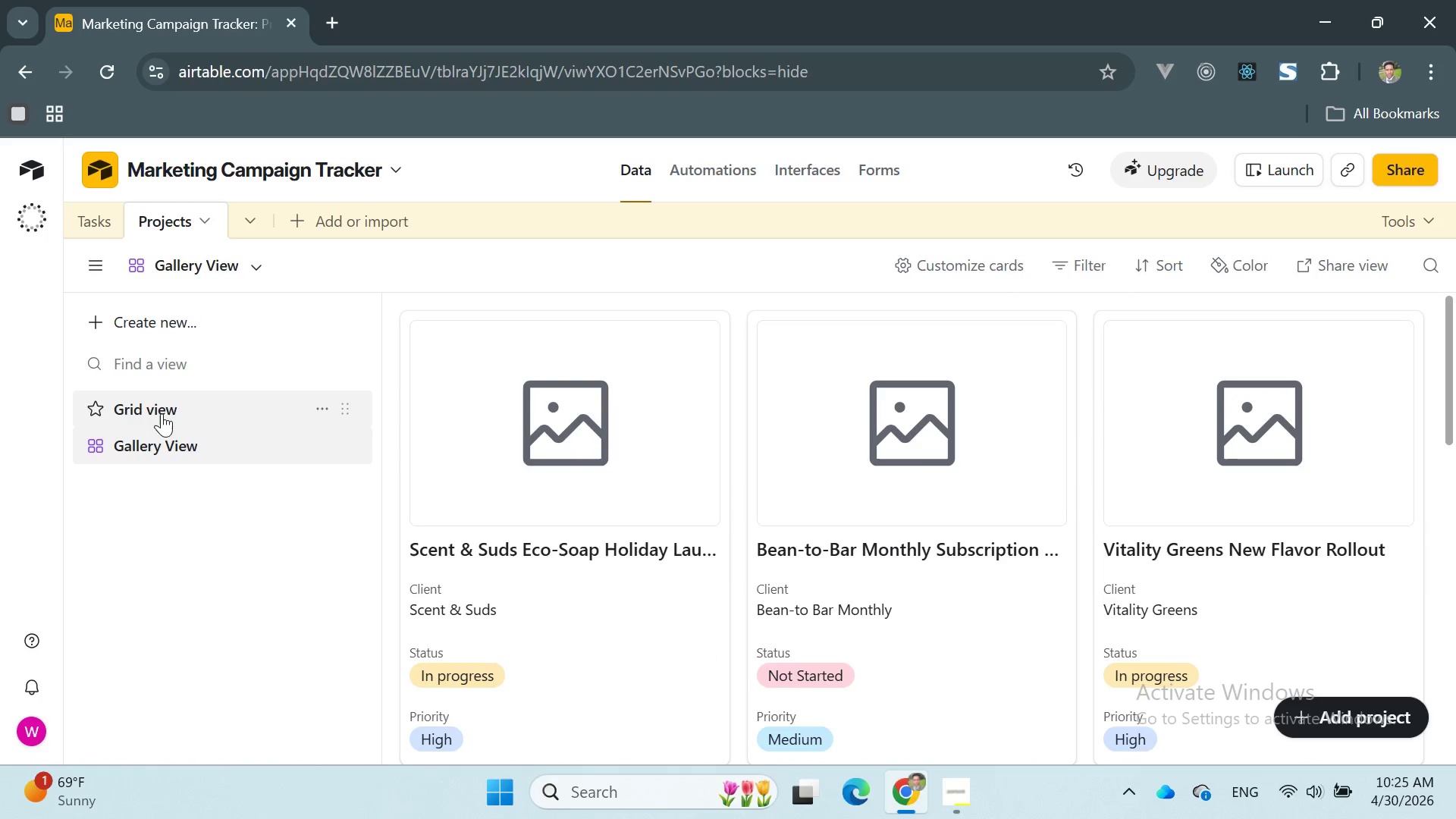 
left_click([157, 414])
 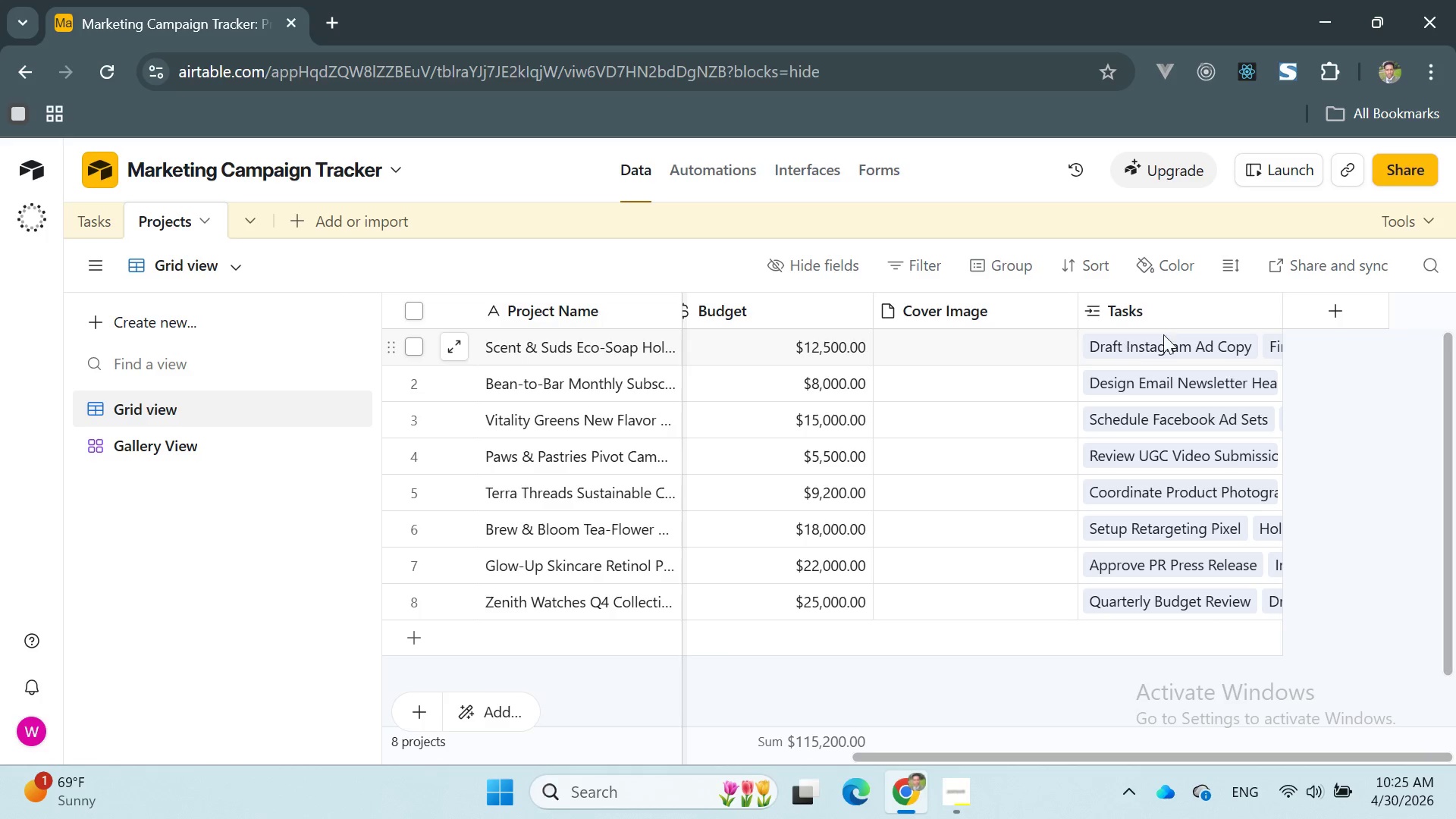 
wait(5.91)
 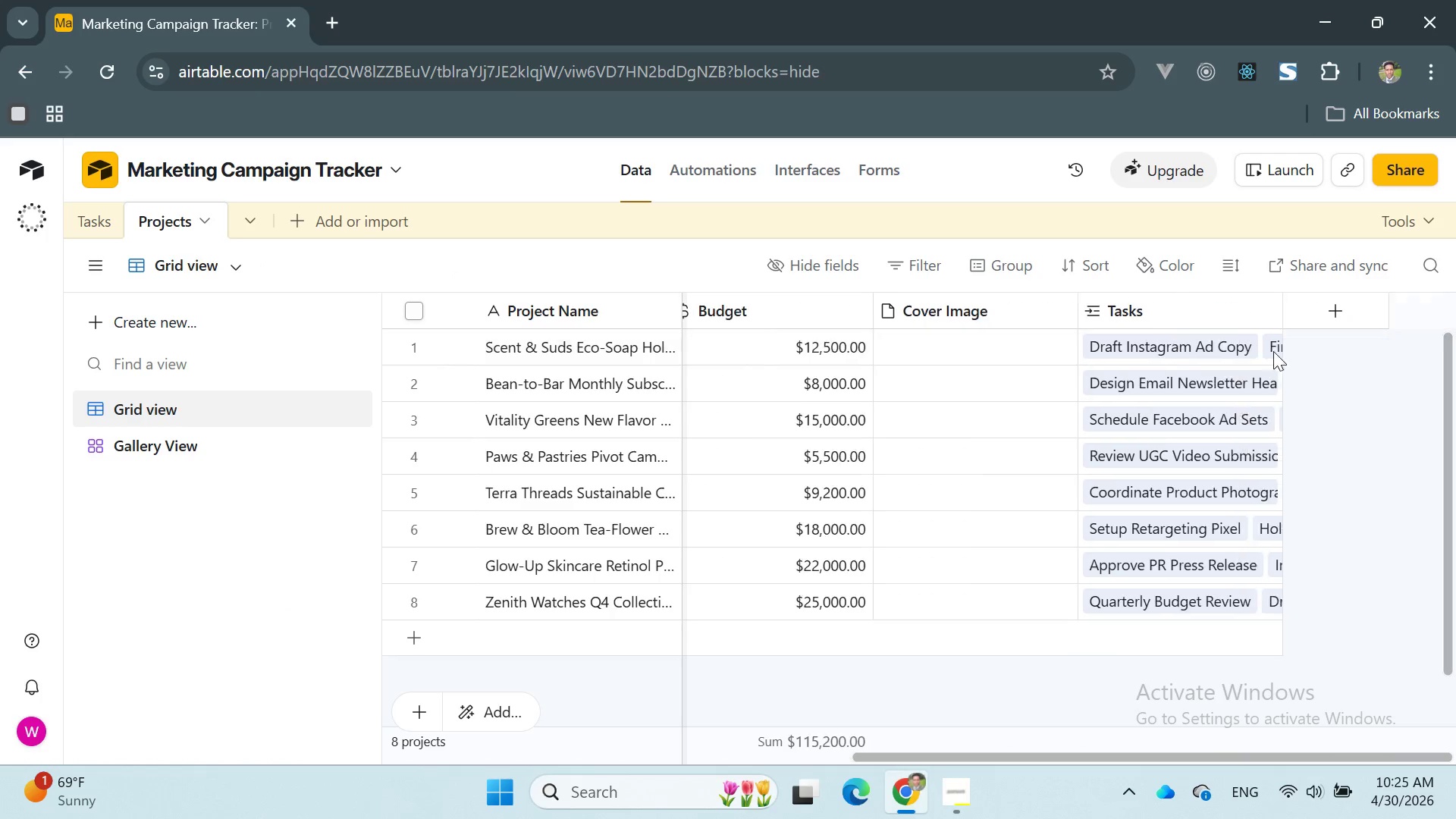 
scroll: coordinate [1176, 378], scroll_direction: up, amount: 2.0
 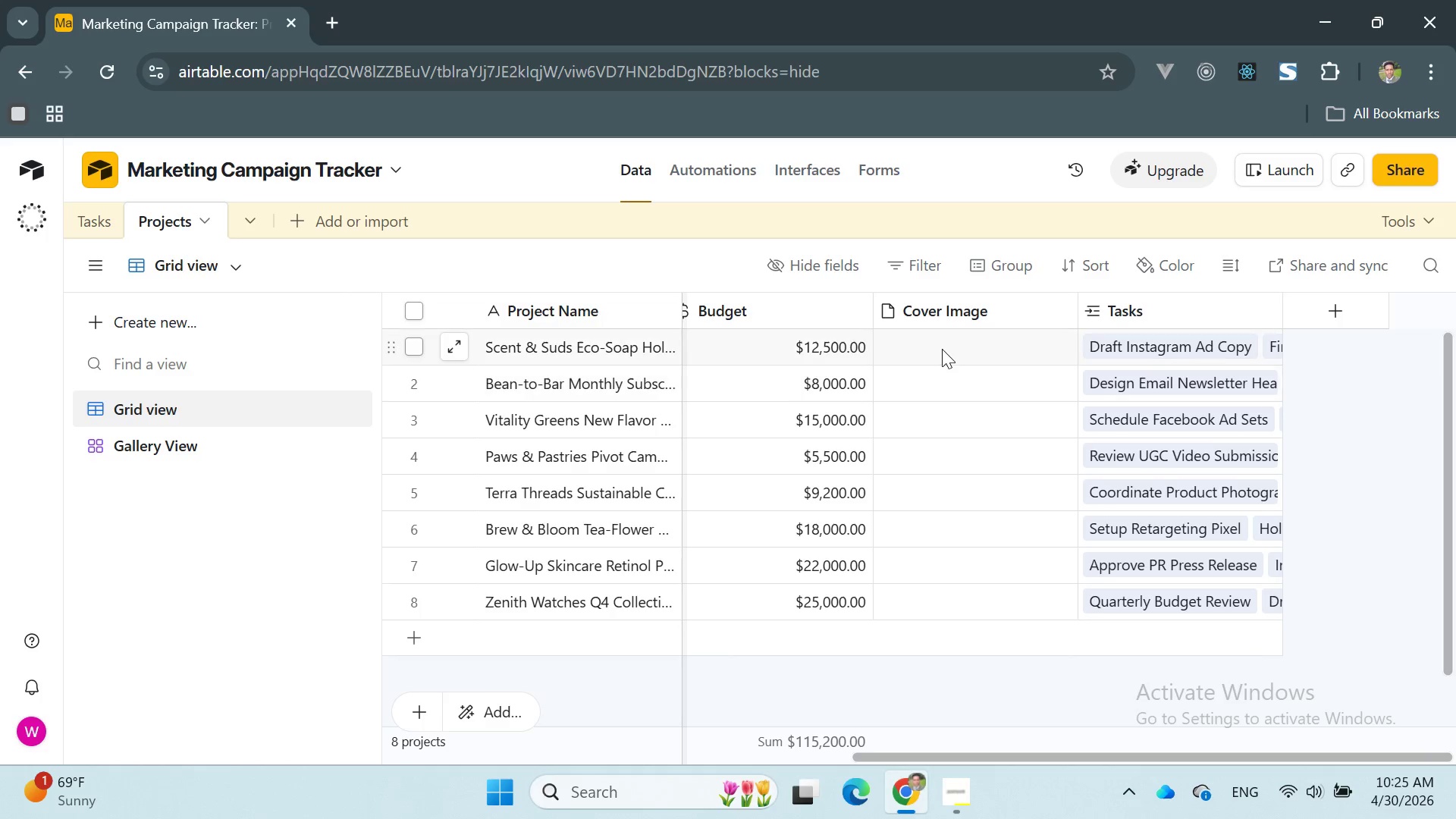 
left_click([940, 344])
 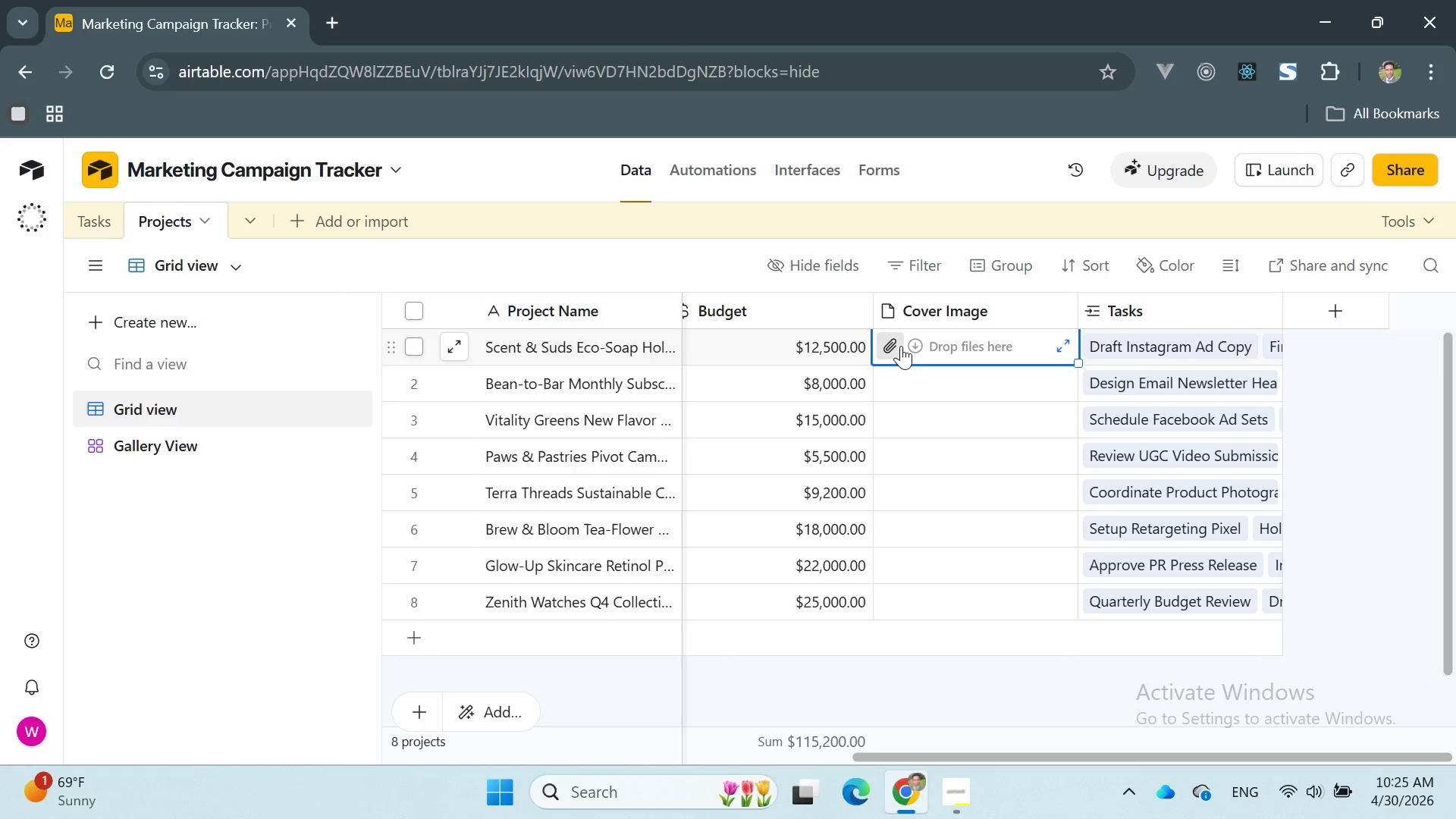 
left_click([894, 346])
 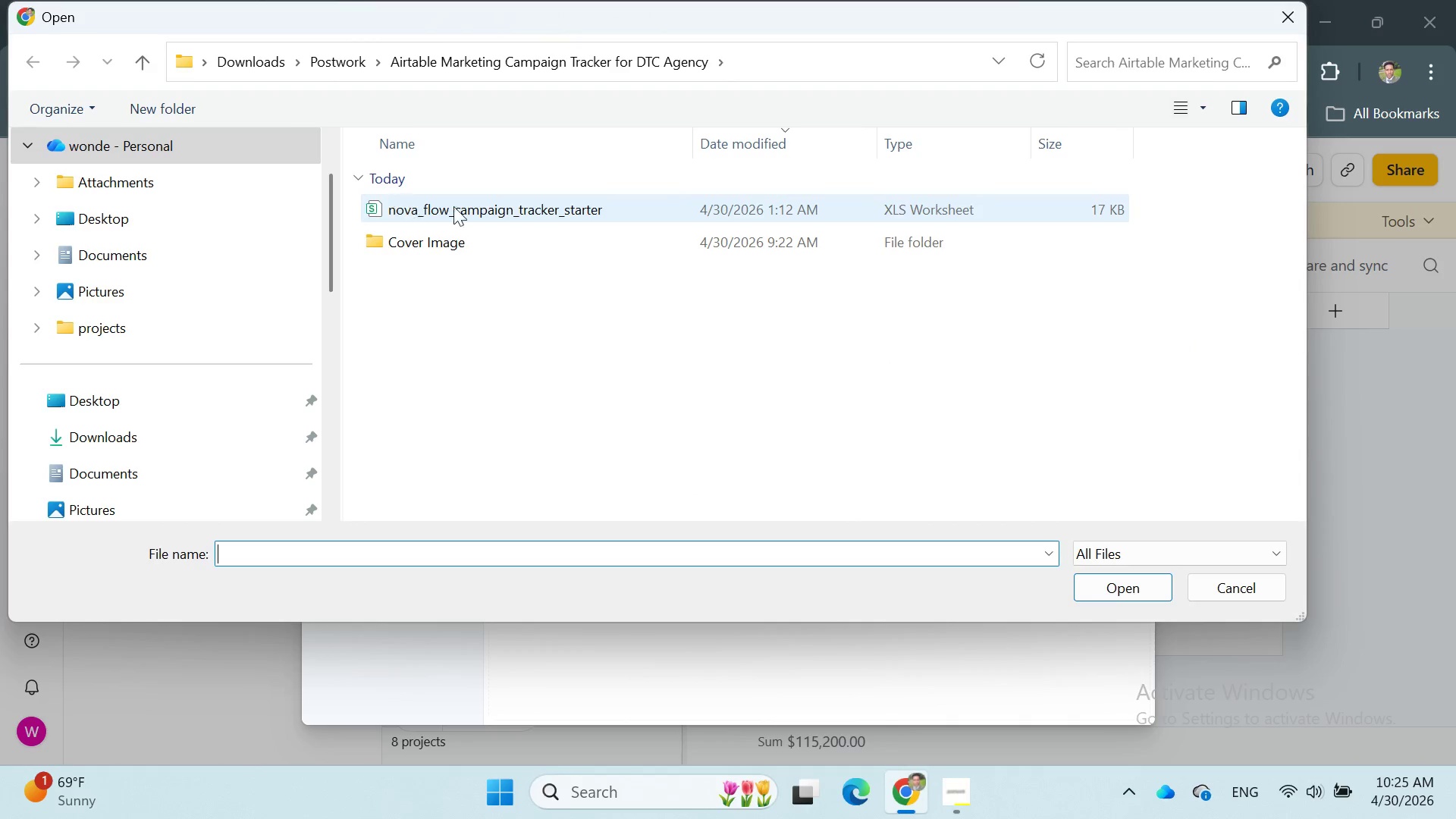 
double_click([462, 238])
 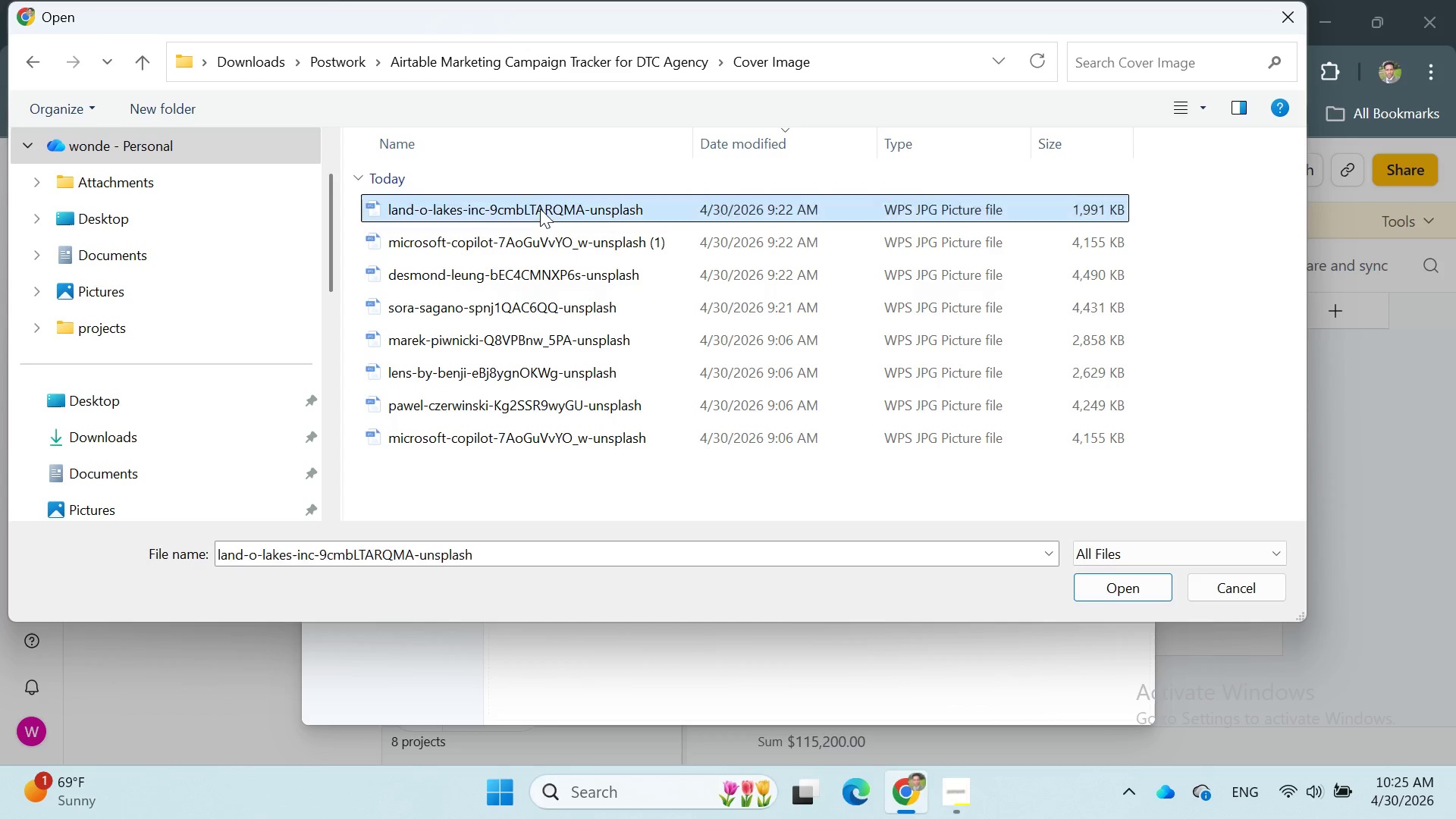 
double_click([540, 209])
 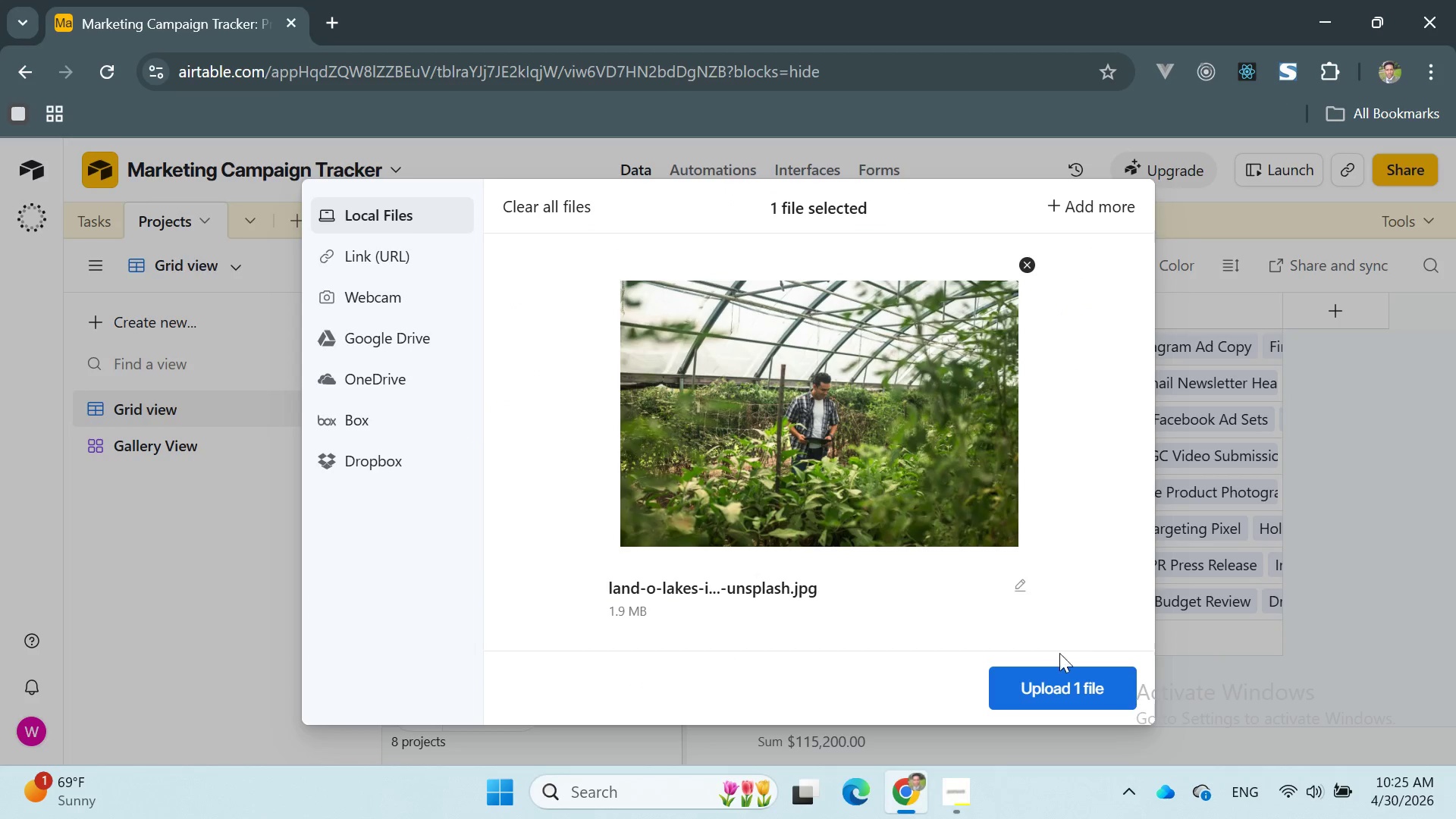 
left_click([1051, 677])
 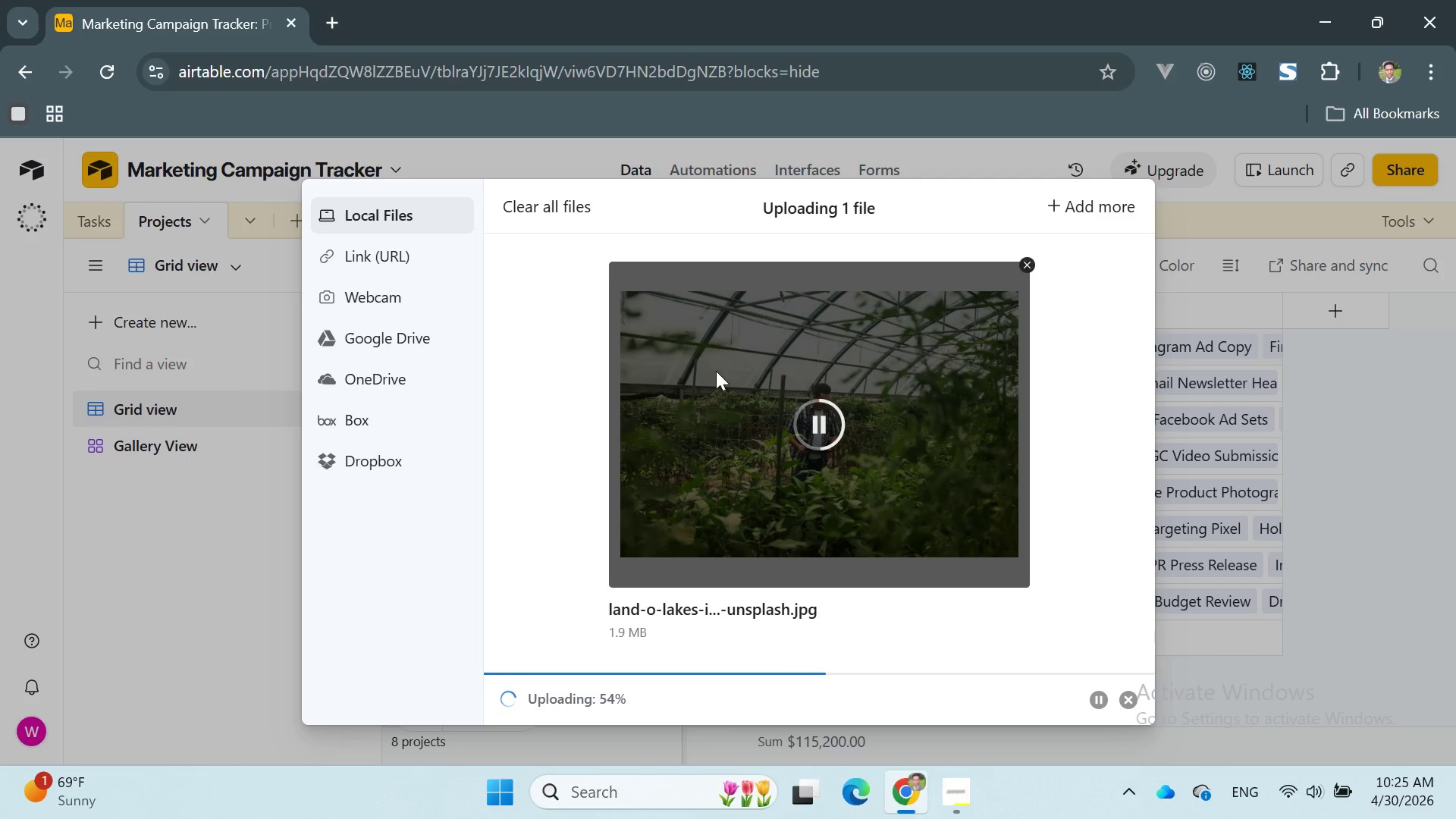 
wait(14.11)
 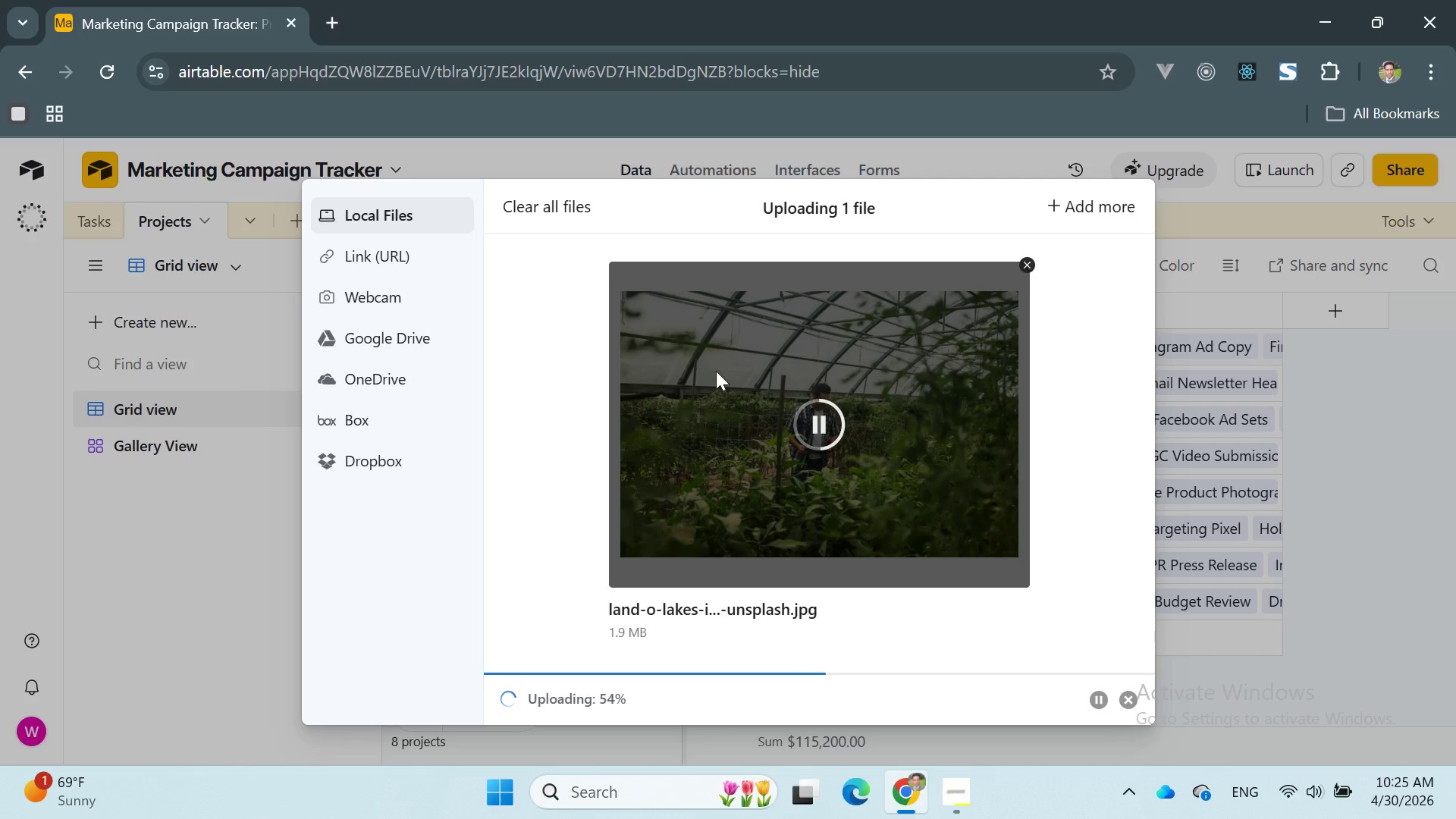 
double_click([1345, 377])
 